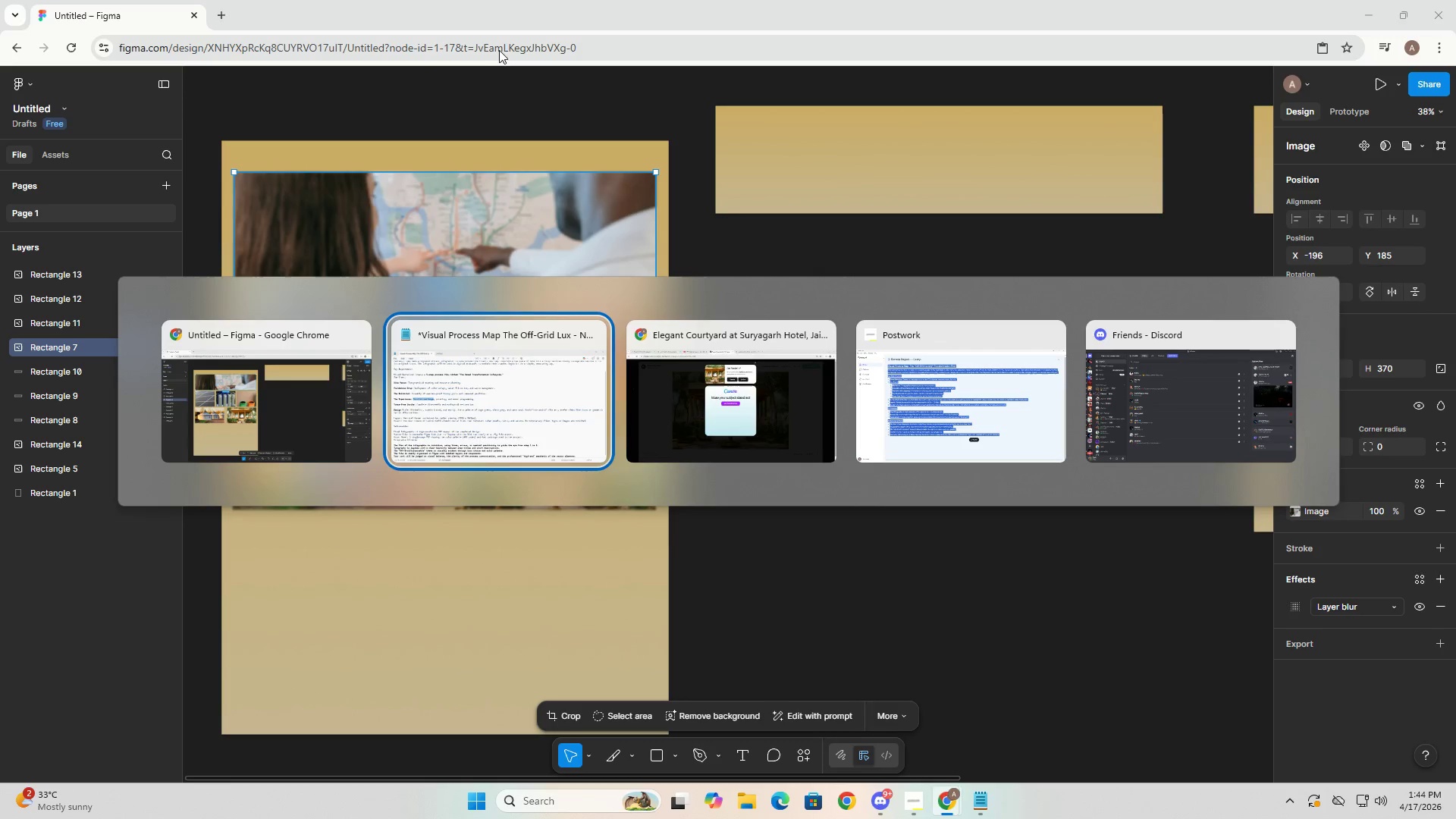 
key(Alt+Tab)
 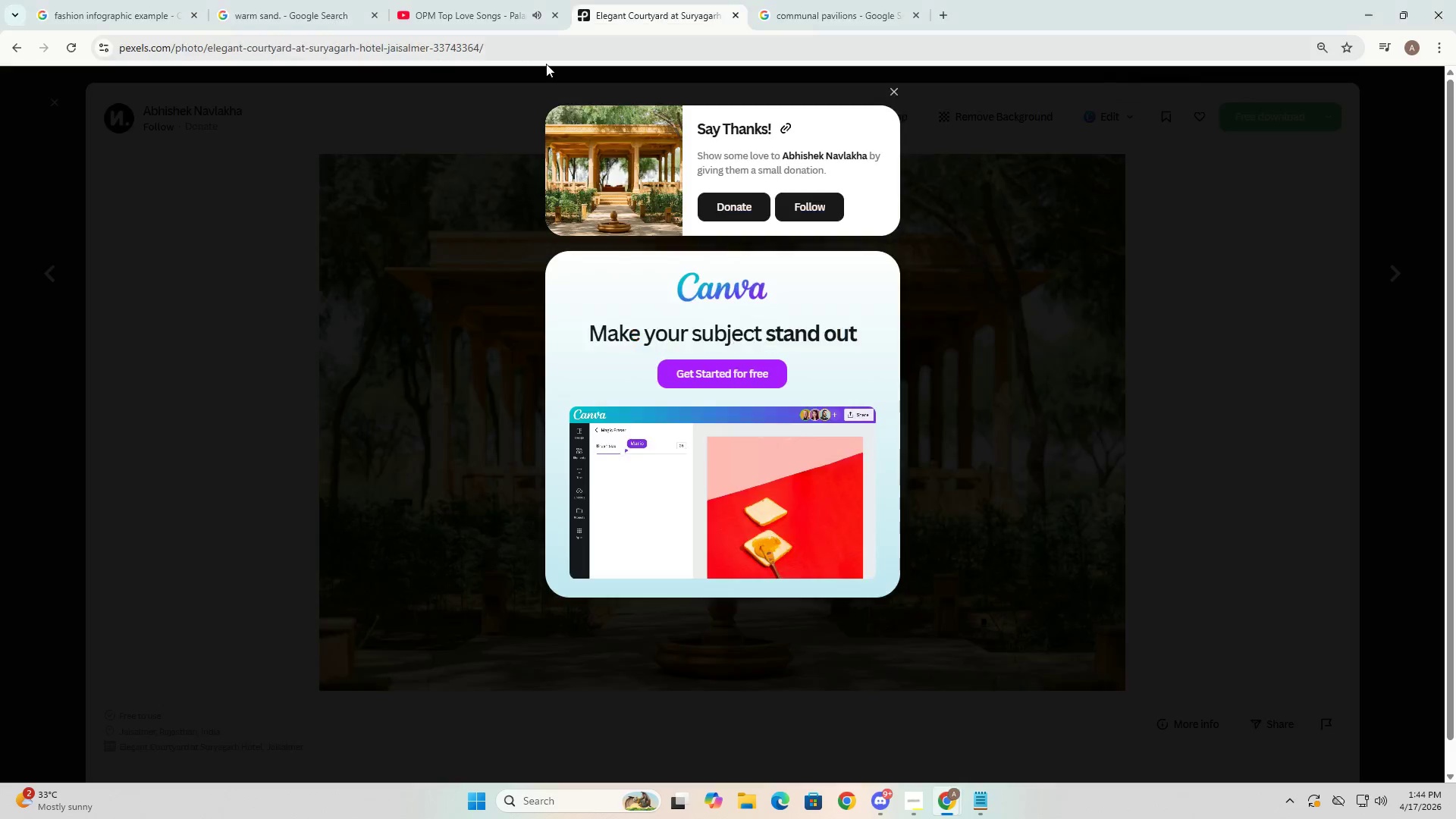 
key(Escape)
 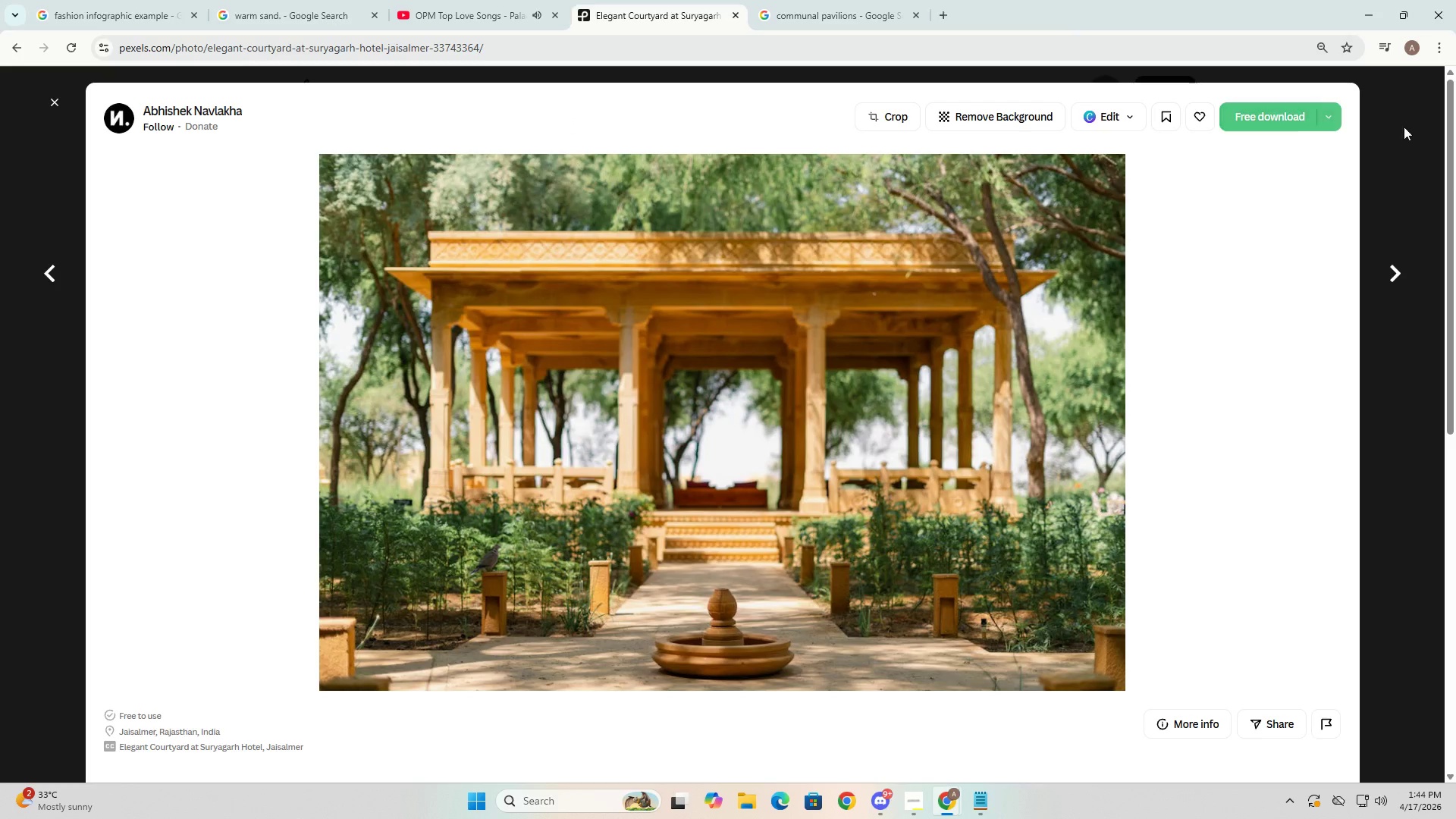 
key(Escape)
 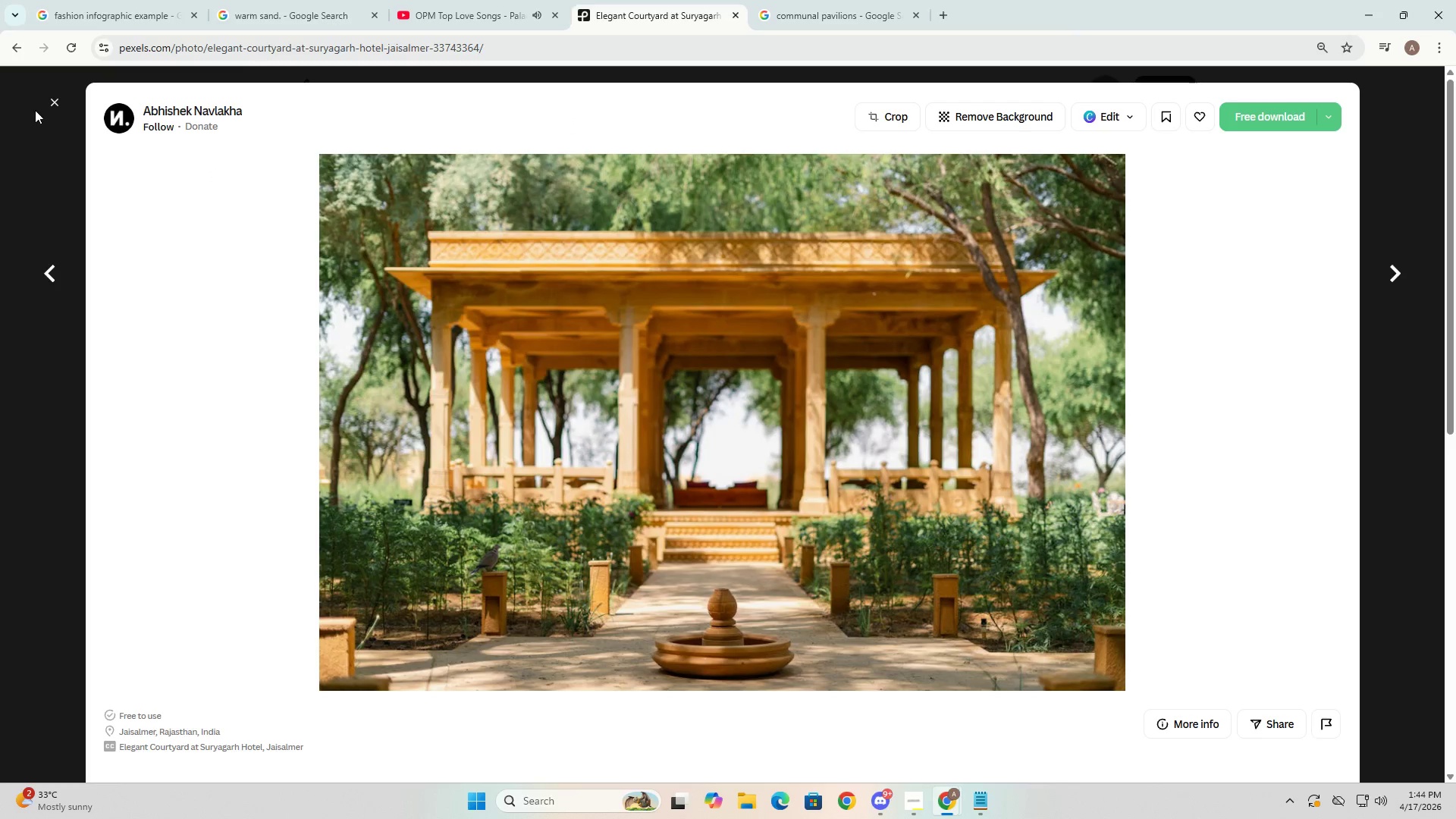 
left_click([58, 102])
 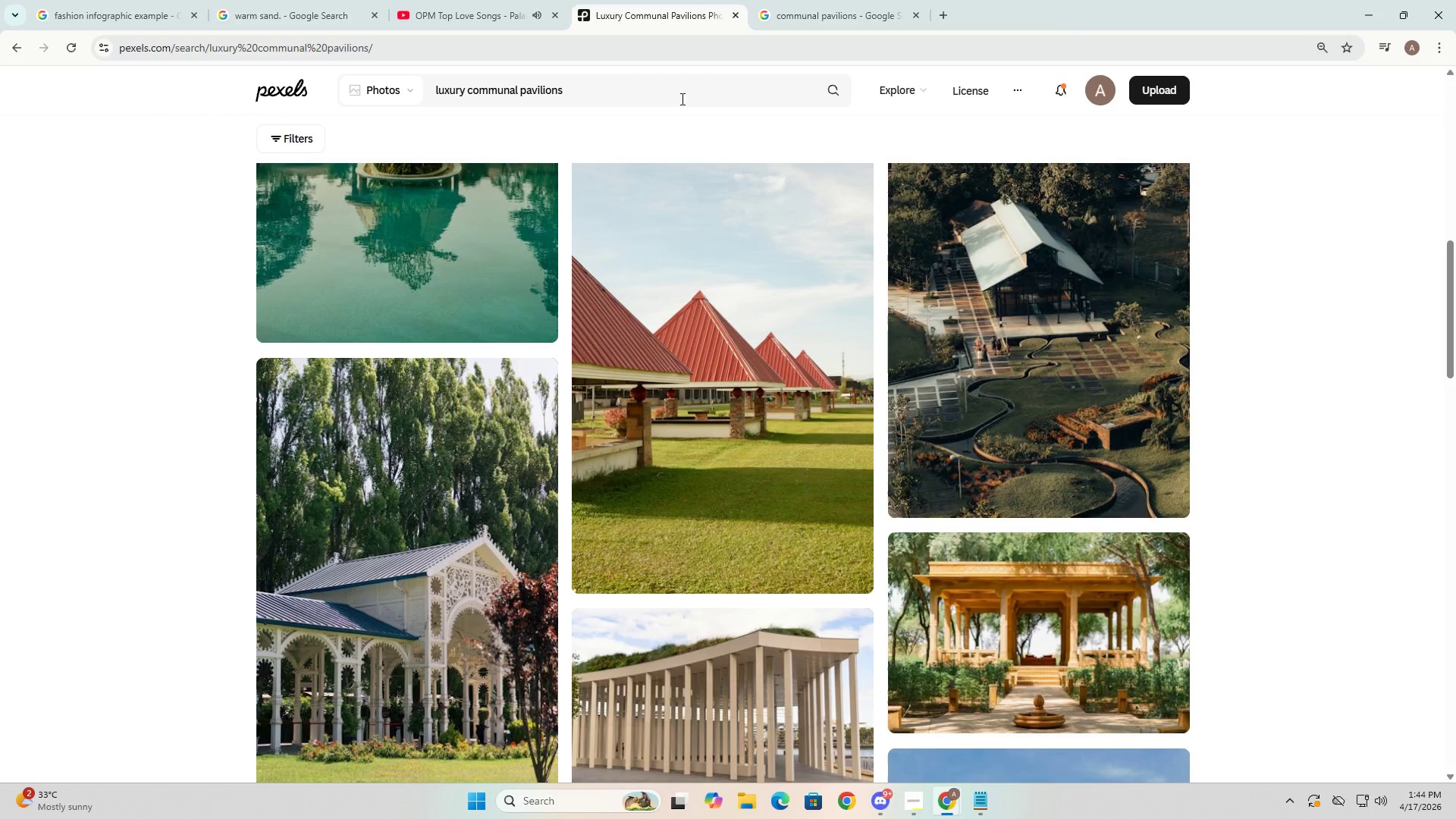 
left_click([624, 73])
 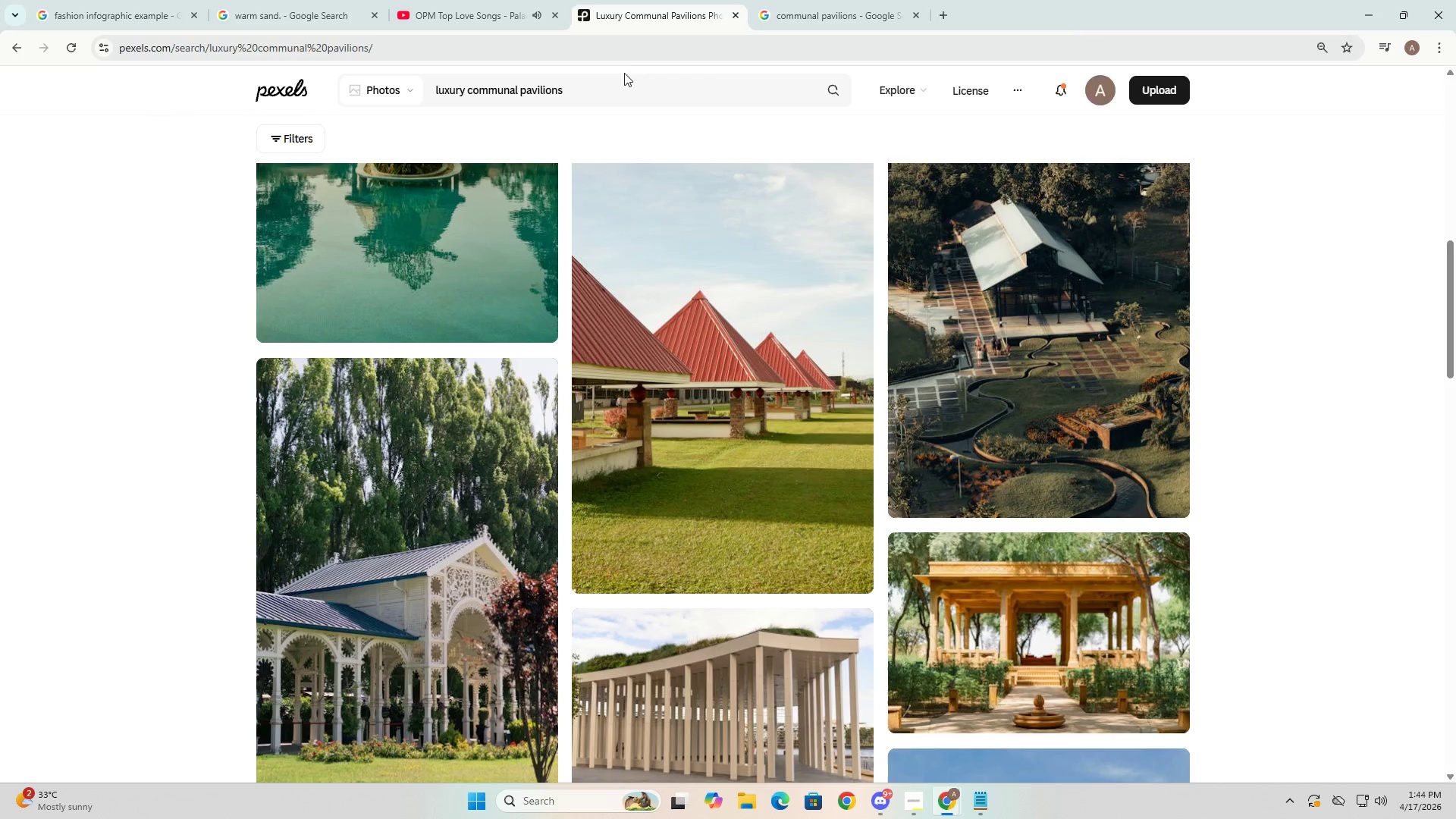 
key(Control+A)
 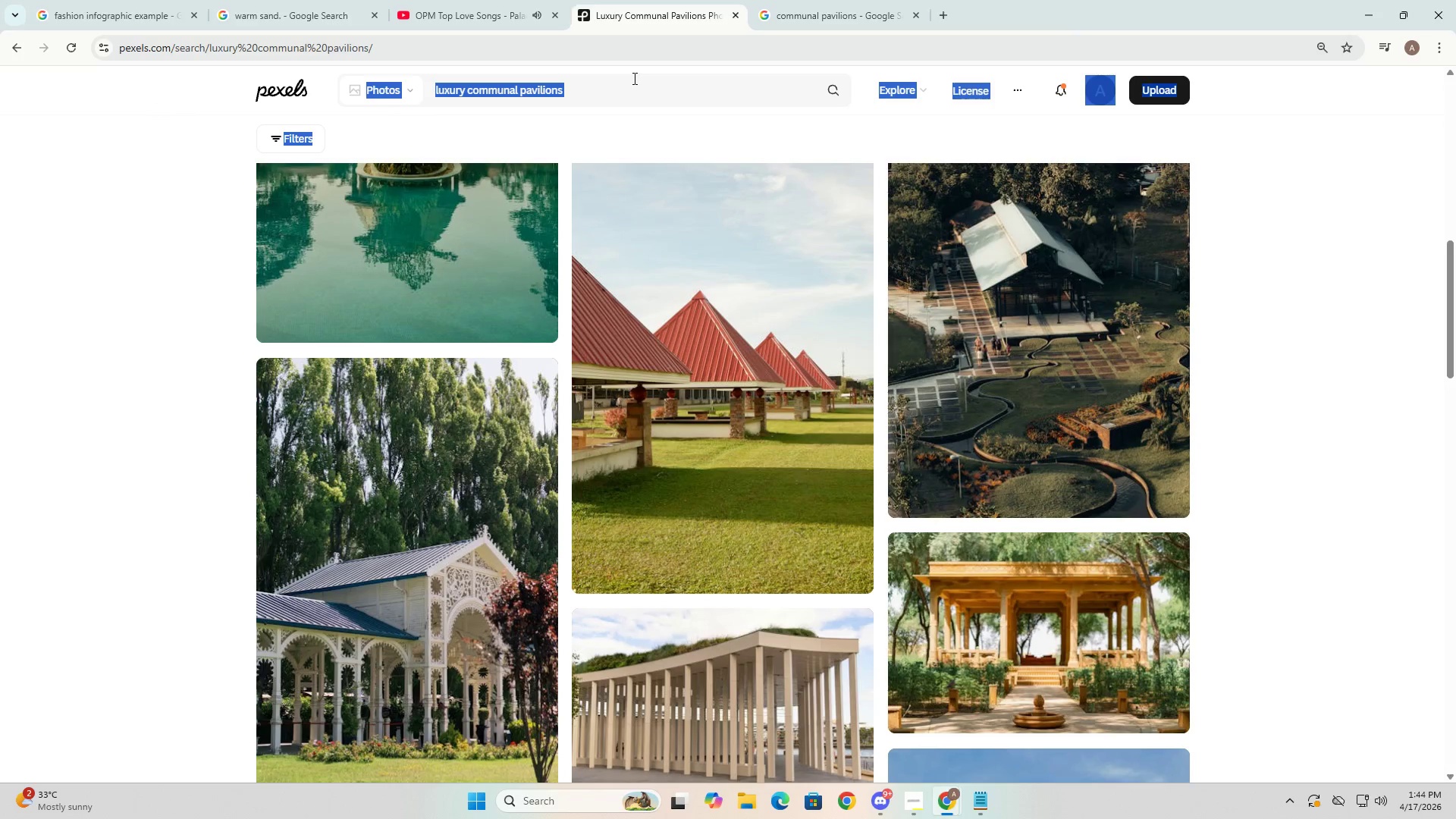 
key(Control+V)
 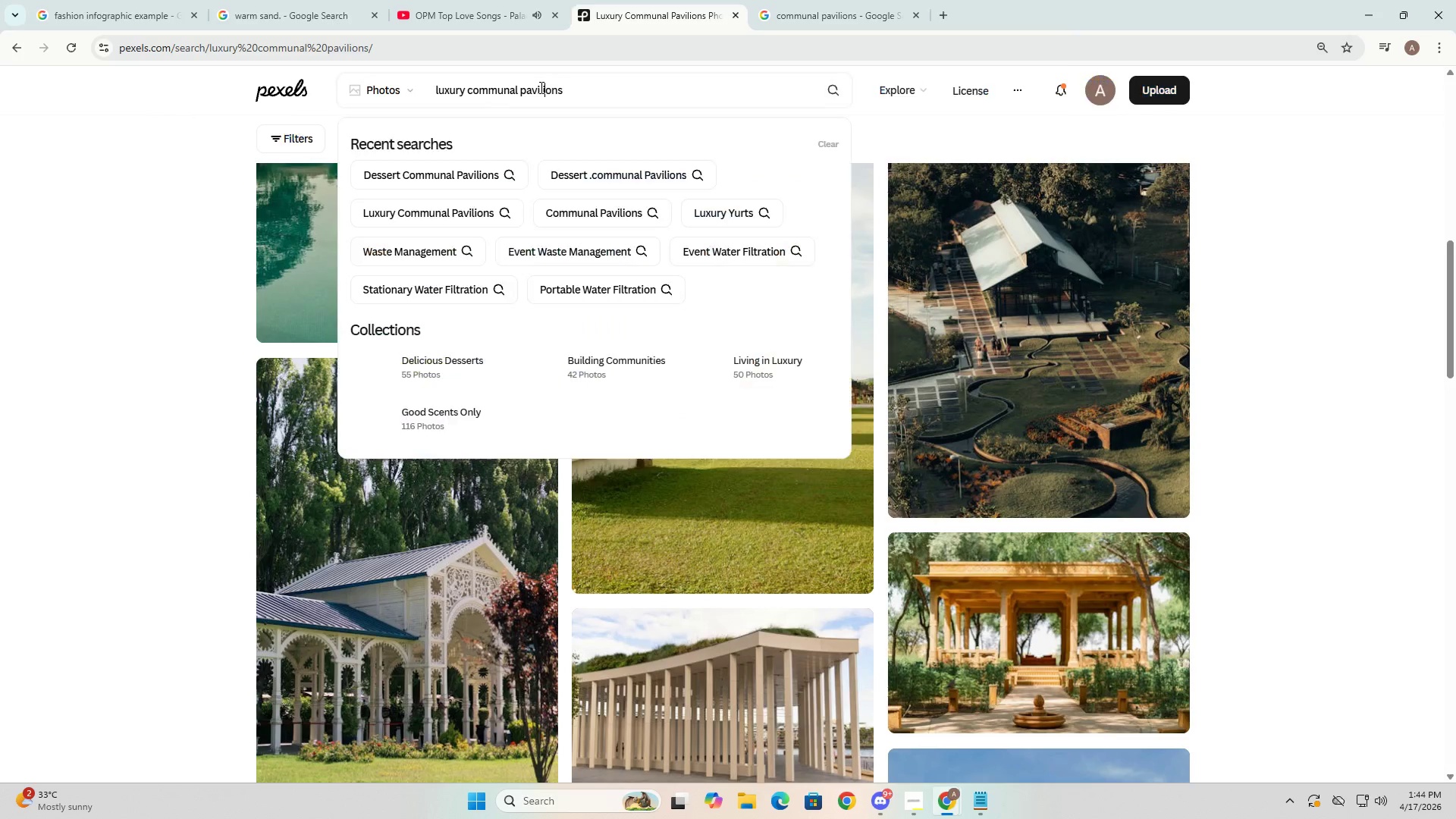 
double_click([540, 87])
 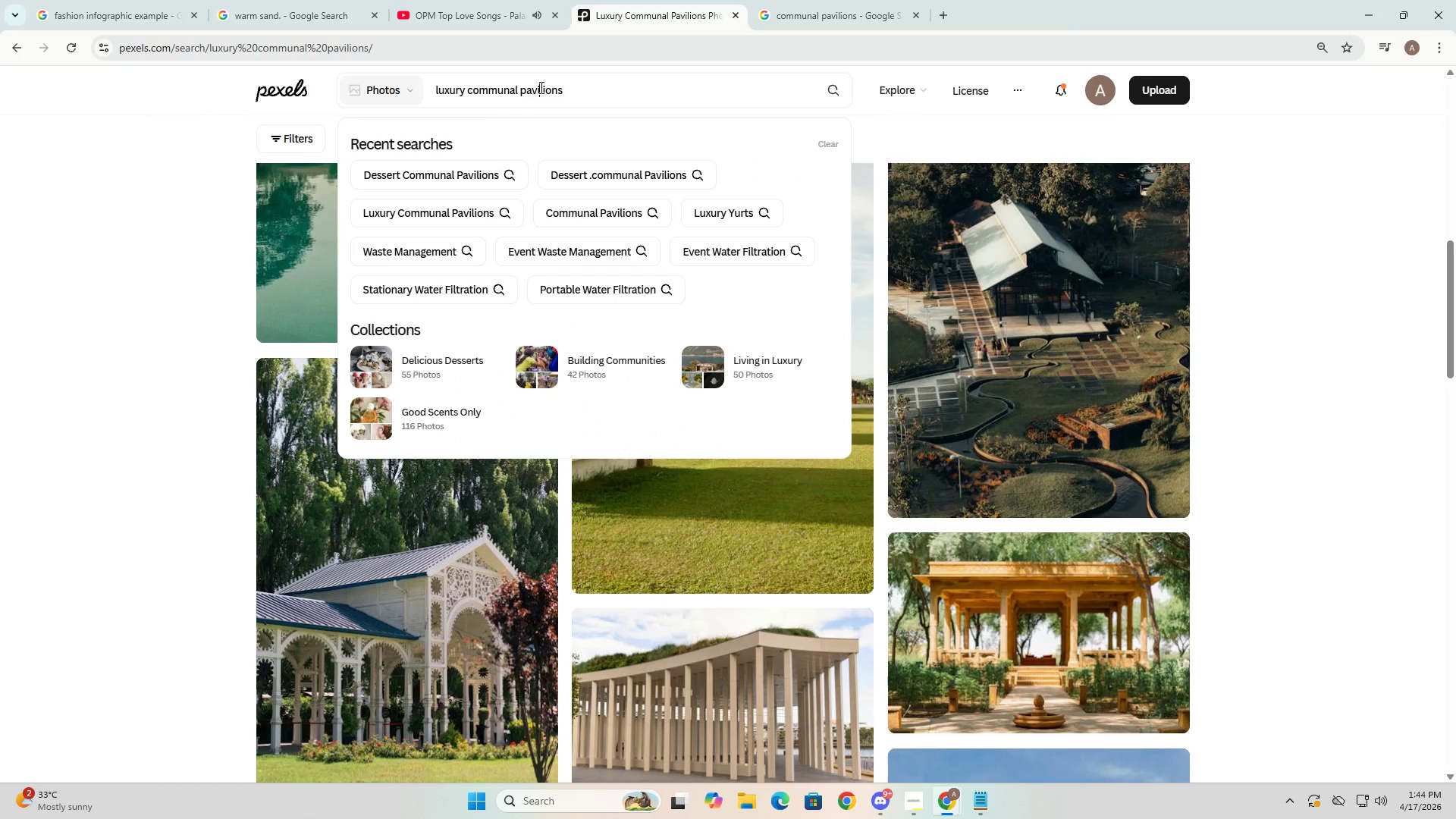 
key(Control+A)
 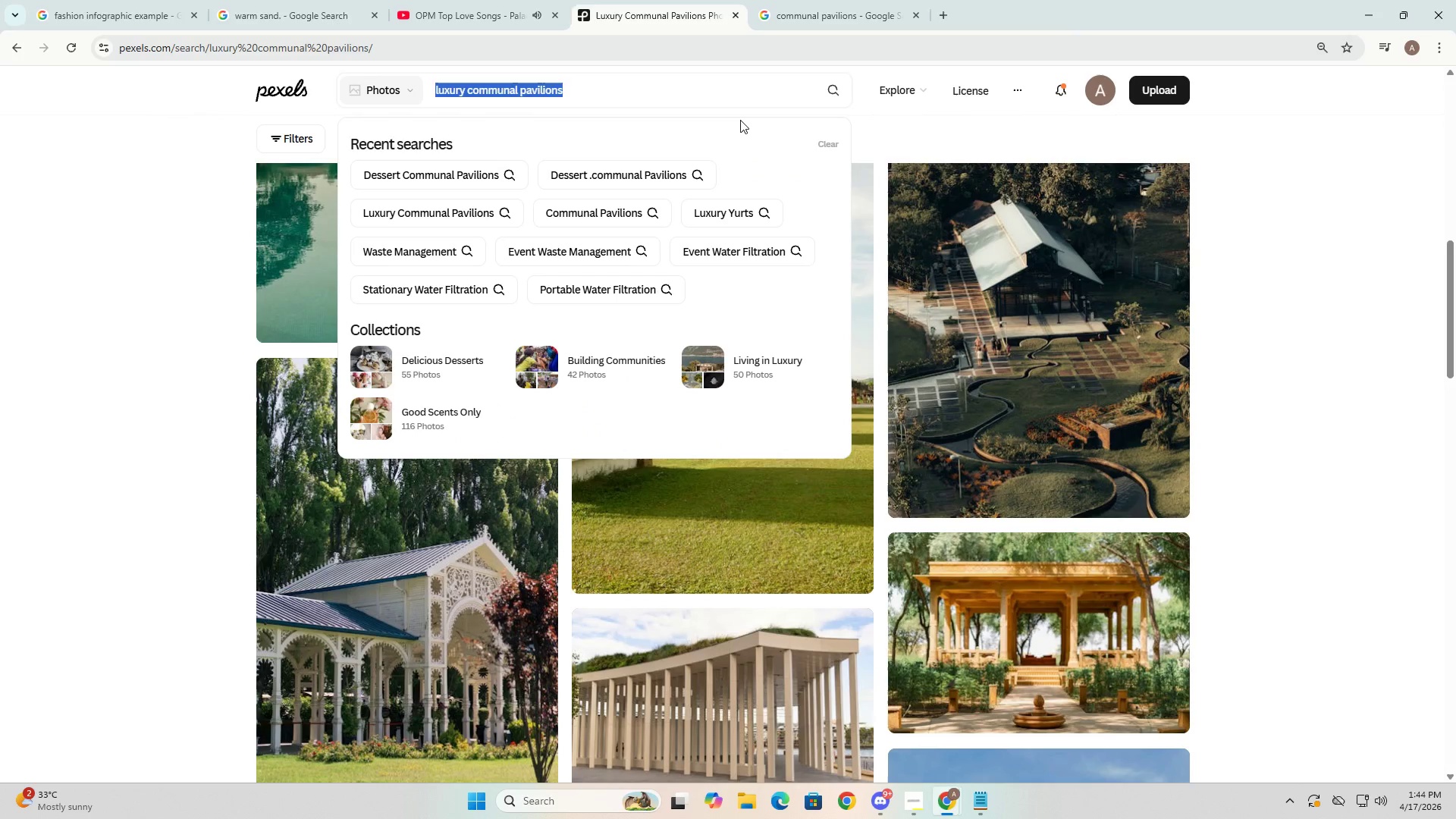 
key(Control+V)
 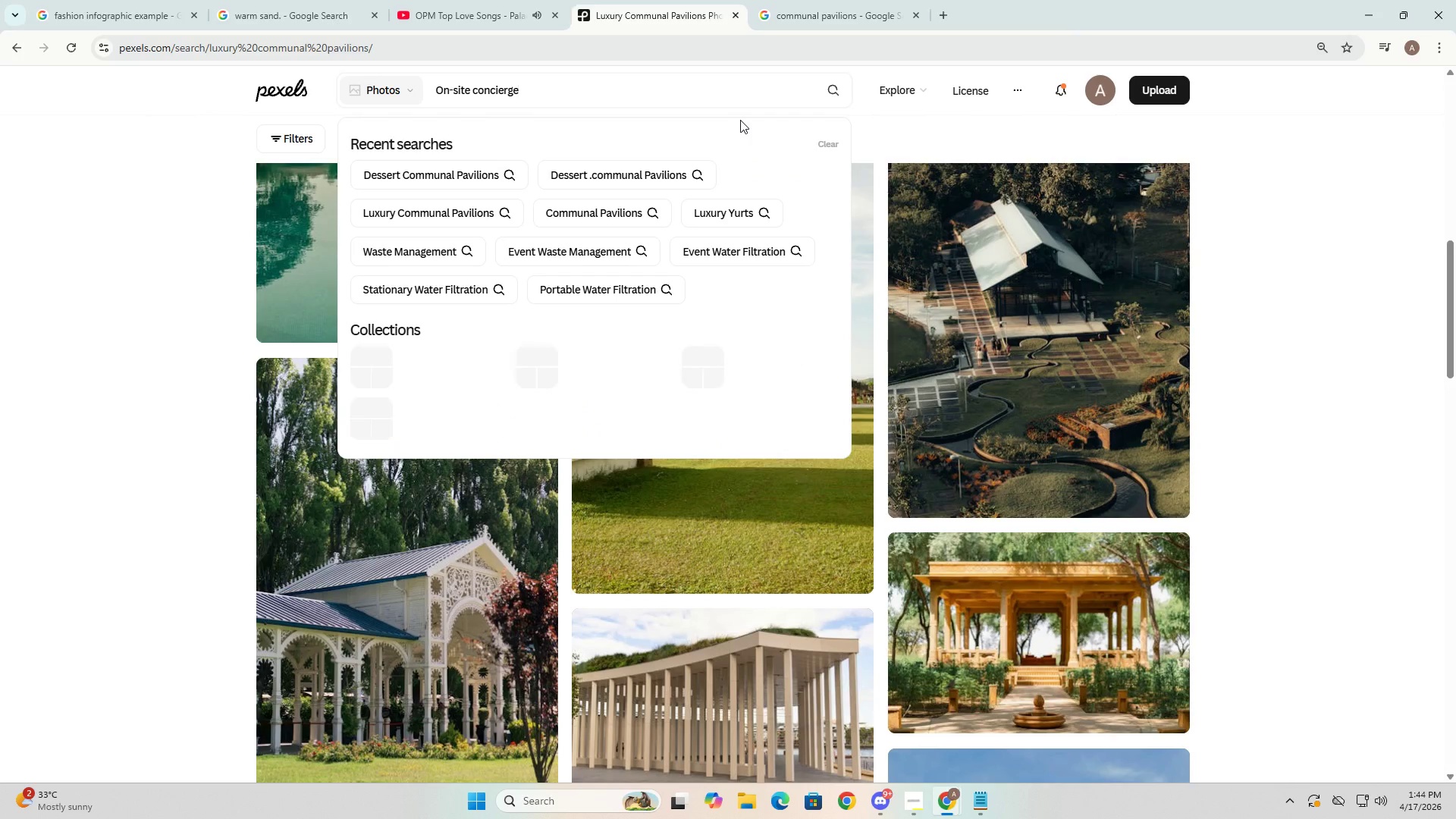 
key(NumpadEnter)
 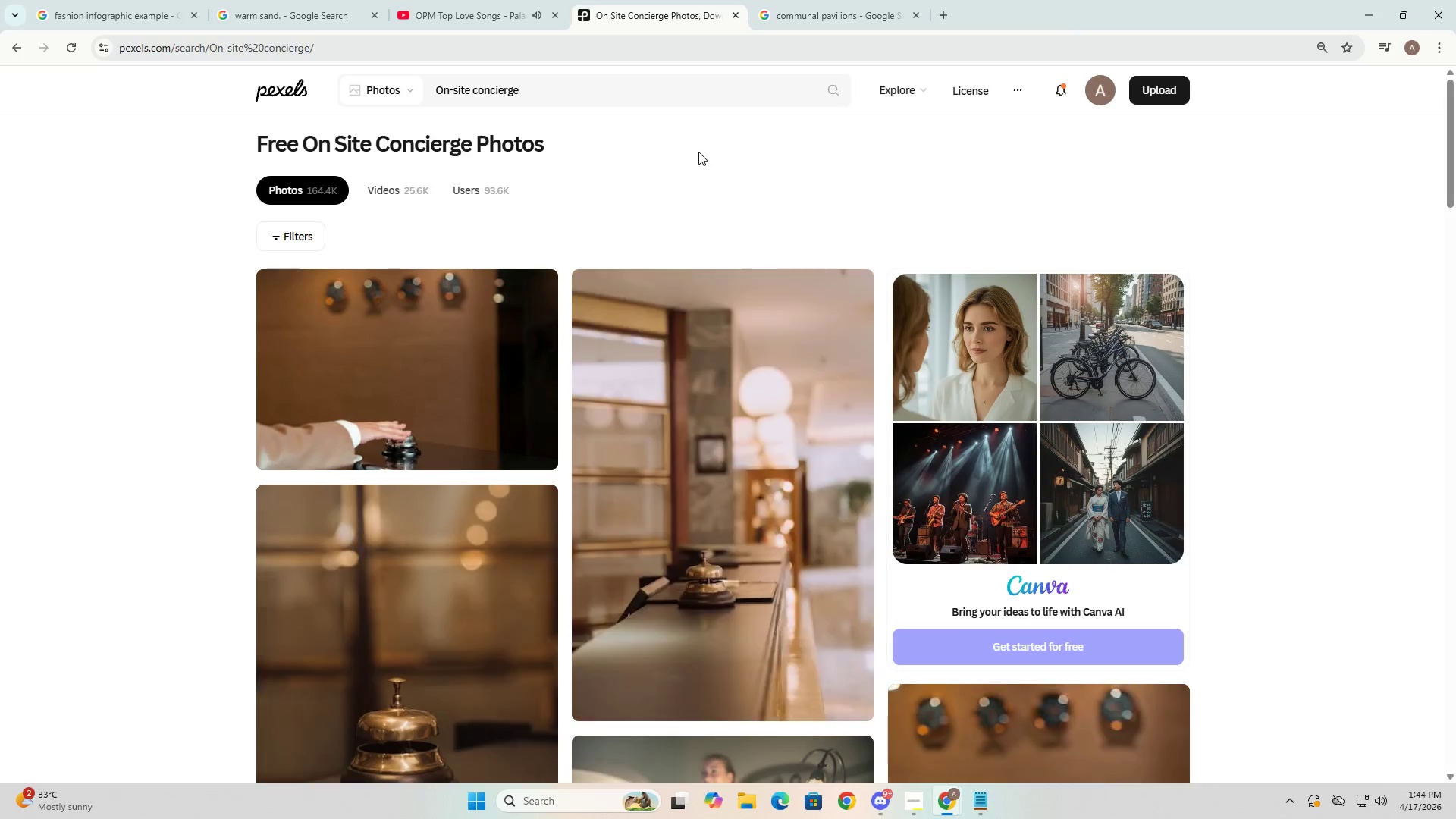 
scroll: coordinate [711, 325], scroll_direction: down, amount: 6.0
 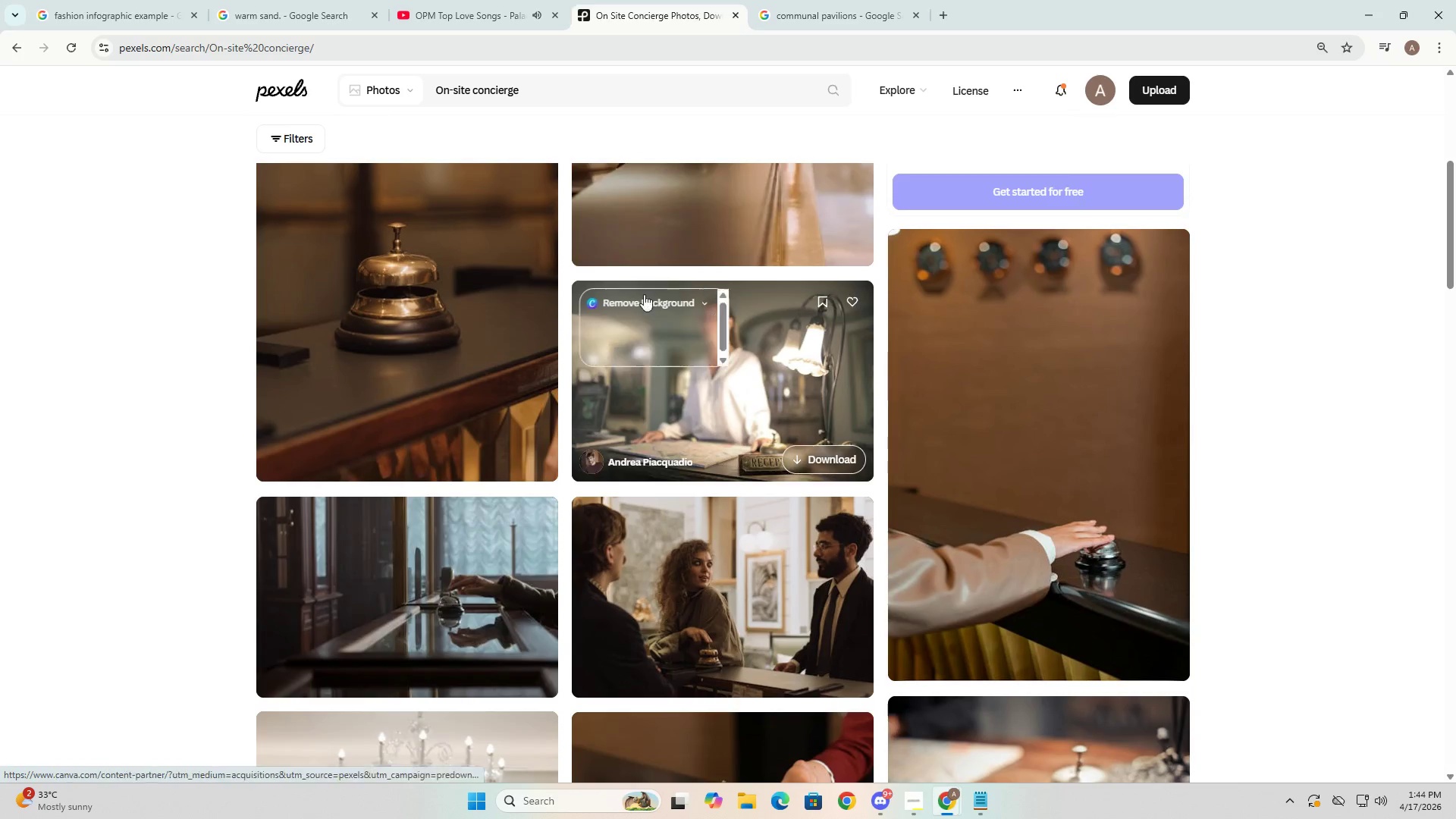 
scroll: coordinate [569, 225], scroll_direction: up, amount: 7.0
 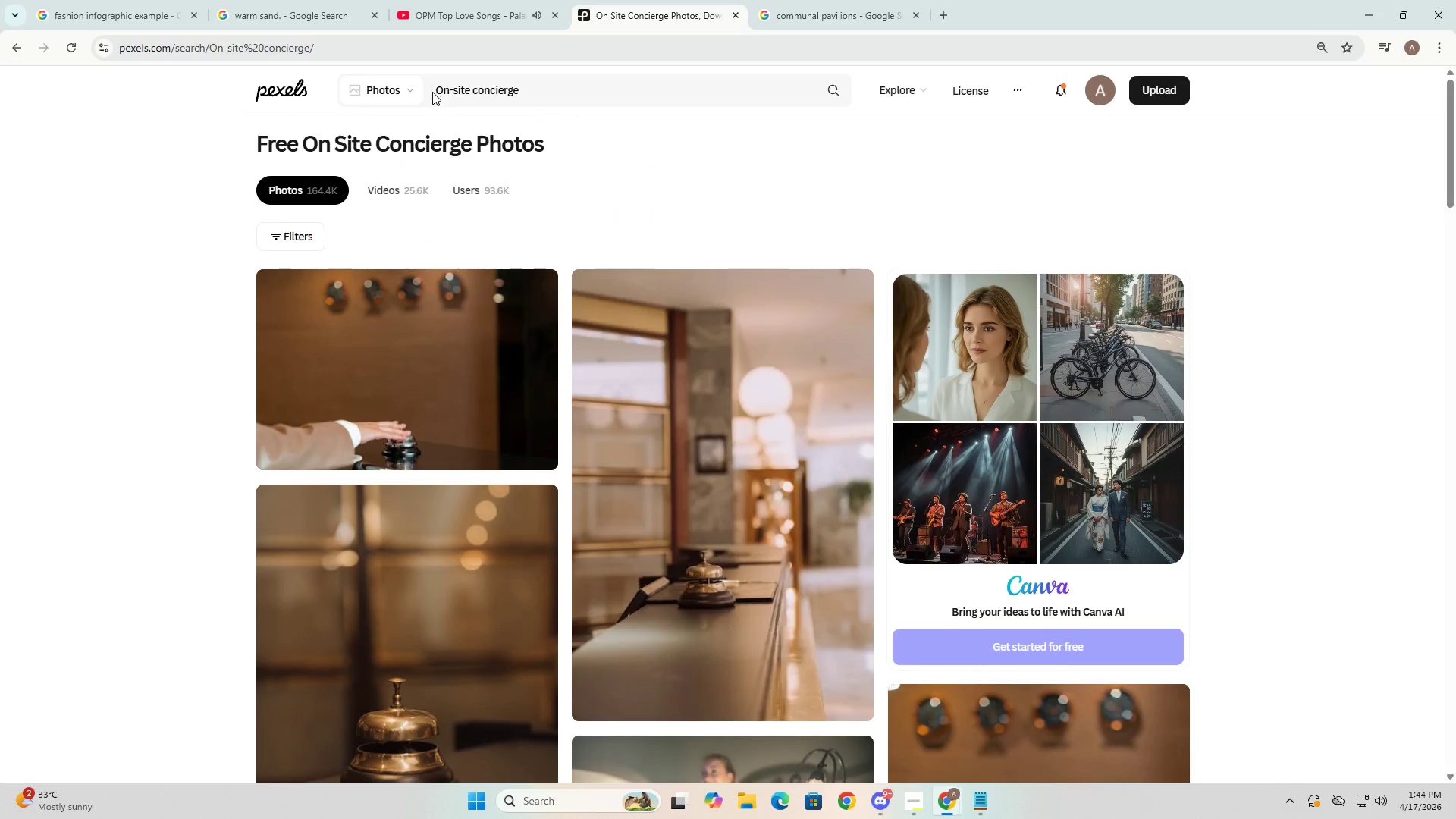 
scroll: coordinate [657, 277], scroll_direction: down, amount: 39.0
 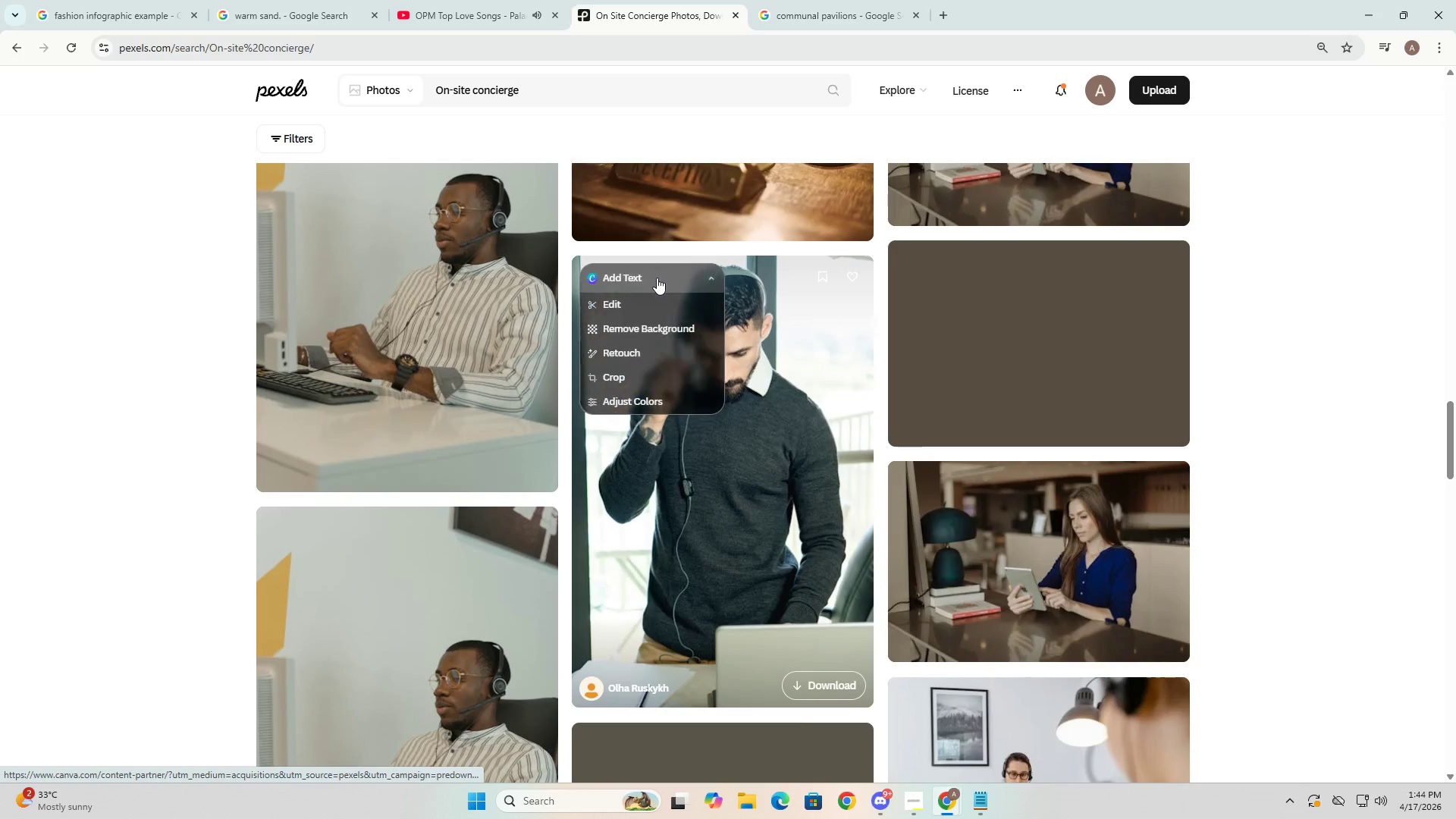 
scroll: coordinate [657, 278], scroll_direction: up, amount: 7.0
 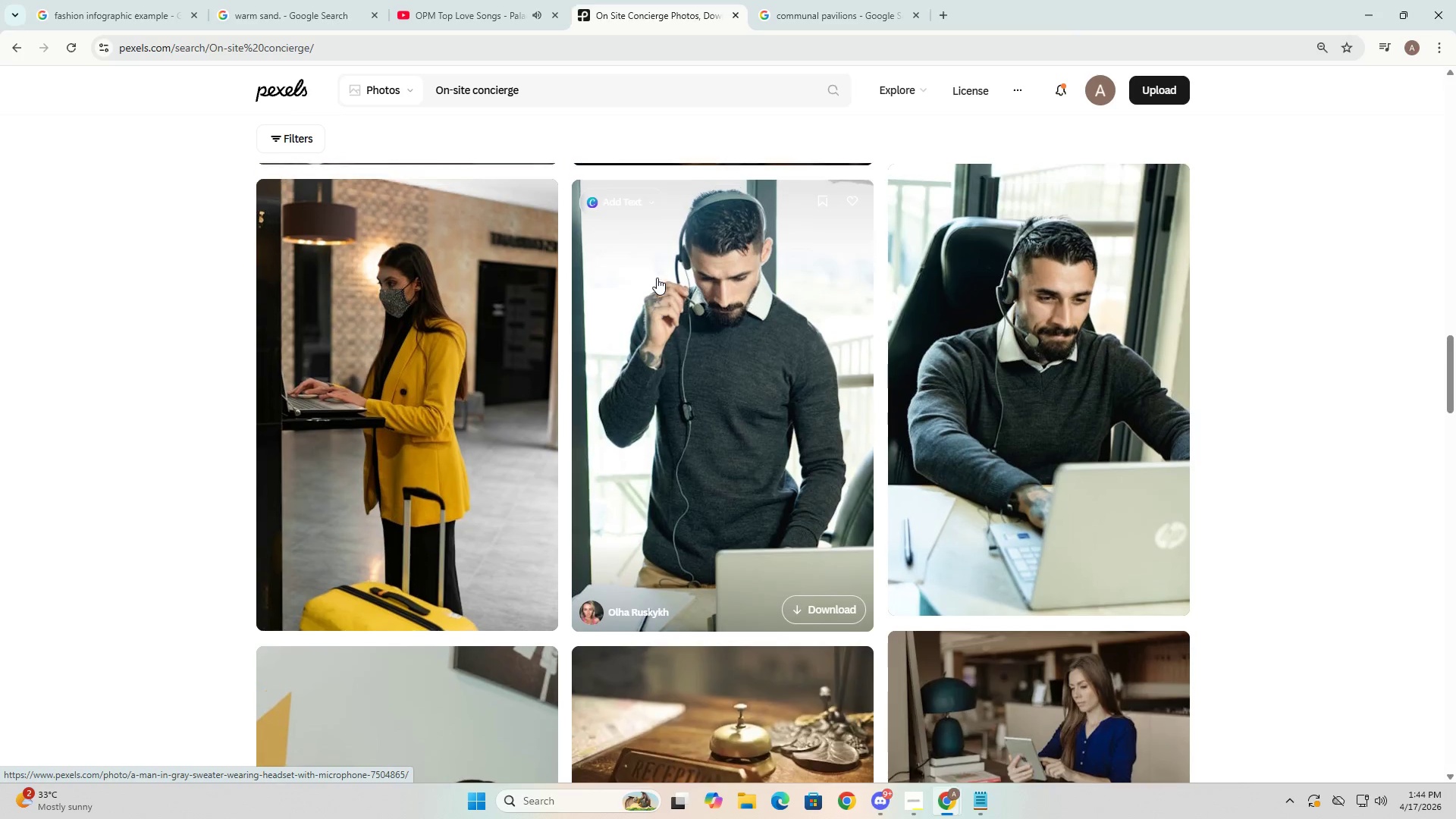 
scroll: coordinate [657, 278], scroll_direction: down, amount: 7.0
 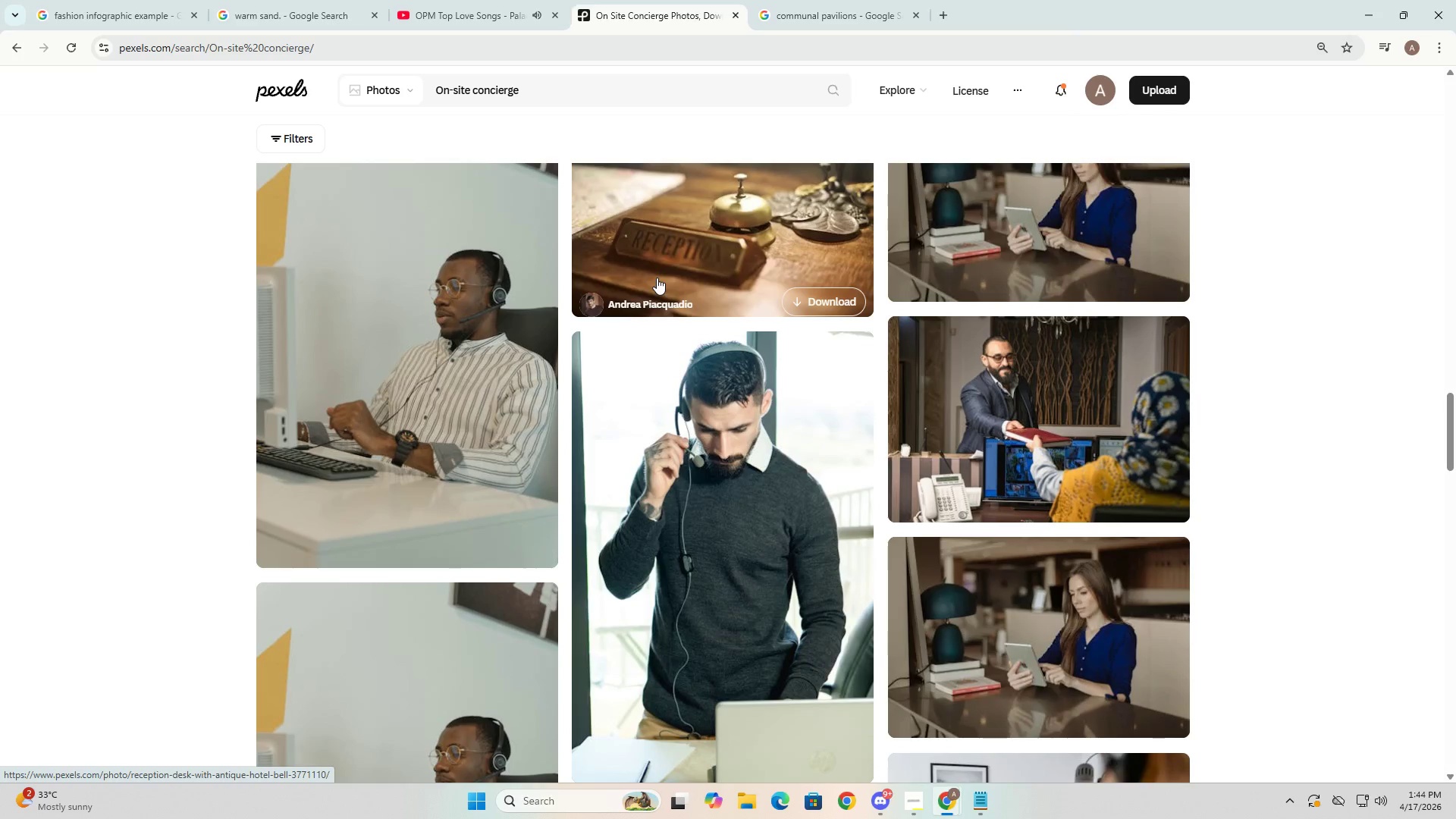 
key(Alt+AltLeft)
 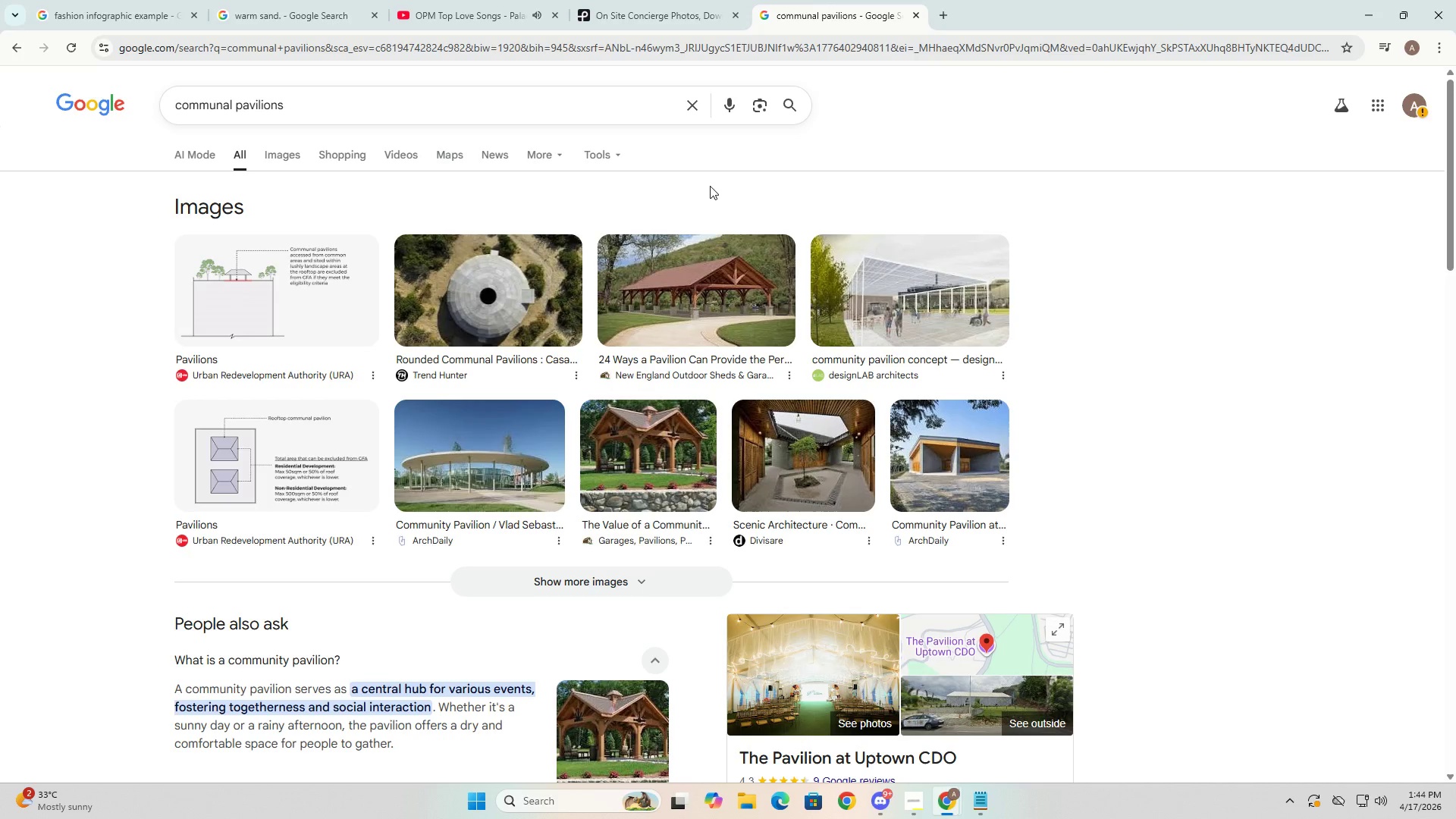 
double_click([444, 98])
 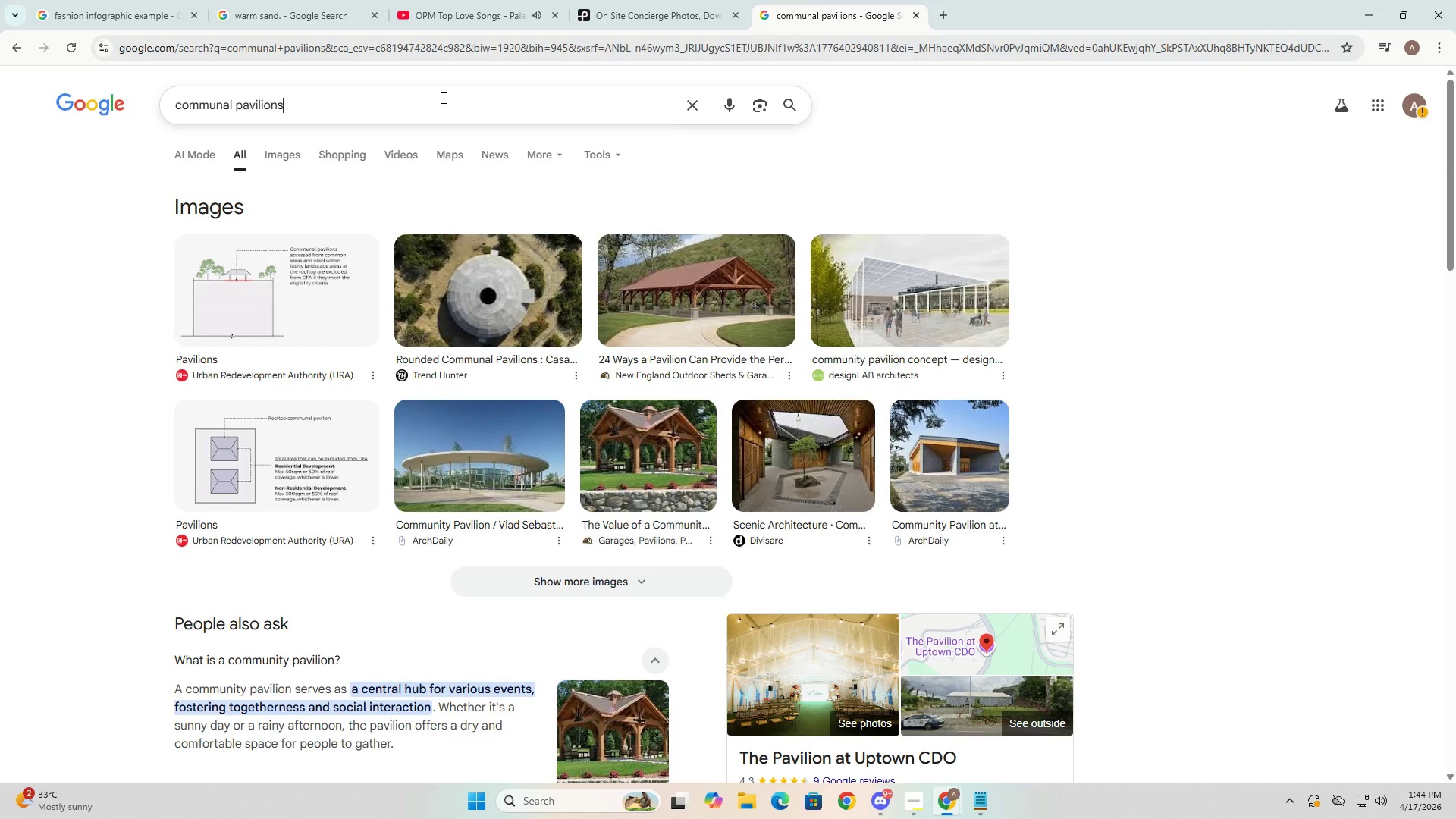 
key(Control+A)
 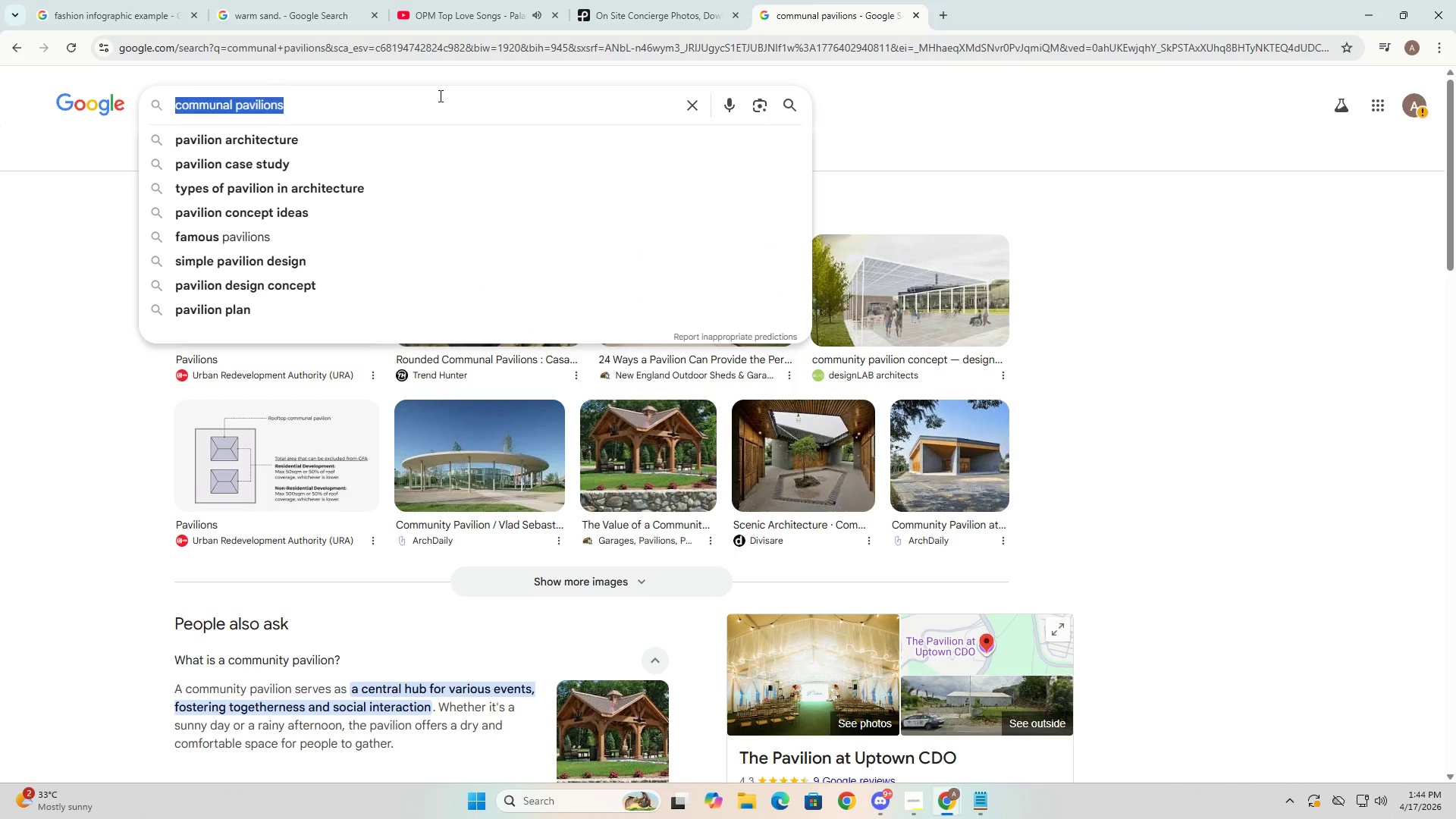 
key(Control+V)
 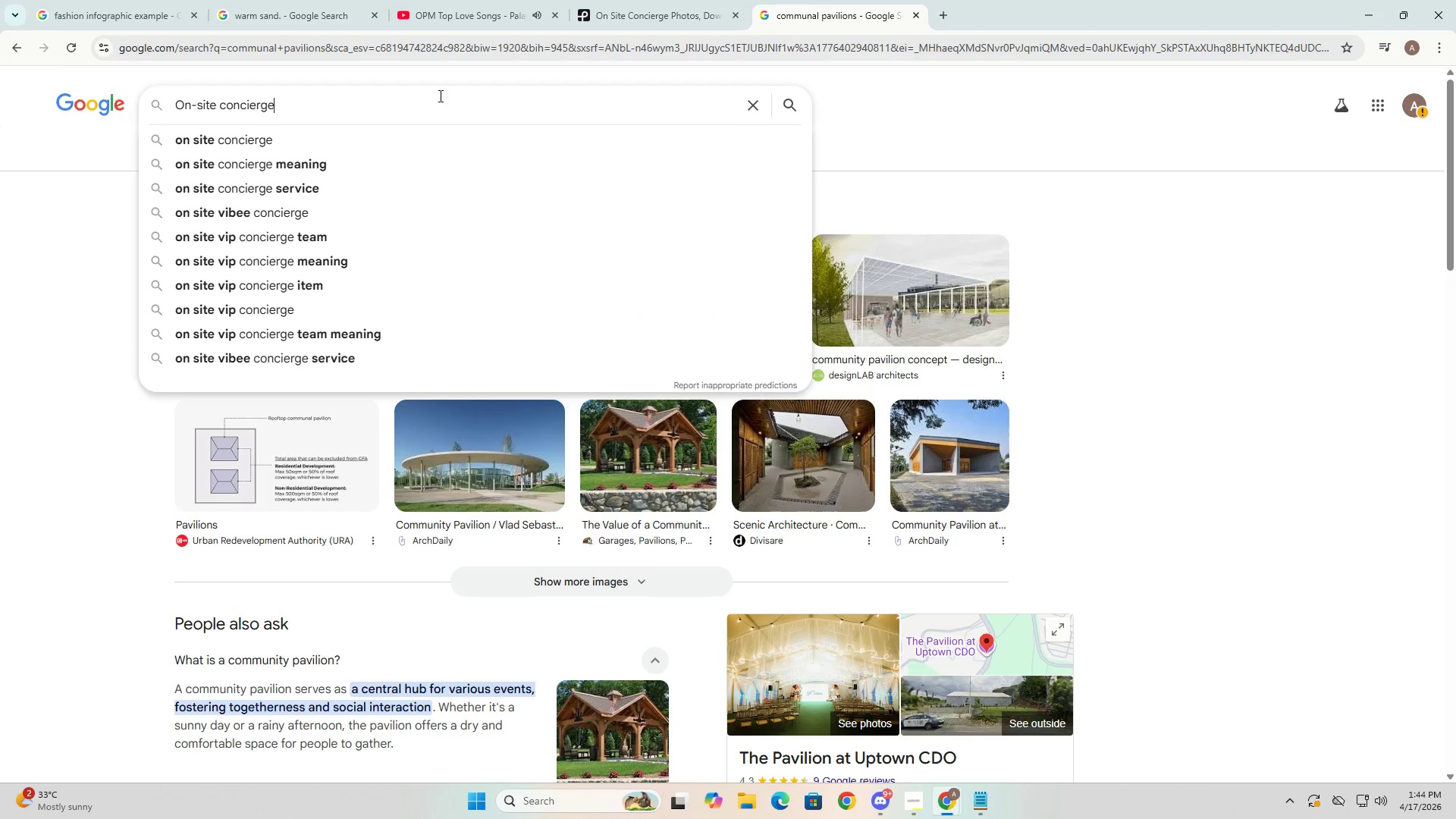 
key(NumpadEnter)
 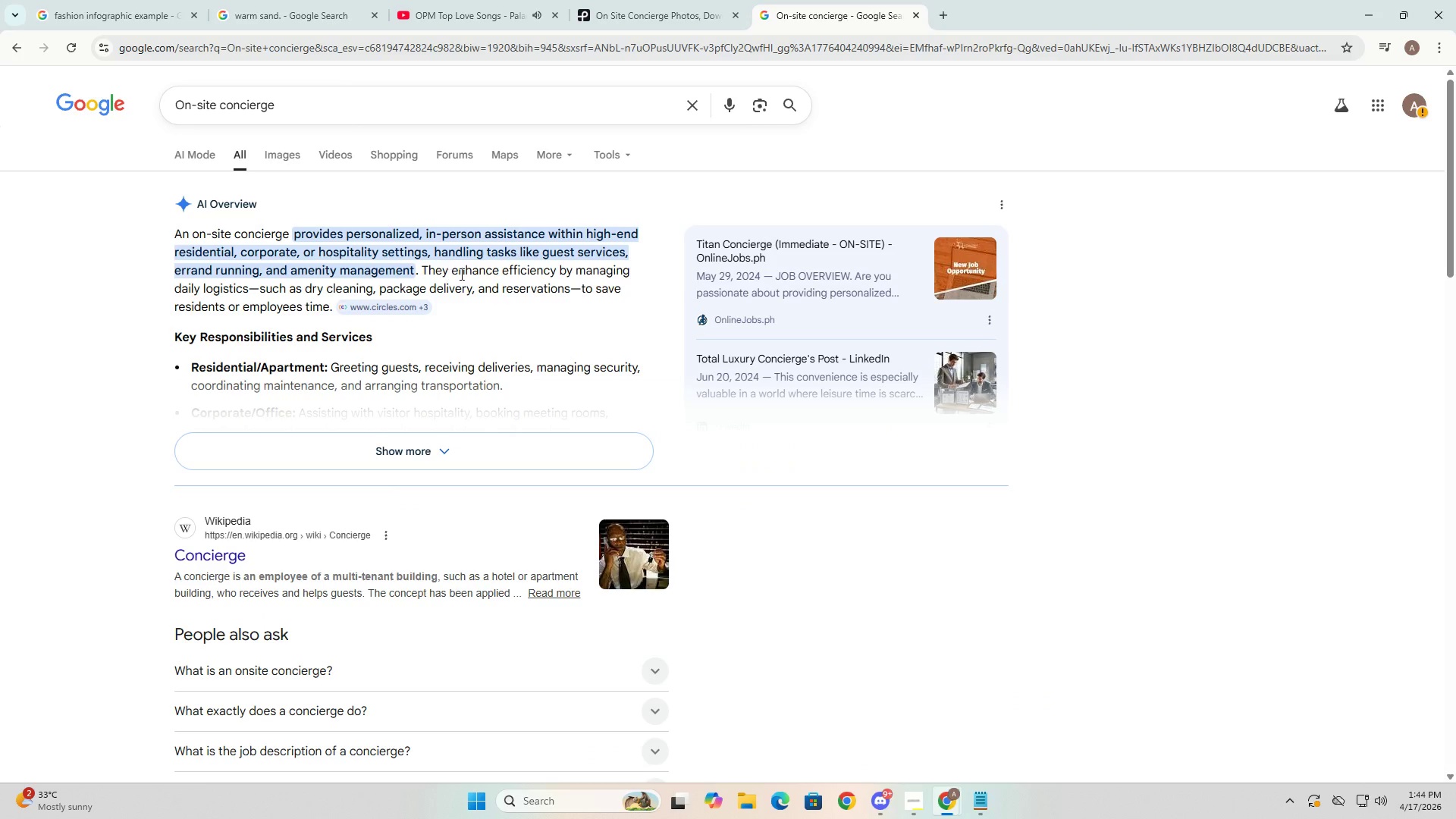 
key(Alt+AltLeft)
 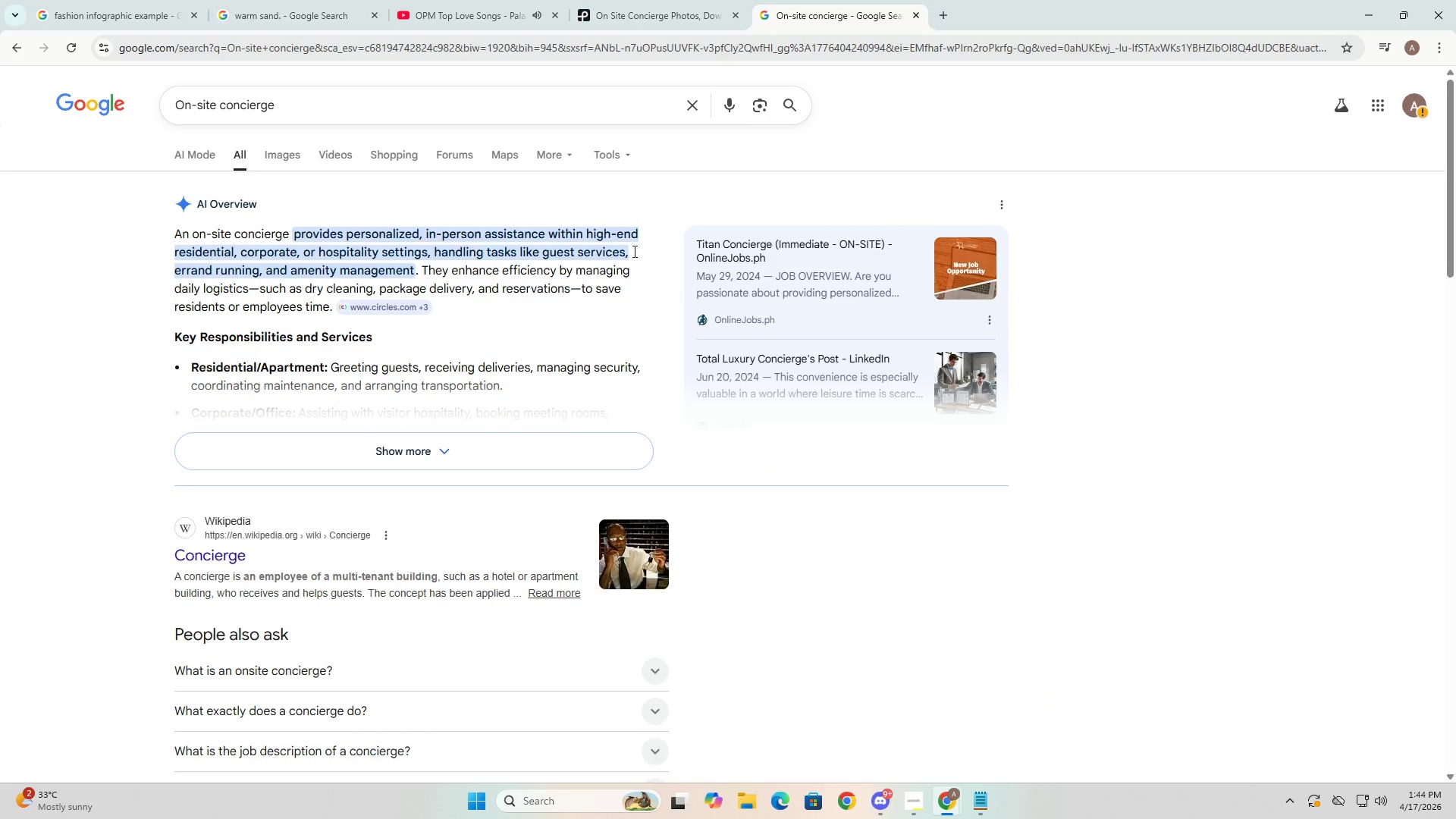 
key(Alt+Tab)
 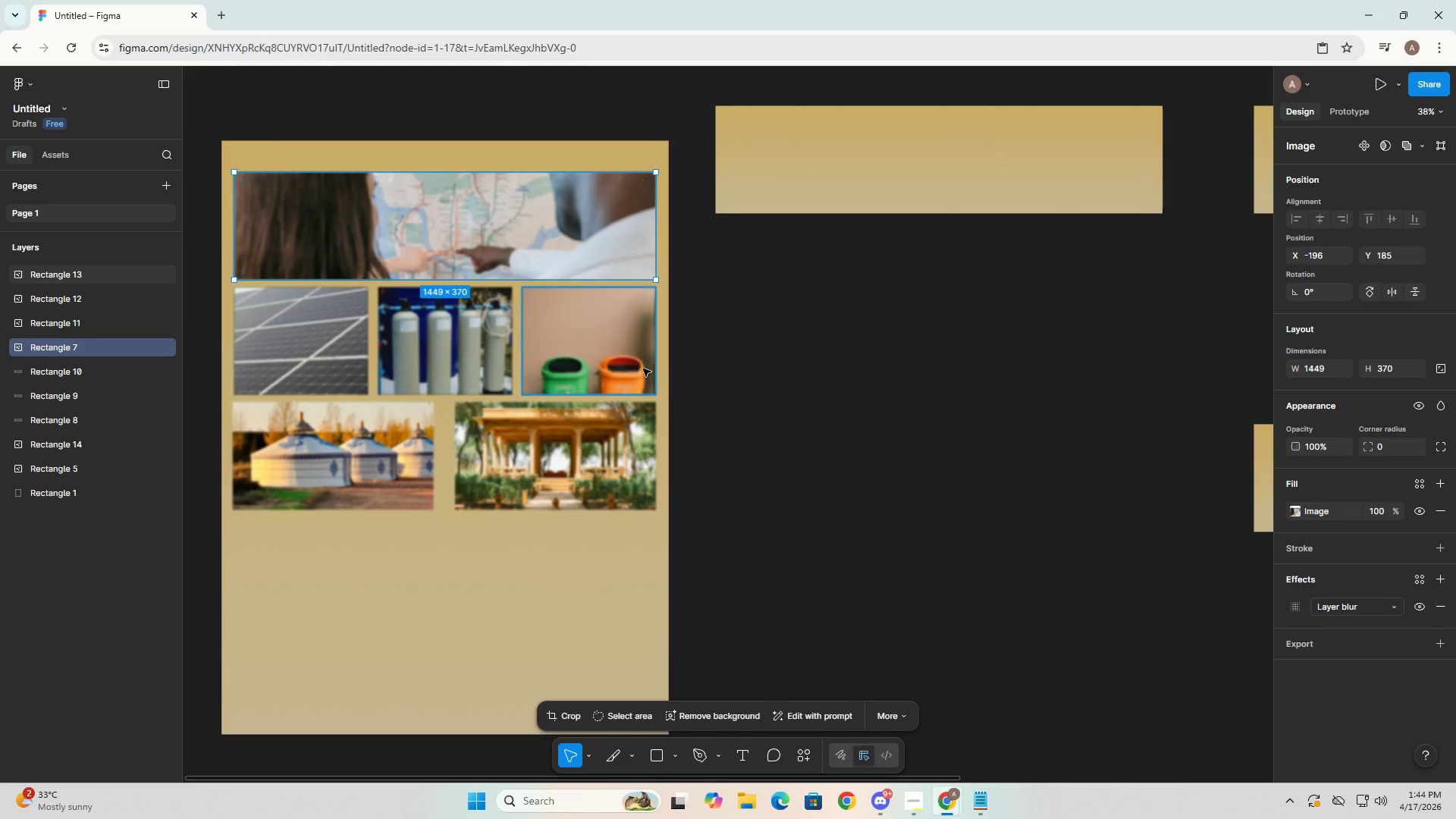 
key(Alt+AltLeft)
 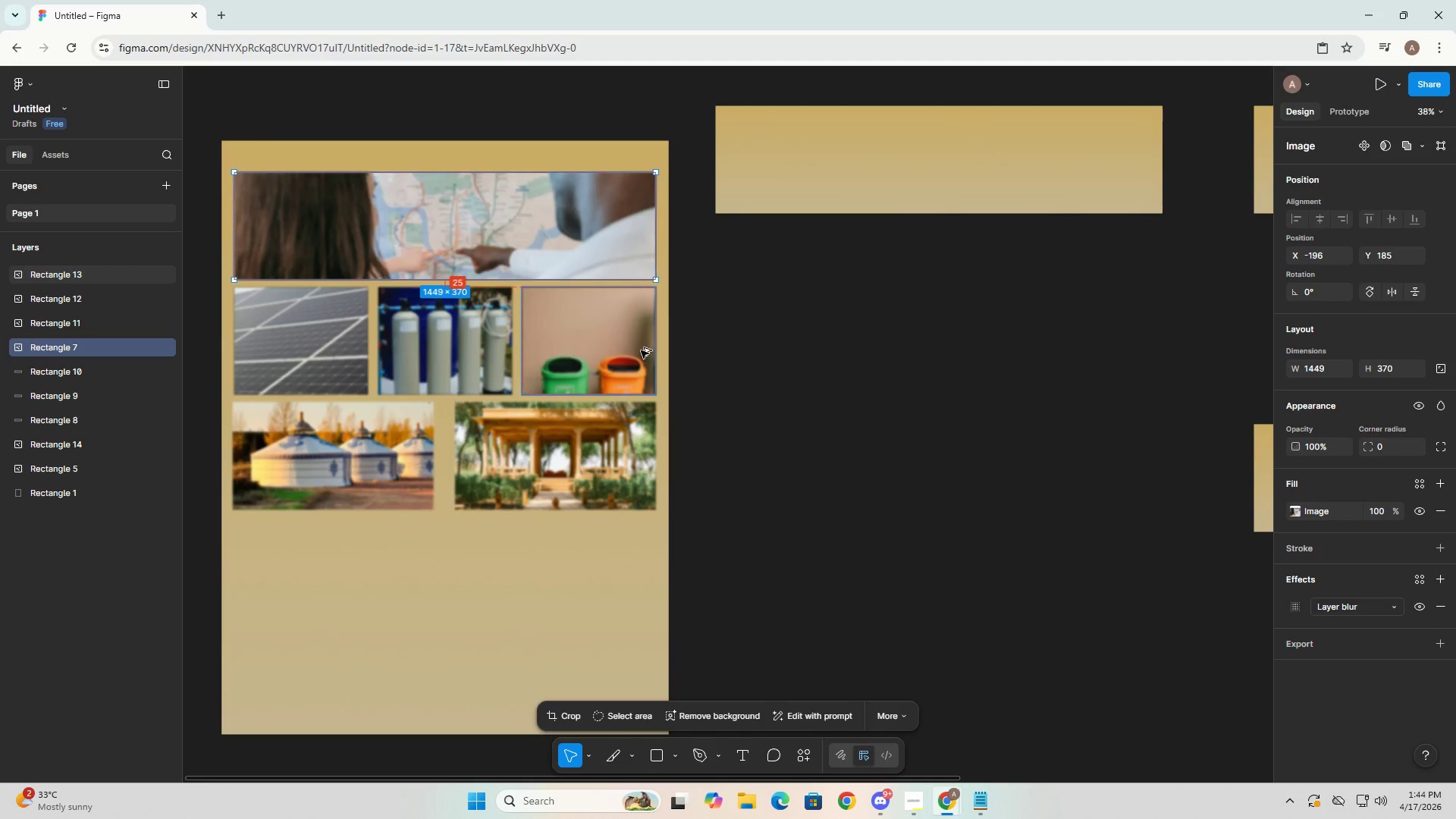 
key(Alt+Tab)
 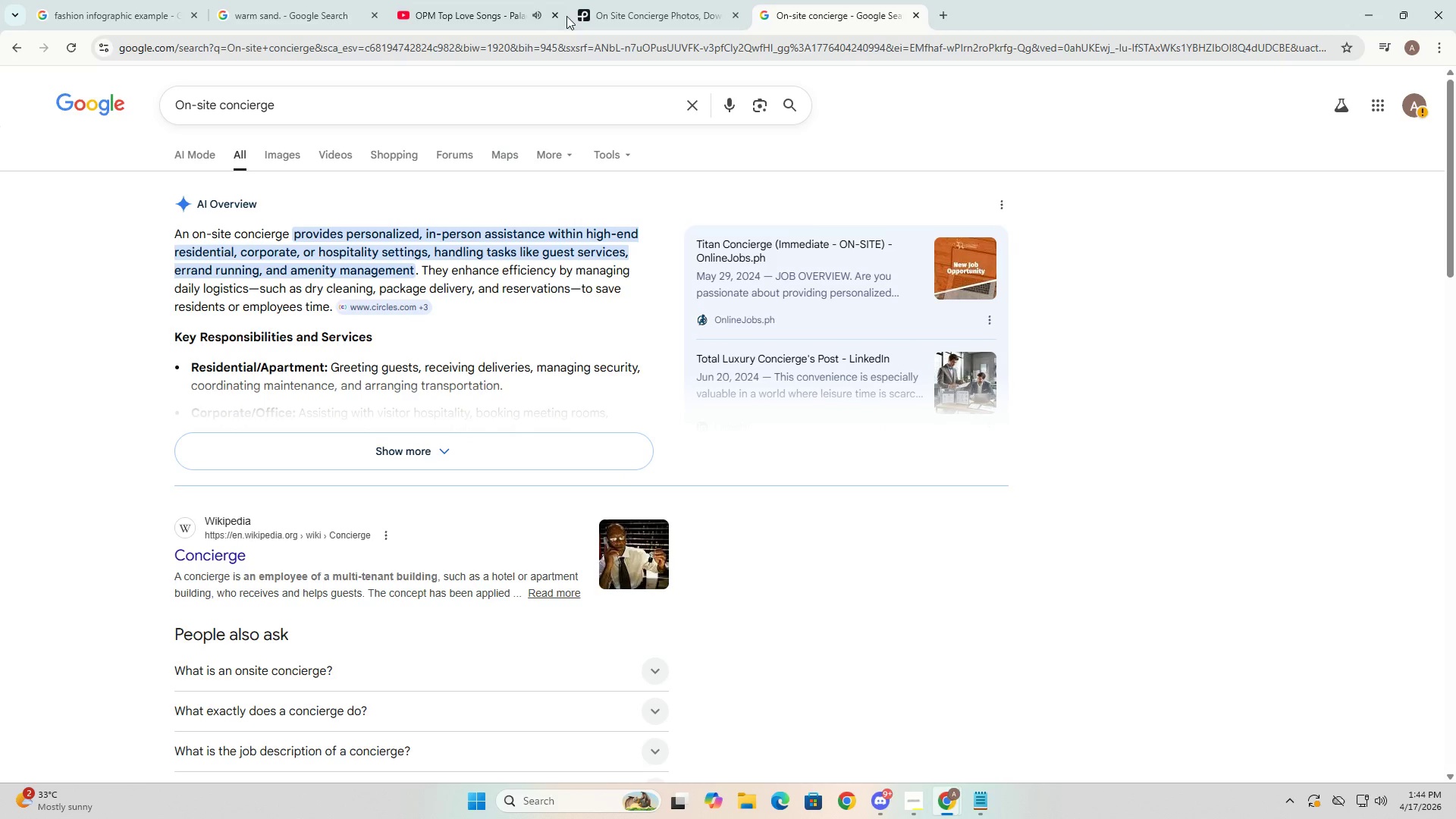 
left_click([633, 0])
 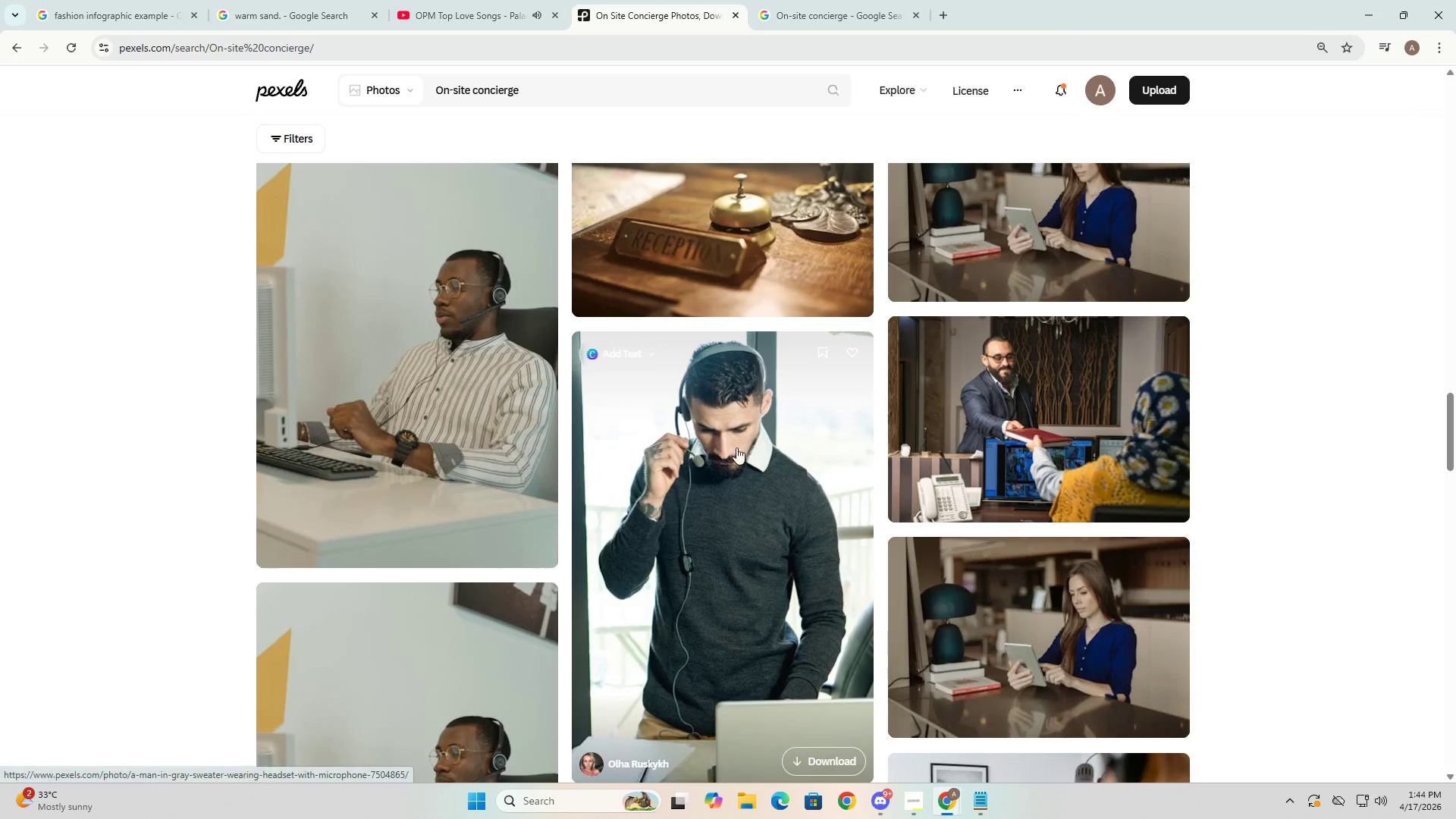 
scroll: coordinate [499, 513], scroll_direction: down, amount: 18.0
 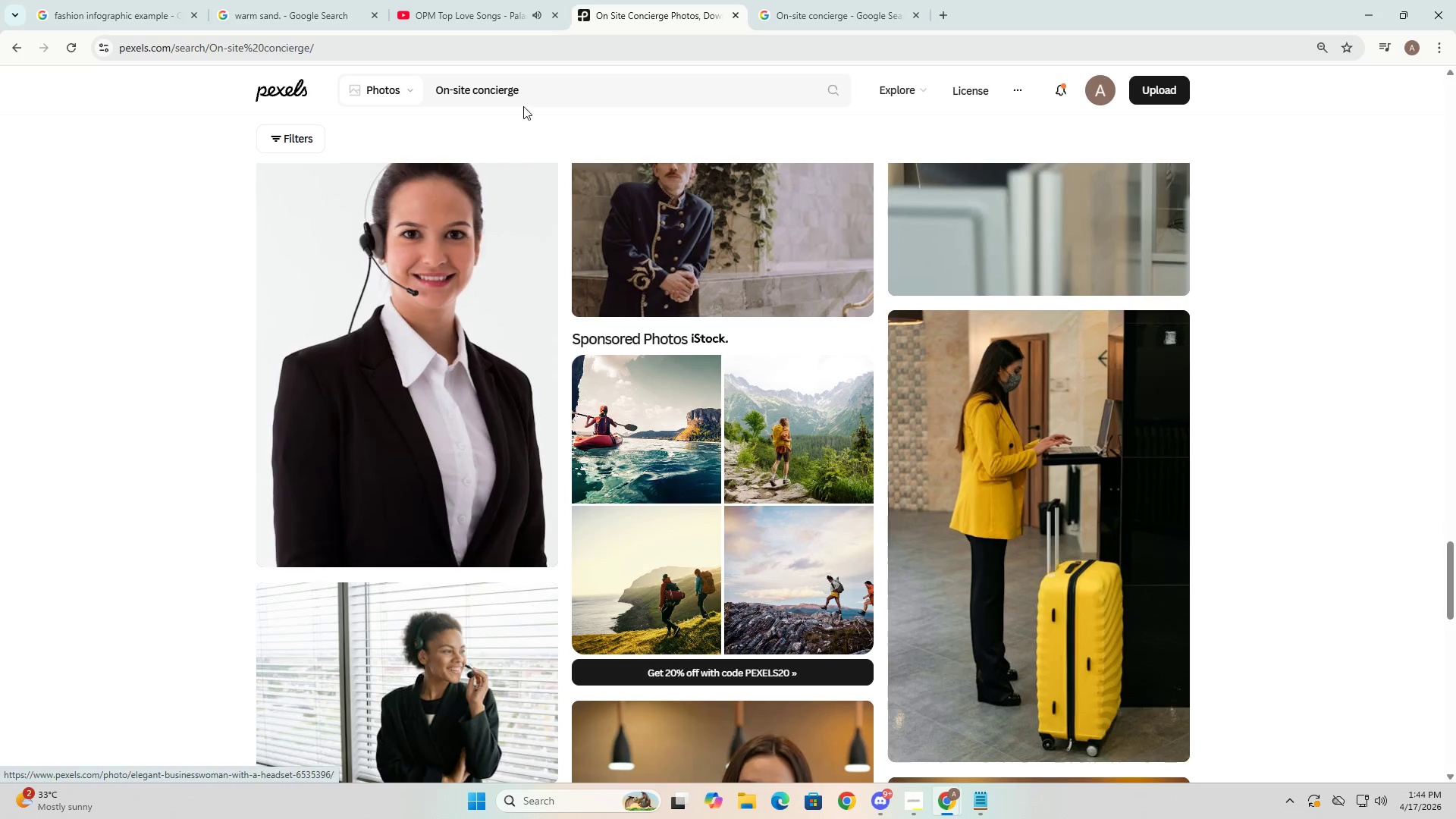 
left_click([538, 93])
 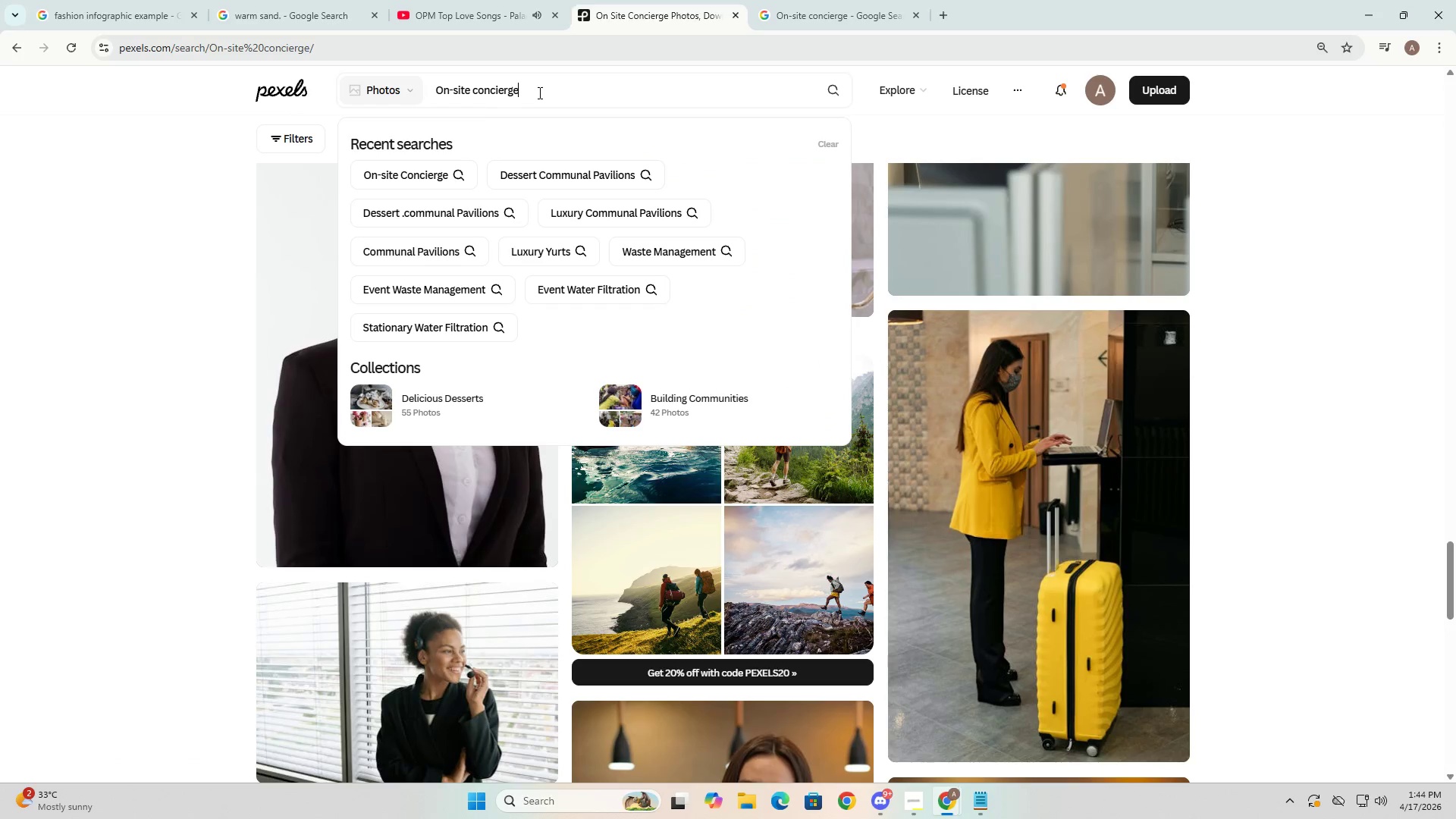 
type( for eventy)
key(Backspace)
type(s)
 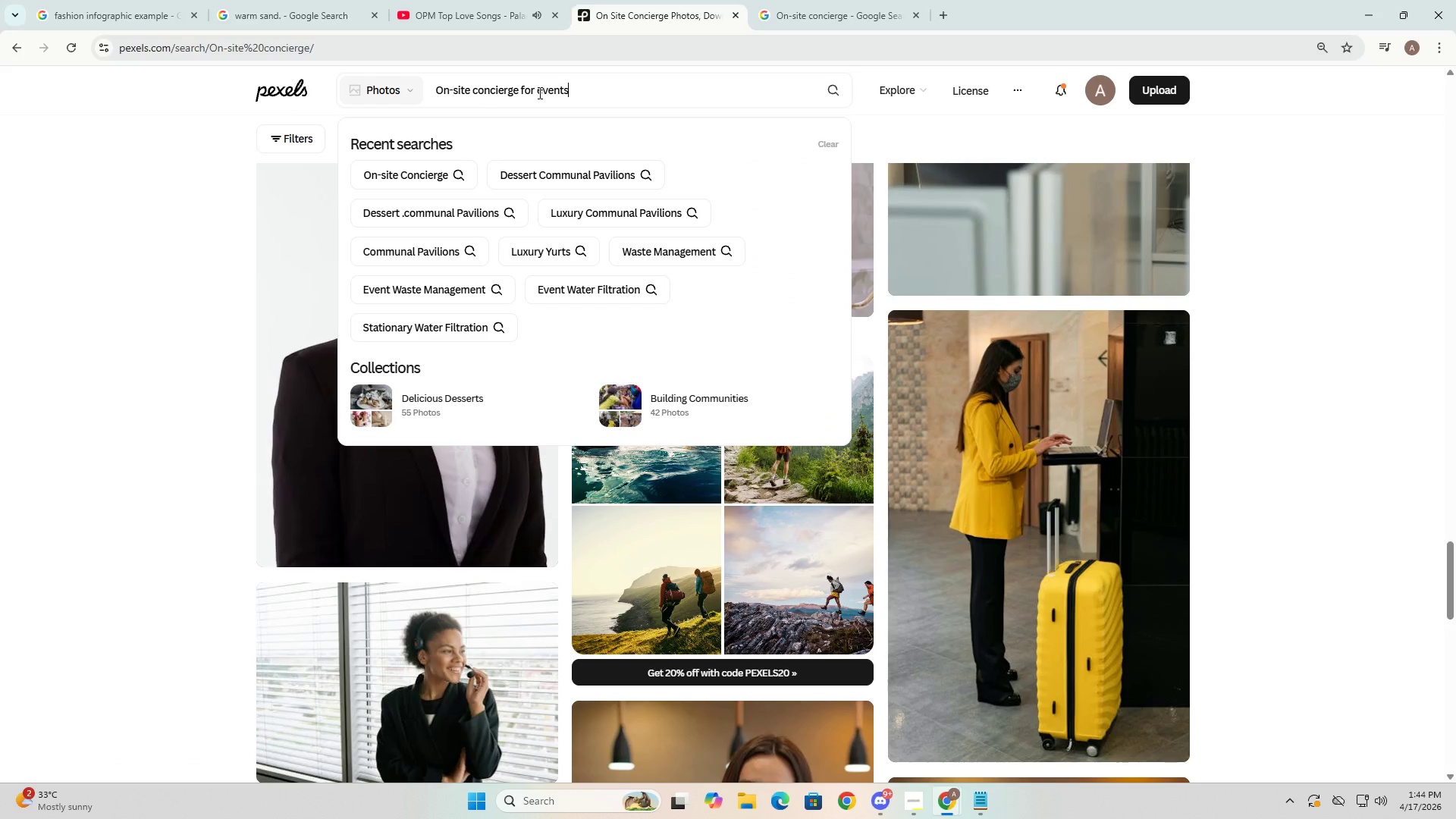 
key(Enter)
 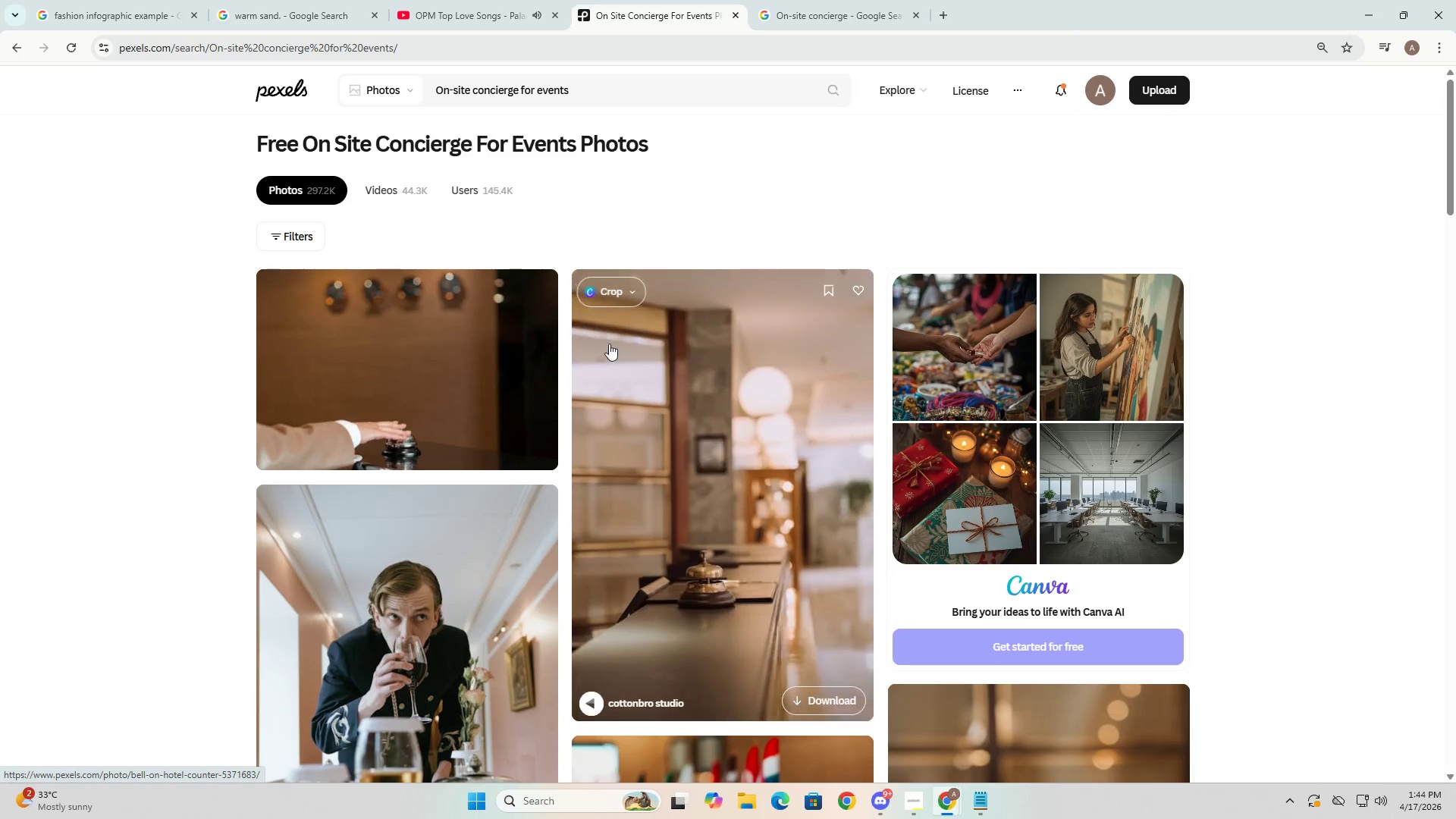 
scroll: coordinate [576, 528], scroll_direction: down, amount: 26.0
 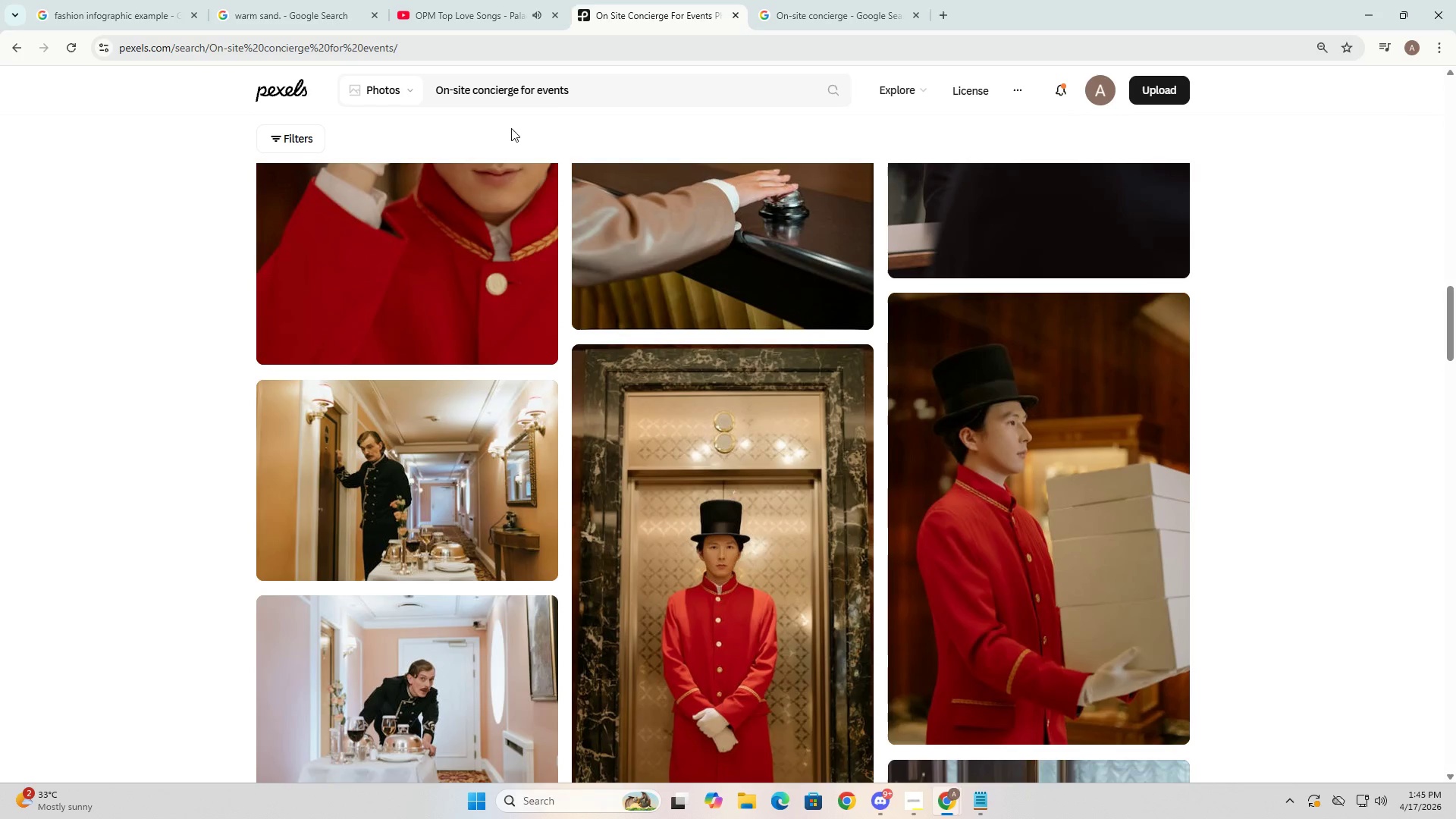 
left_click([553, 84])
 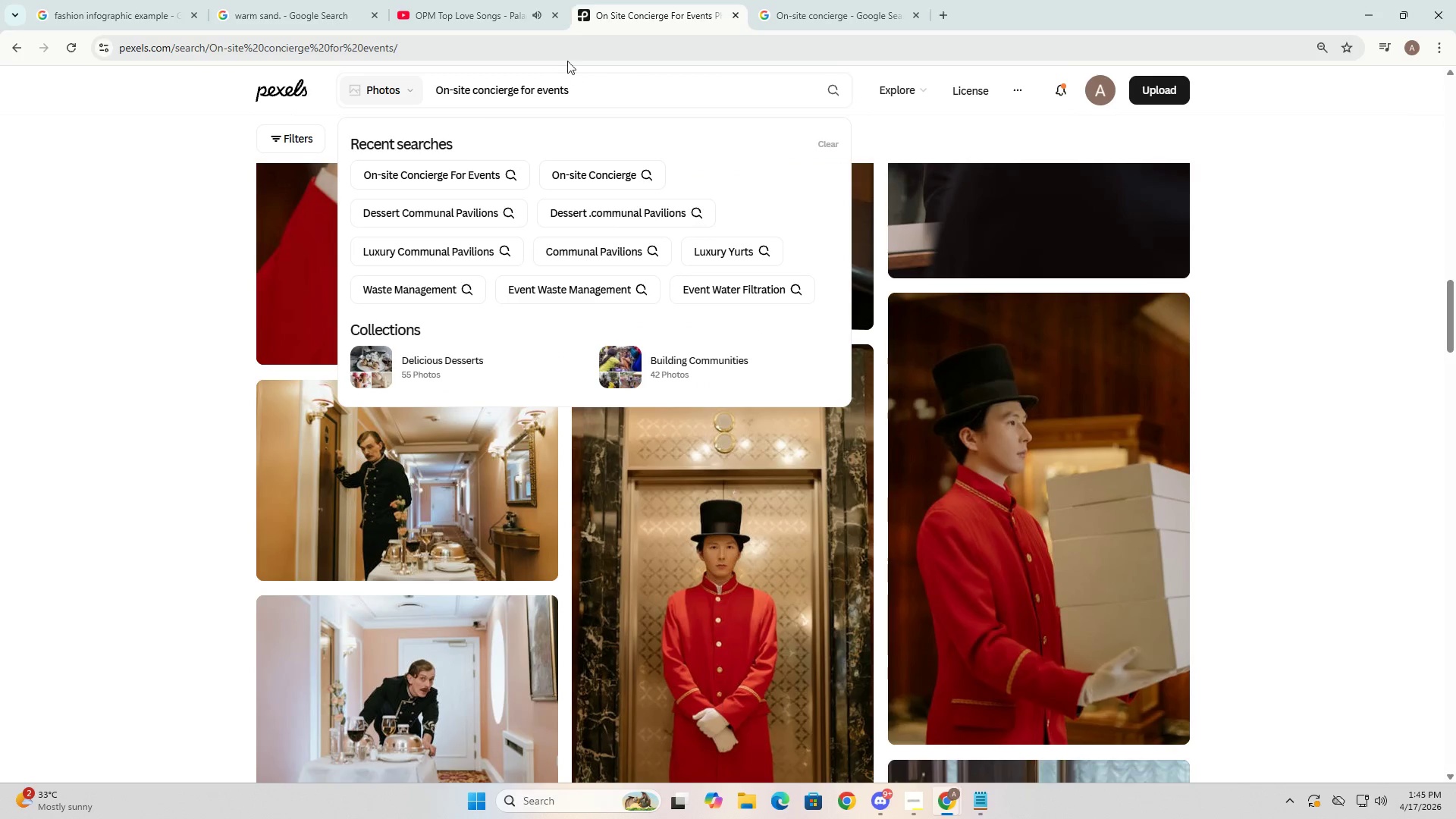 
double_click([774, 0])
 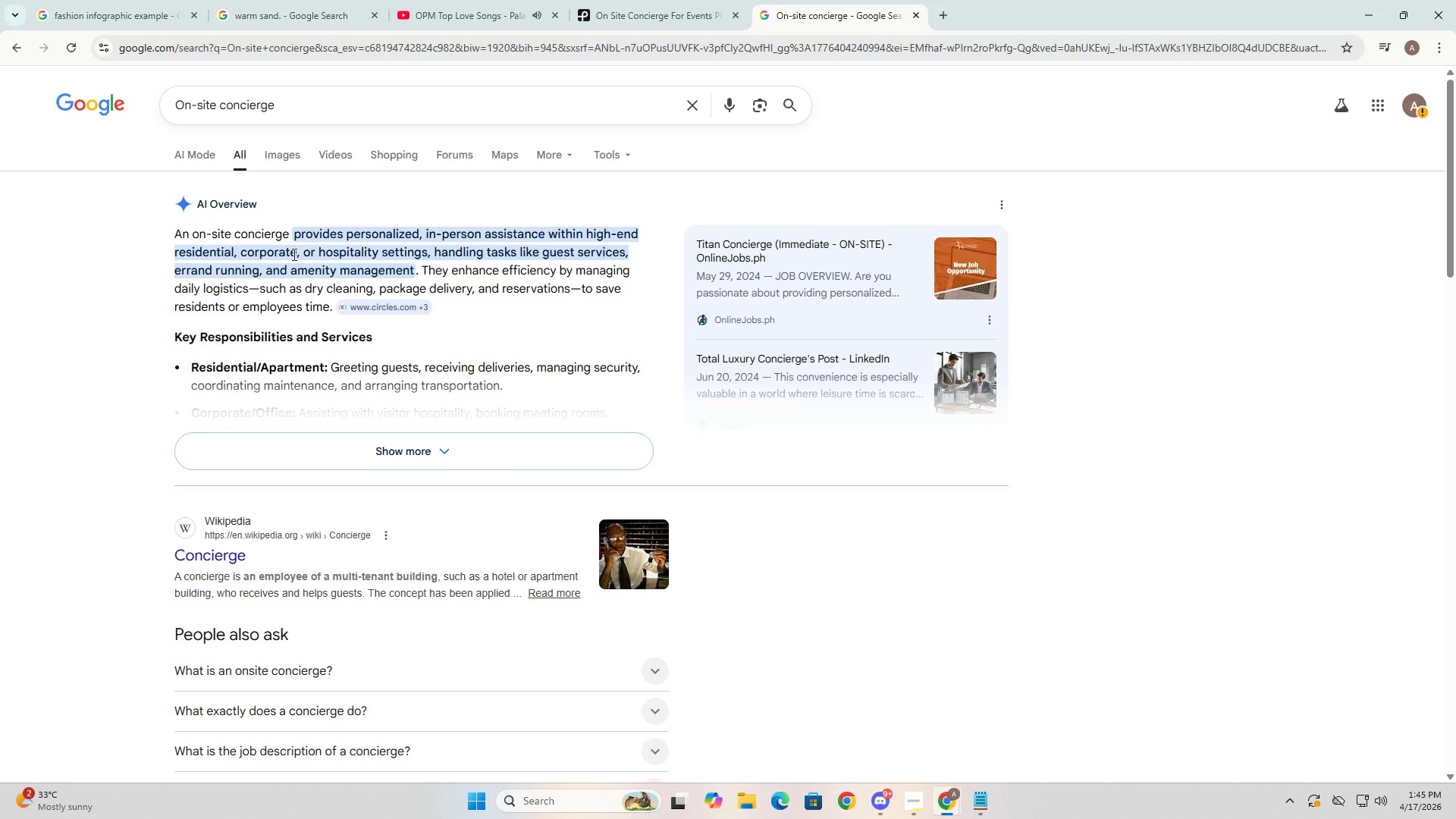 
left_click([341, 266])
 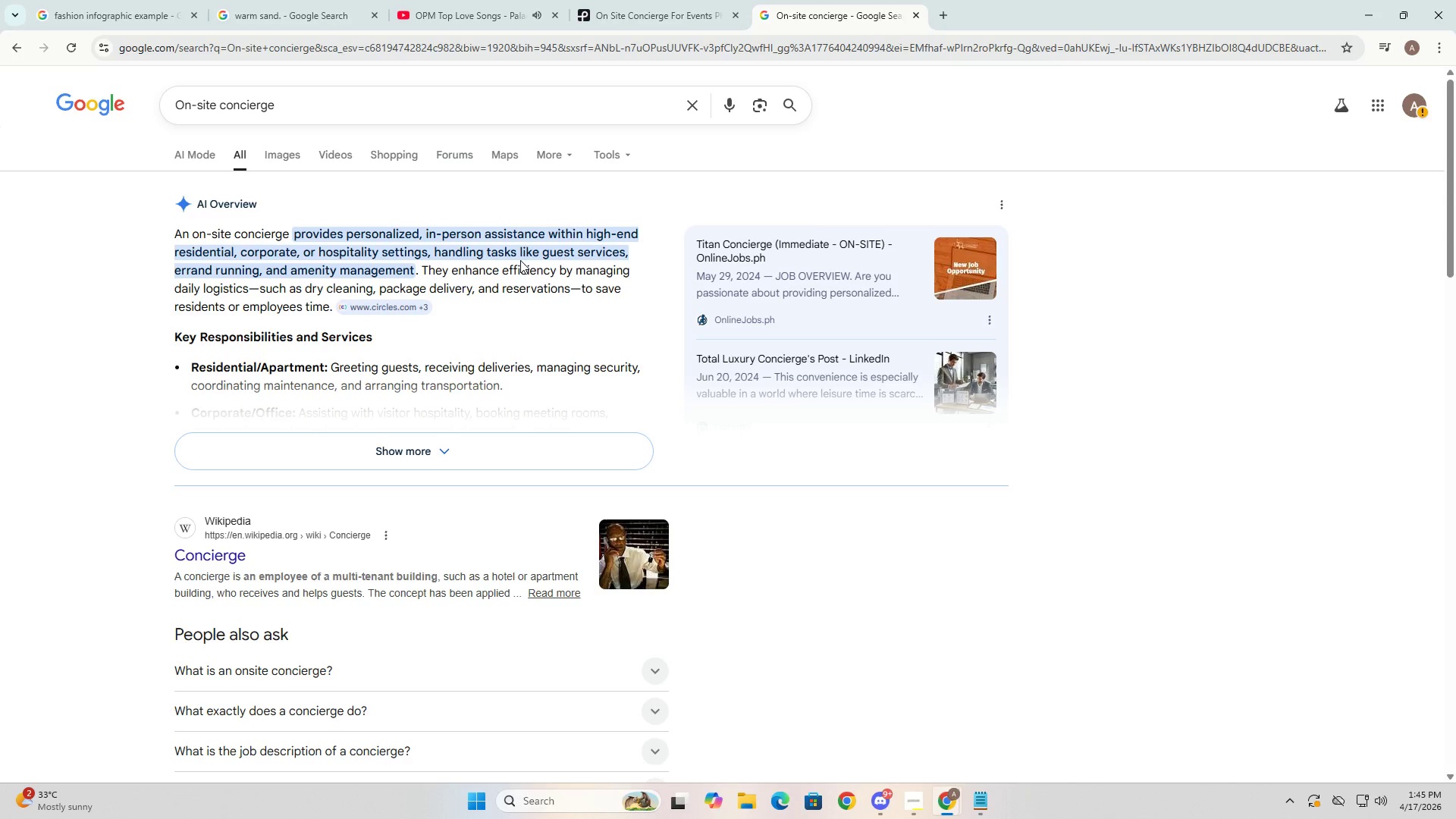 
left_click([389, 450])
 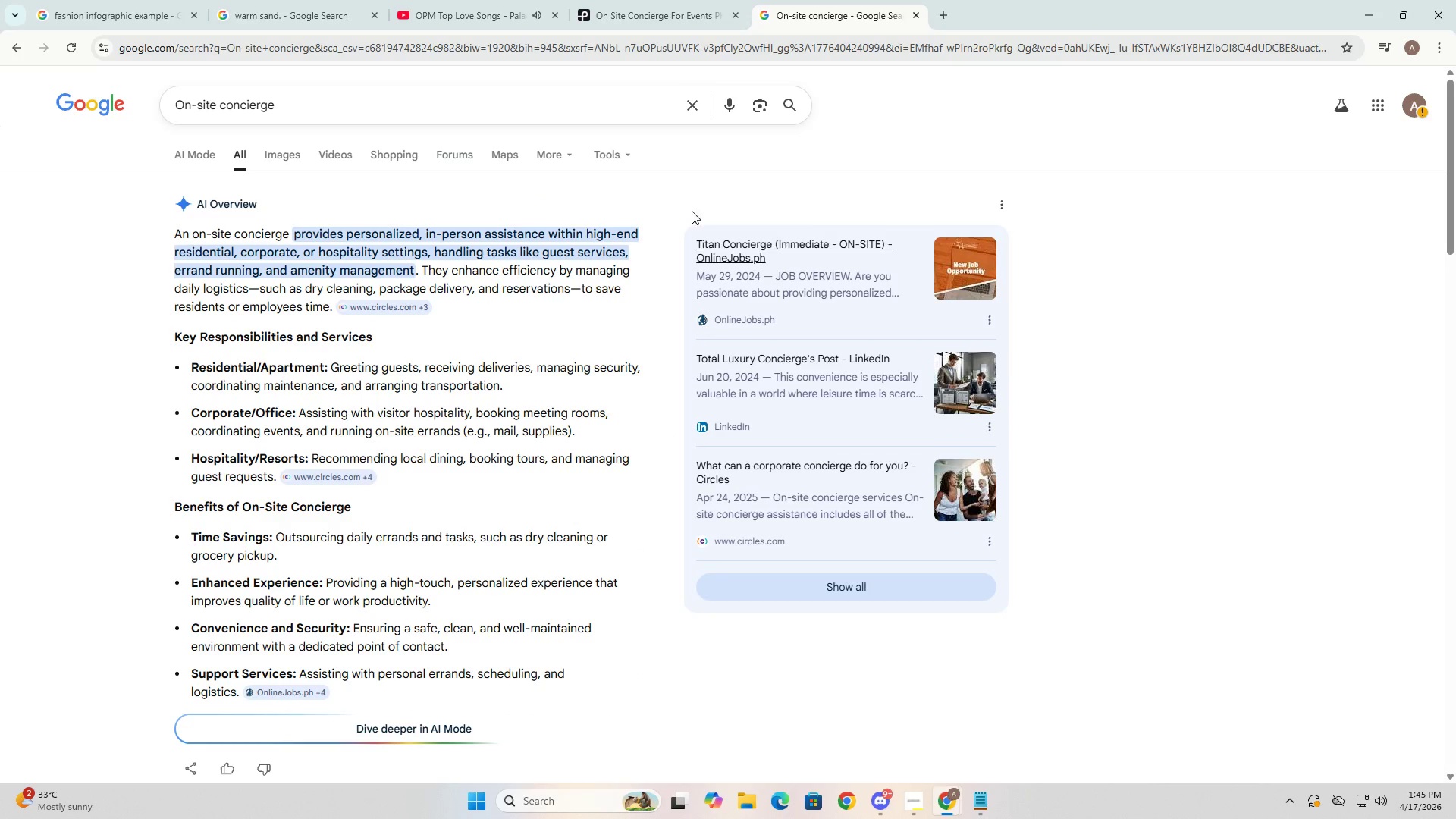 
left_click([679, 0])
 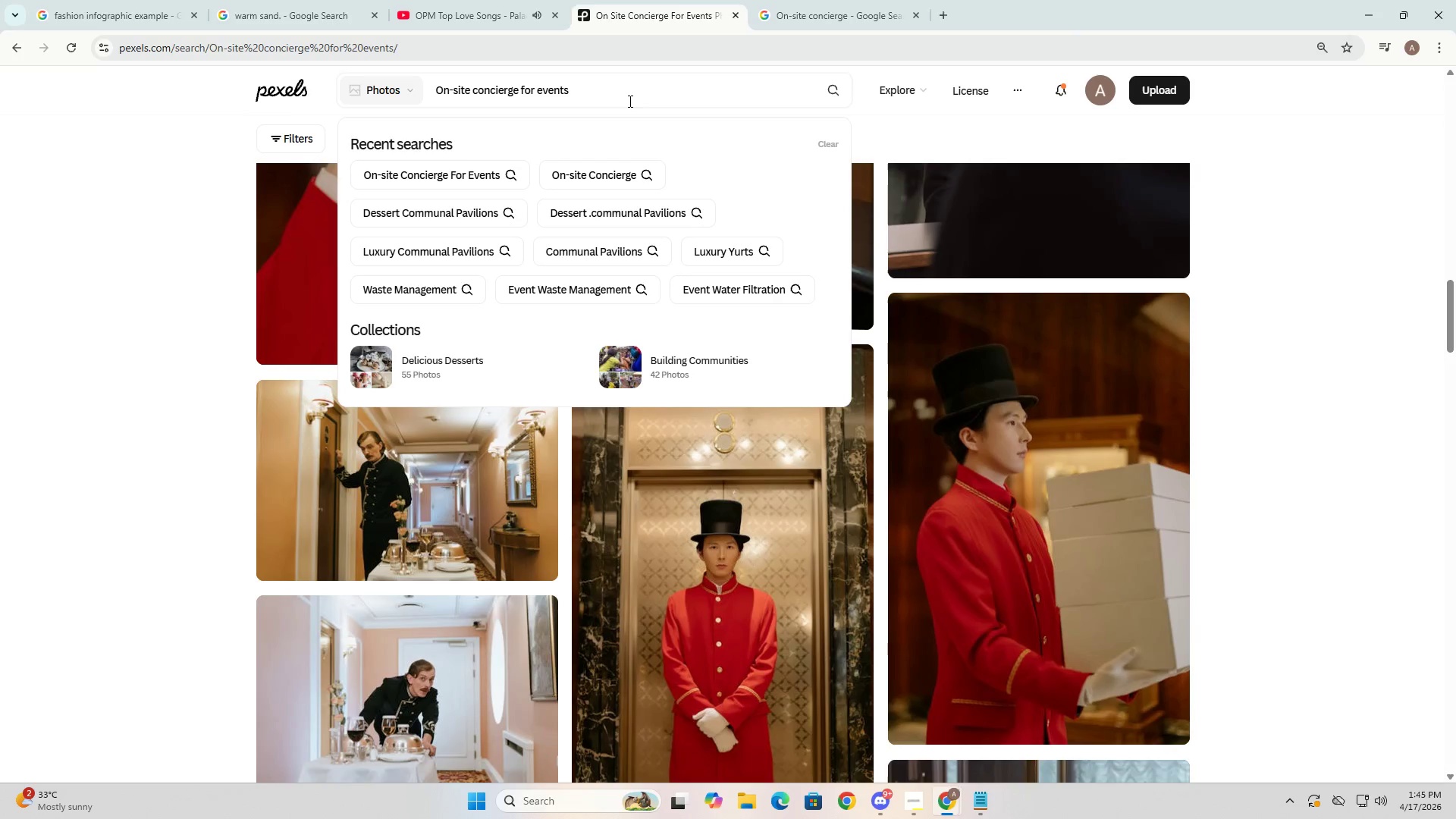 
left_click([626, 81])
 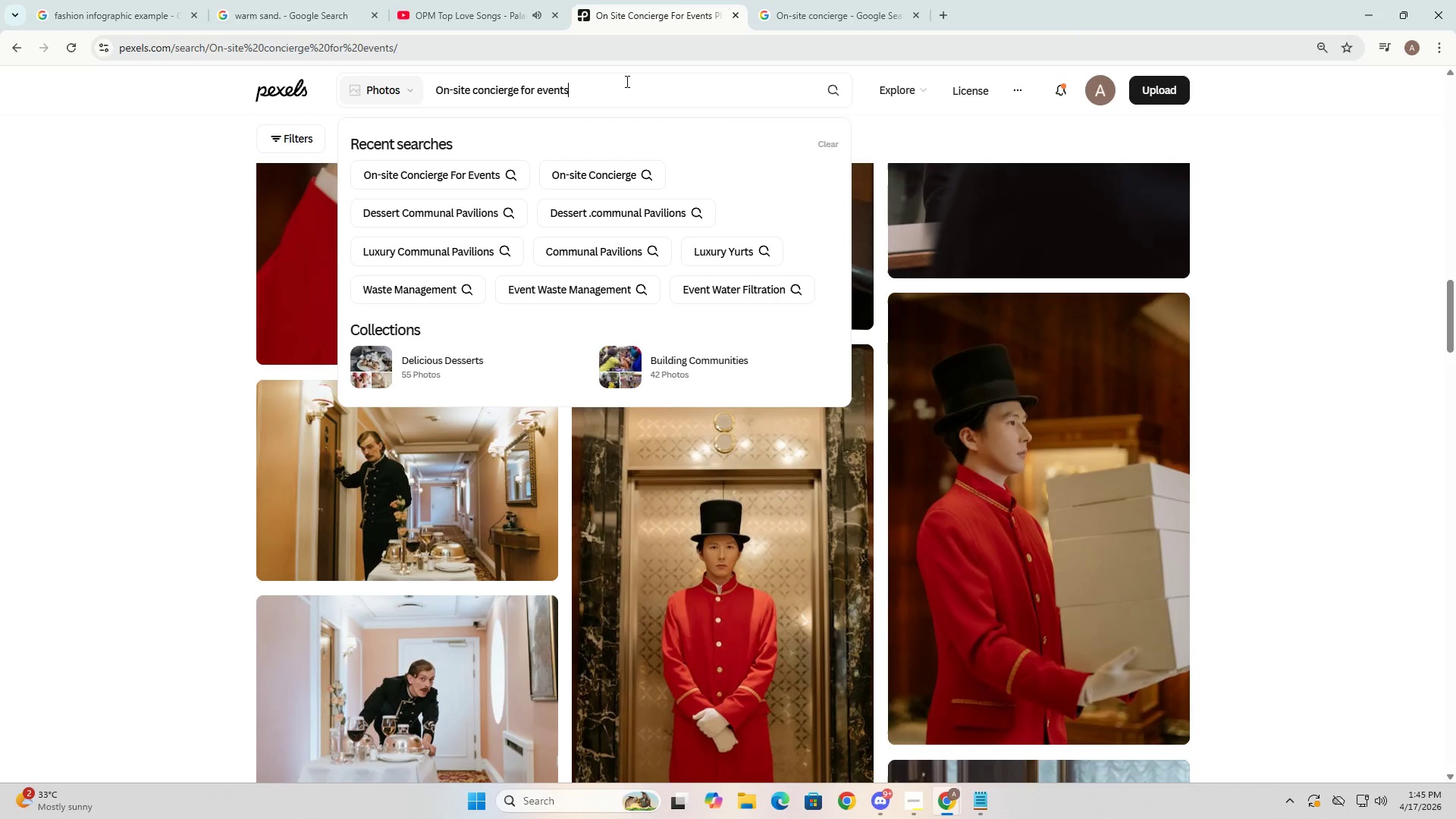 
key(Control+ControlLeft)
 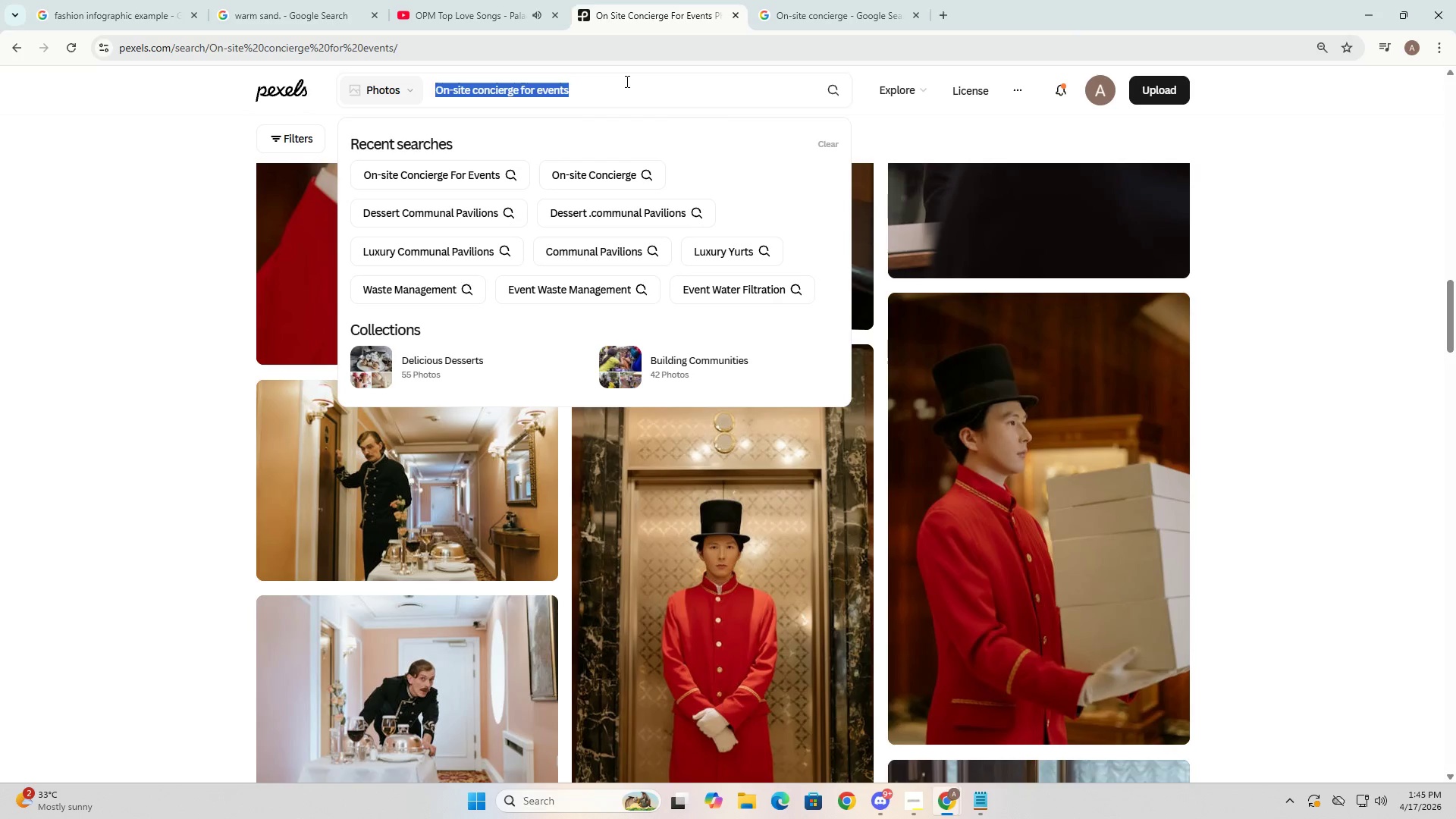 
key(Control+A)
 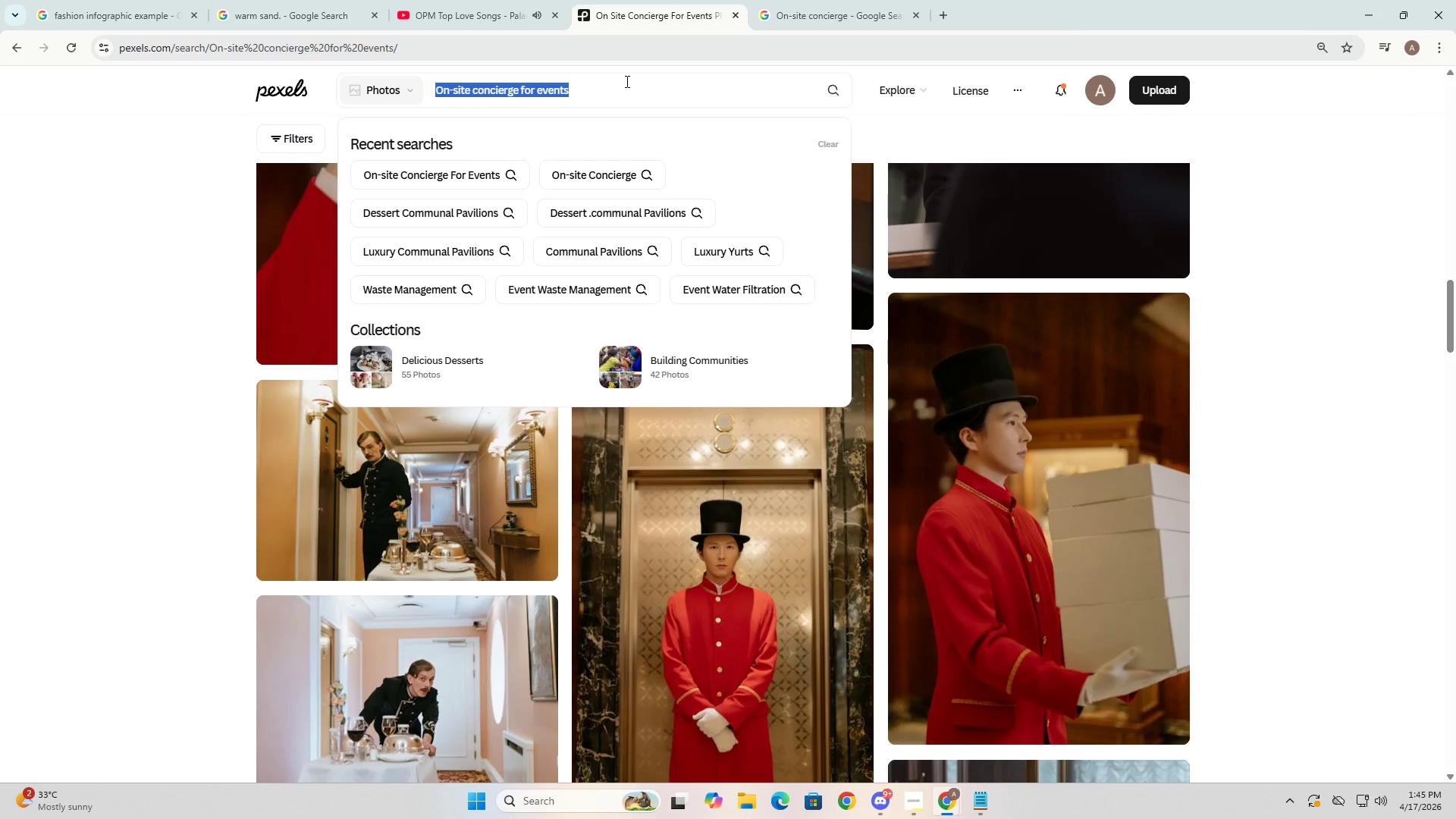 
type(lobby boy)
 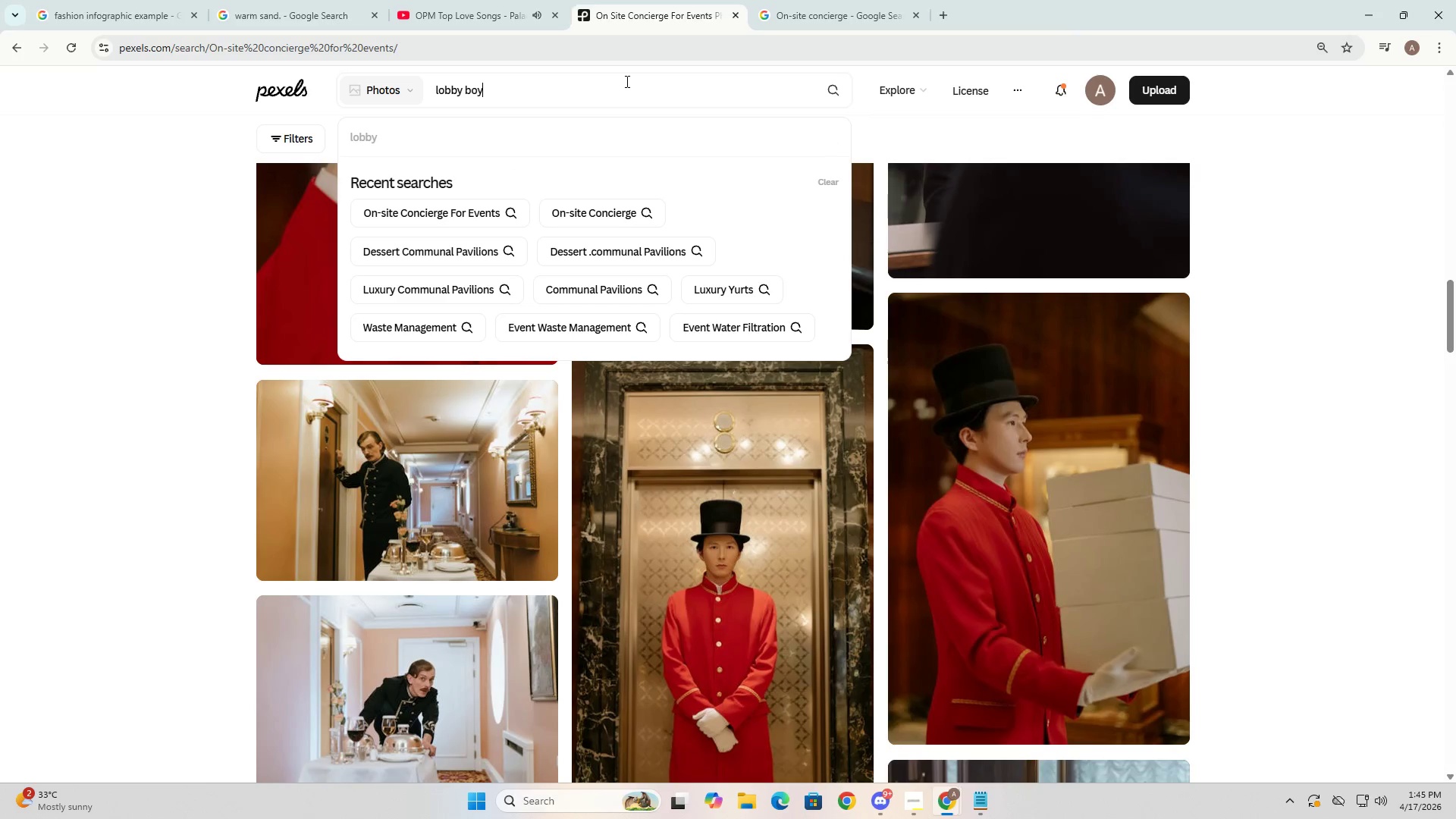 
key(Enter)
 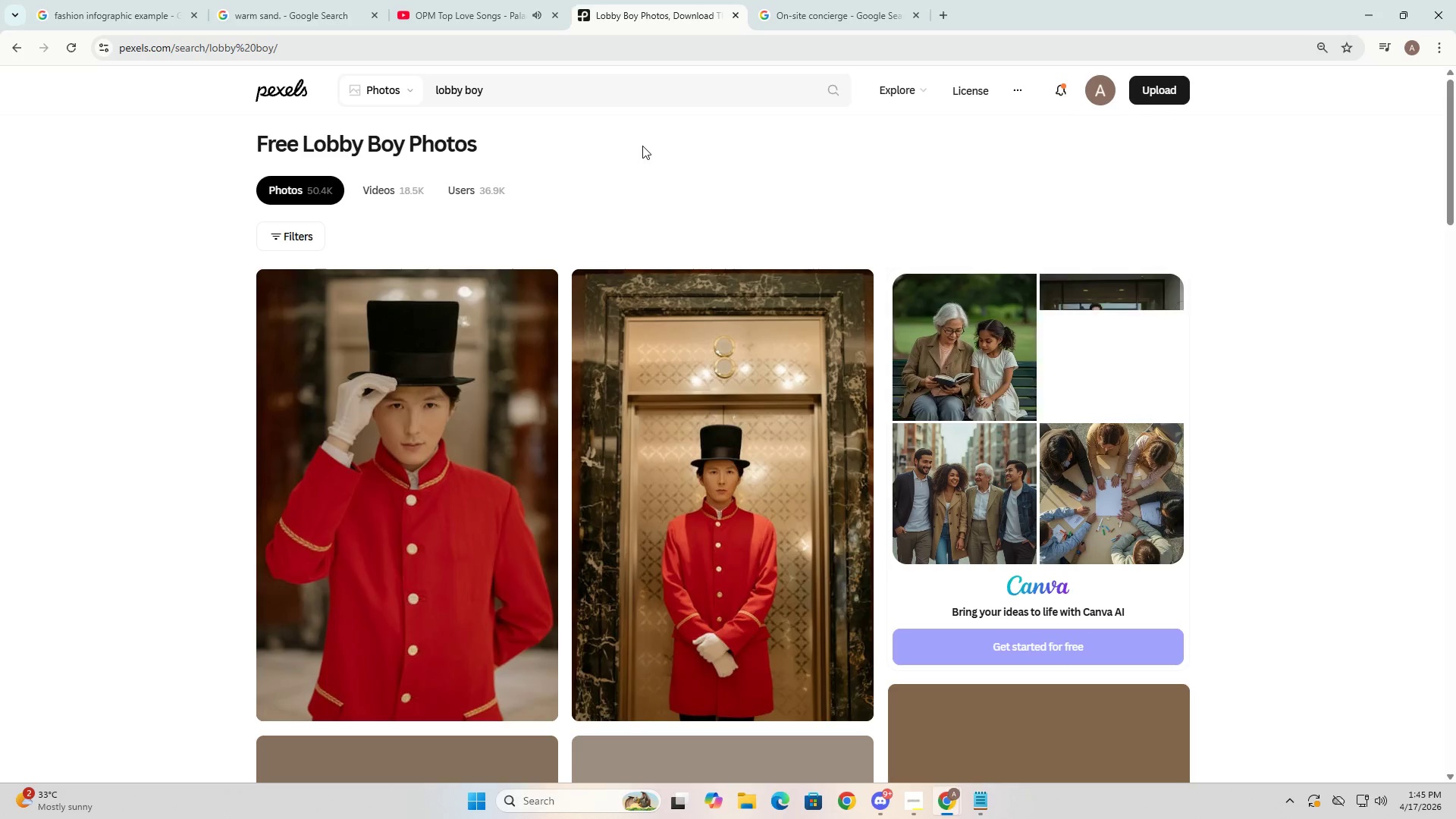 
scroll: coordinate [739, 419], scroll_direction: down, amount: 39.0
 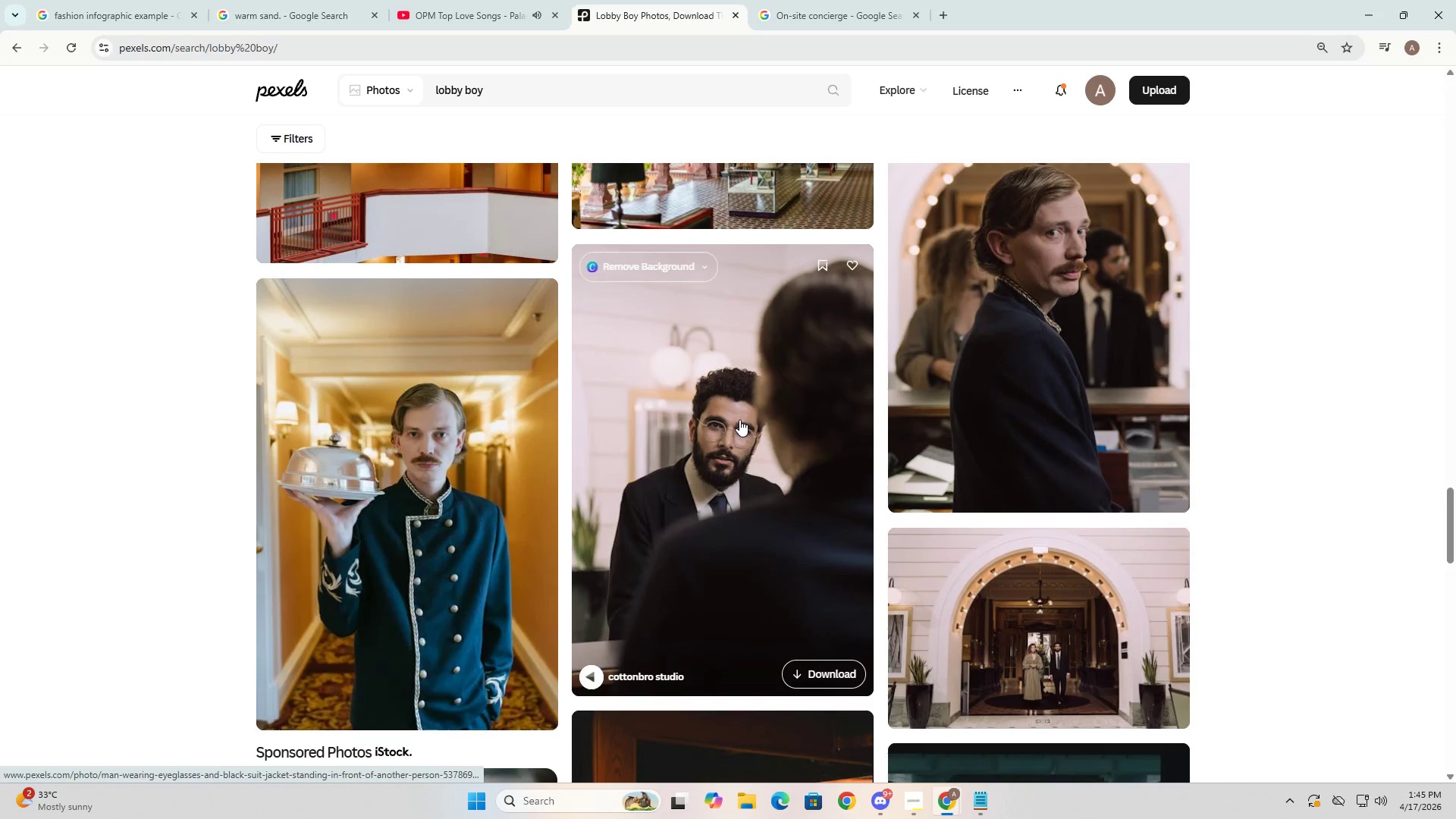 
scroll: coordinate [741, 415], scroll_direction: down, amount: 25.0
 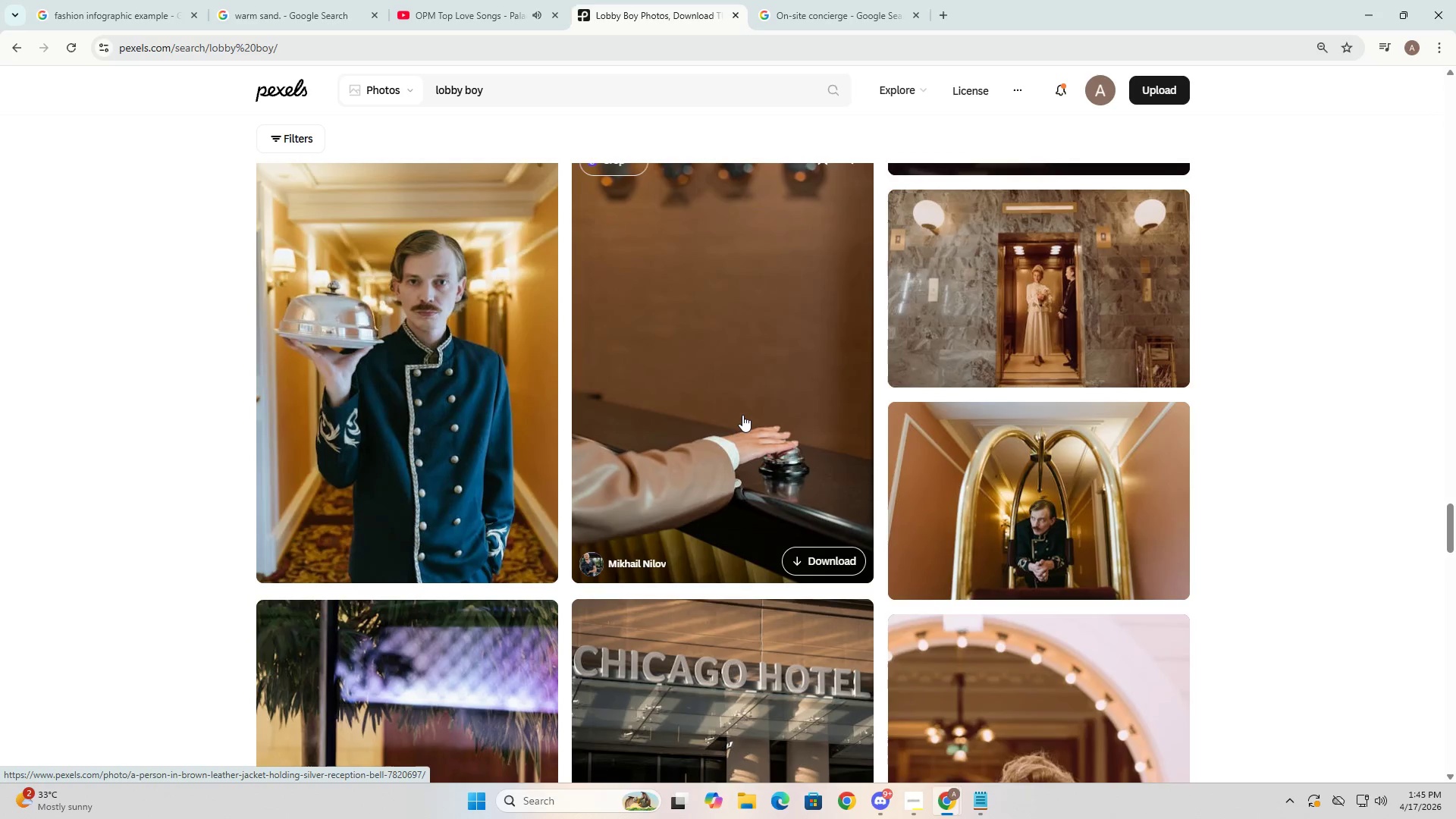 
key(Alt+AltLeft)
 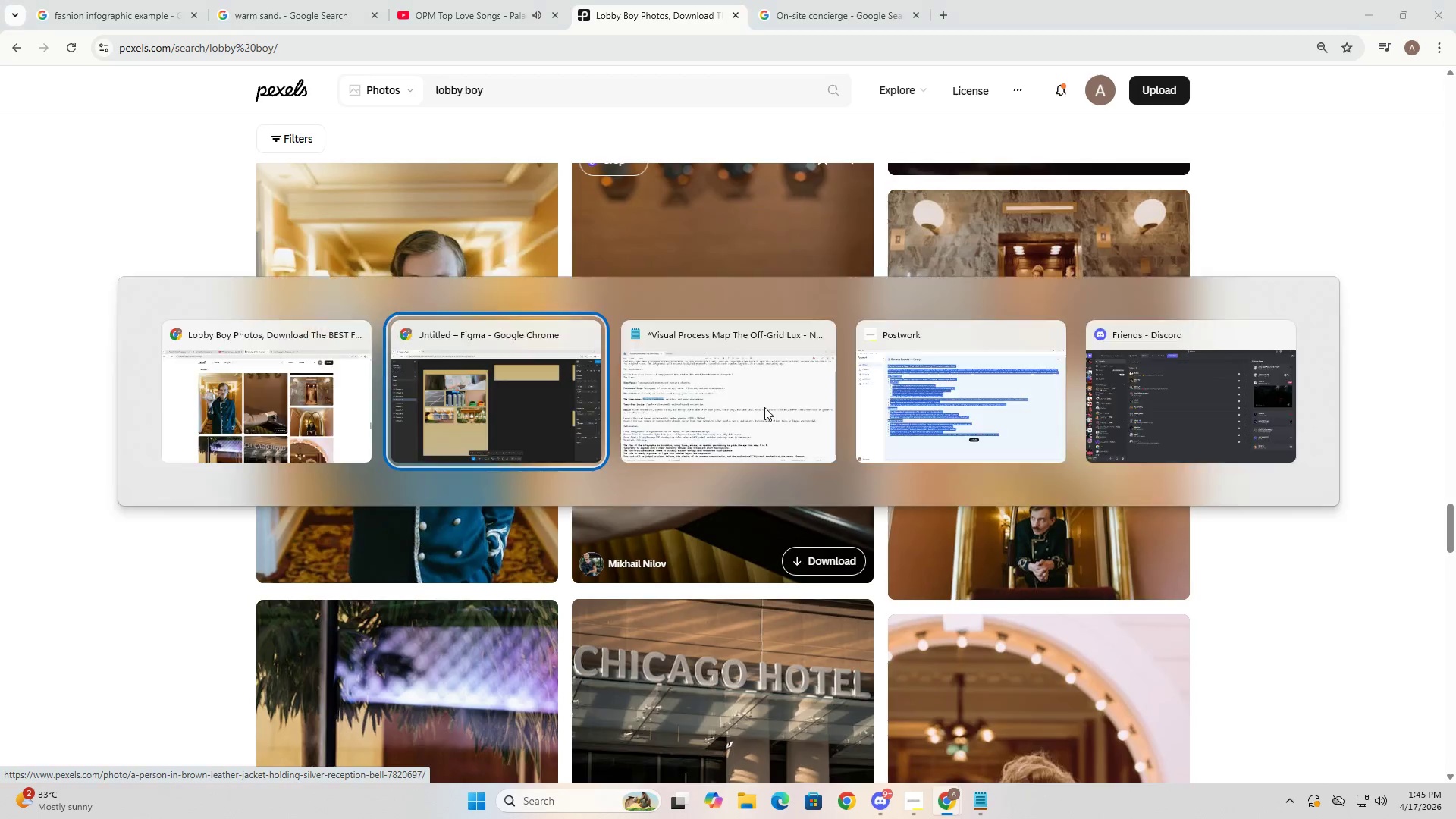 
key(Alt+Tab)
 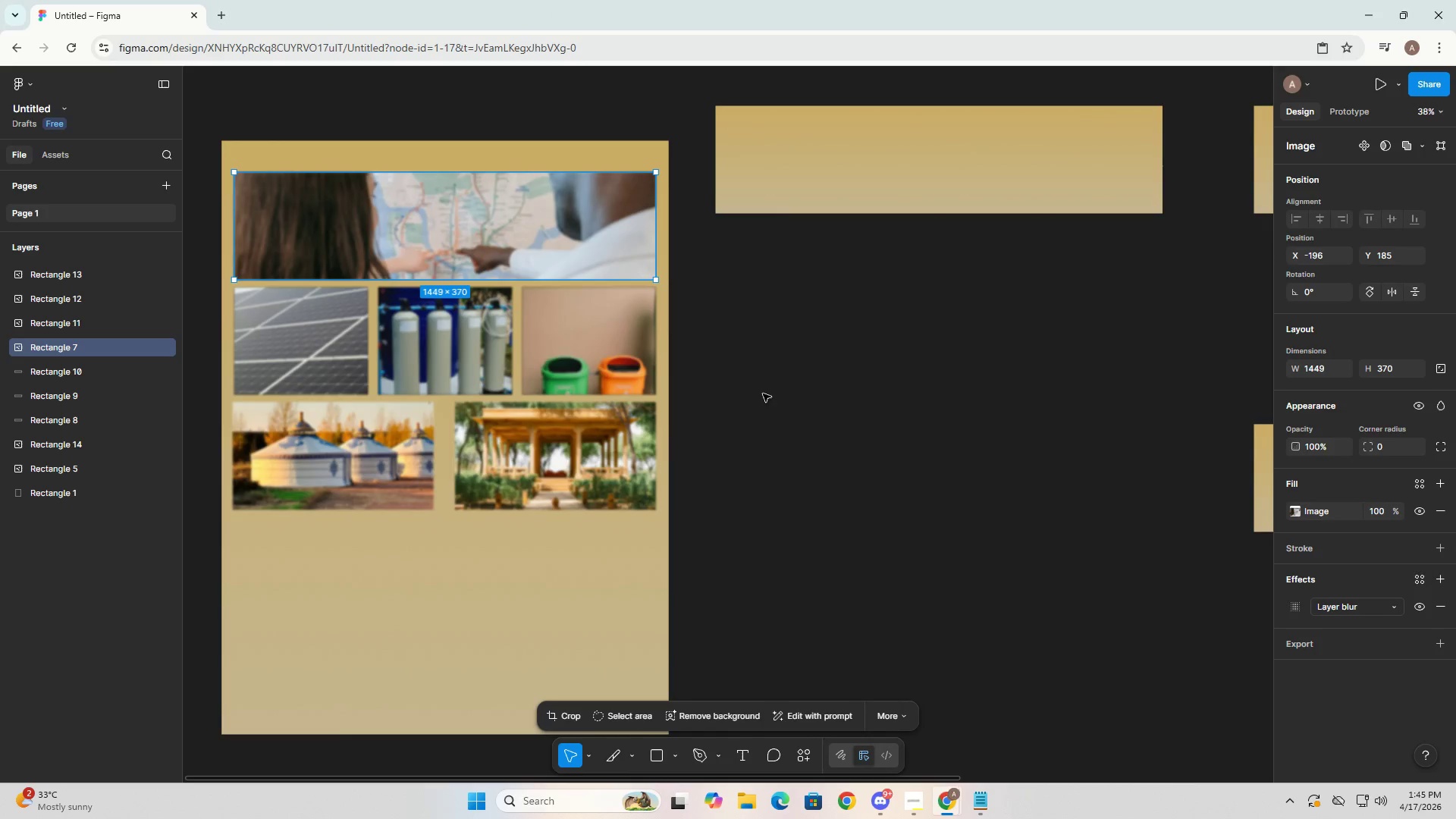 
key(Alt+AltLeft)
 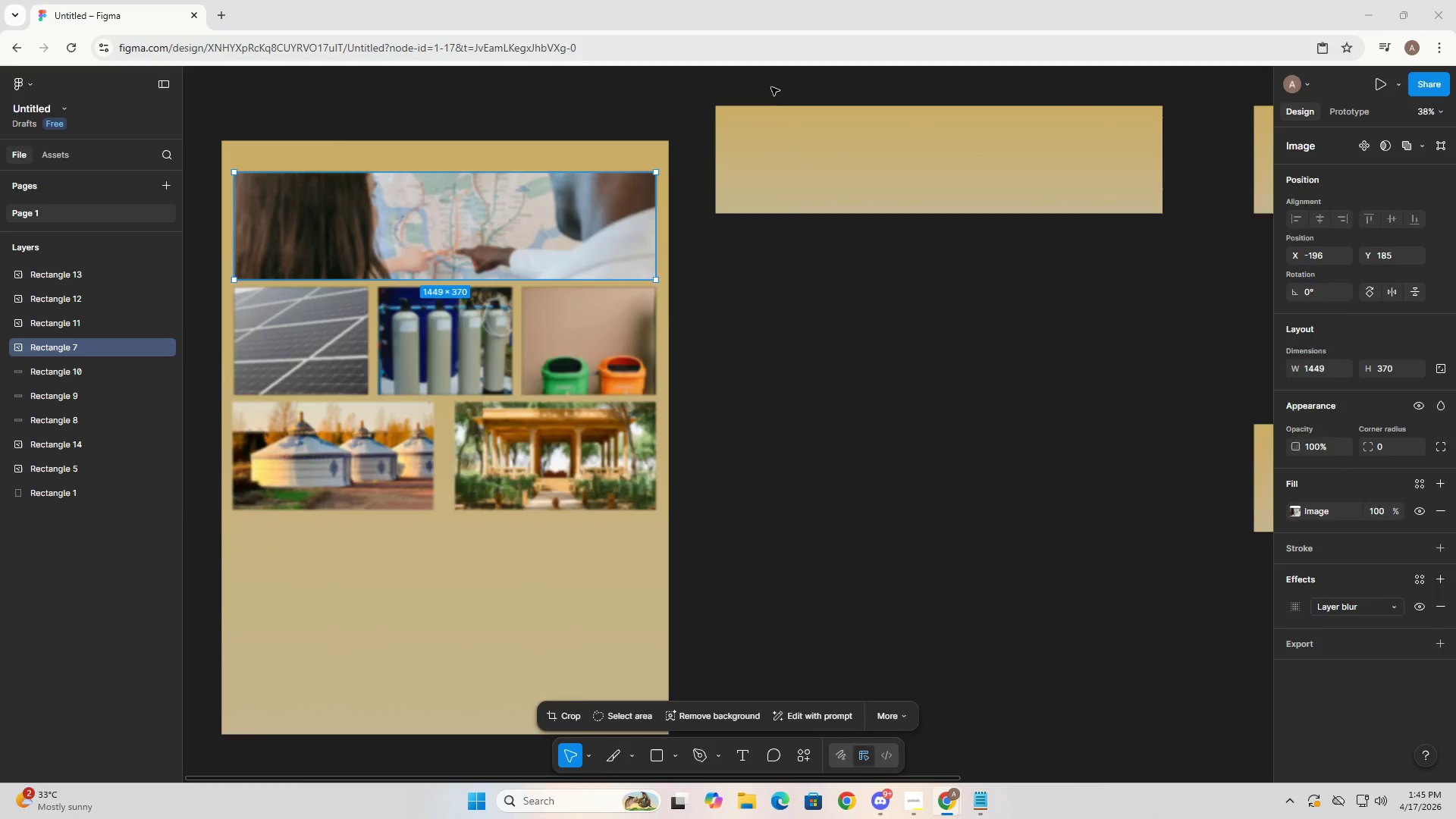 
key(Alt+Tab)
 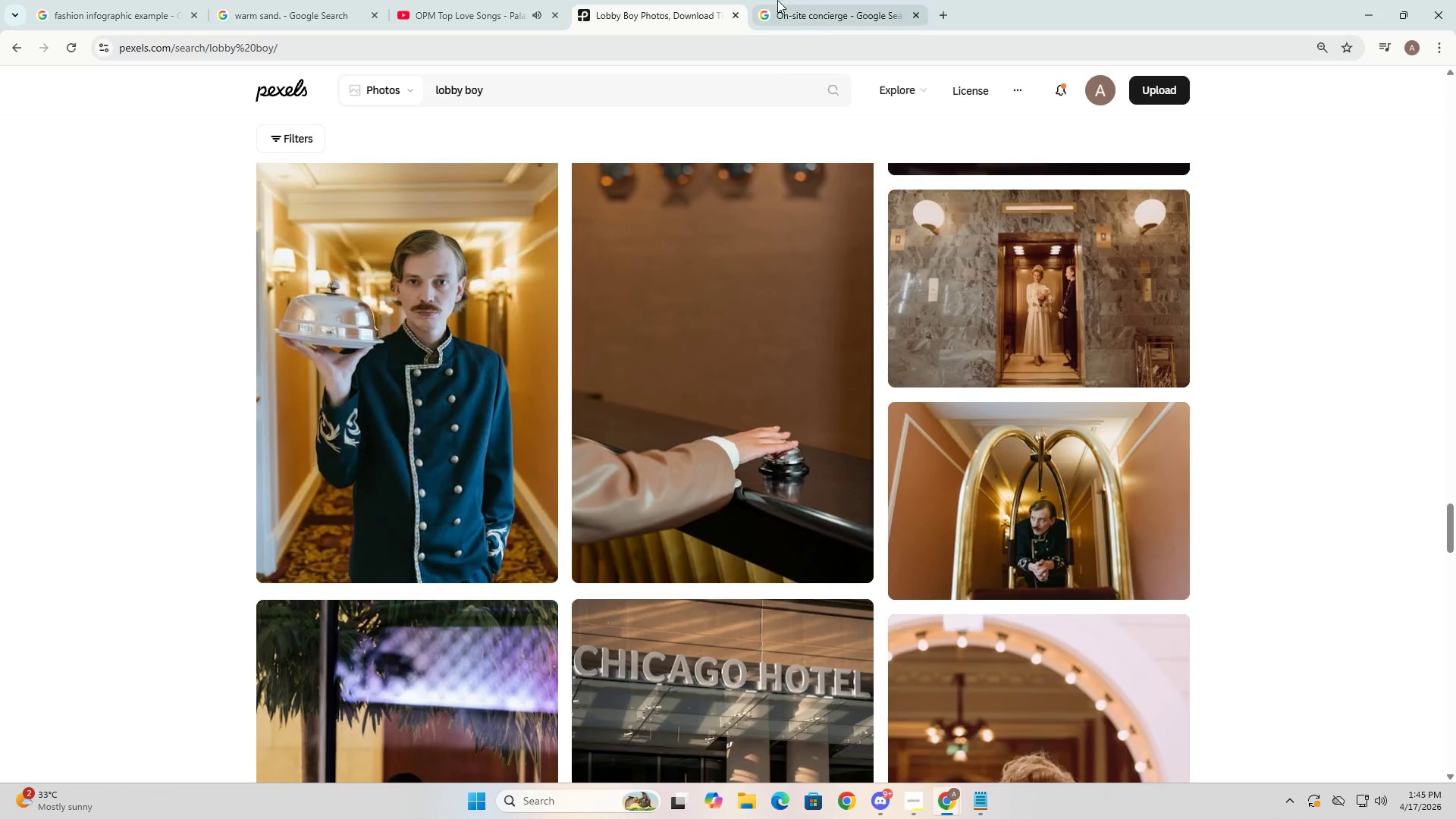 
left_click([803, 0])
 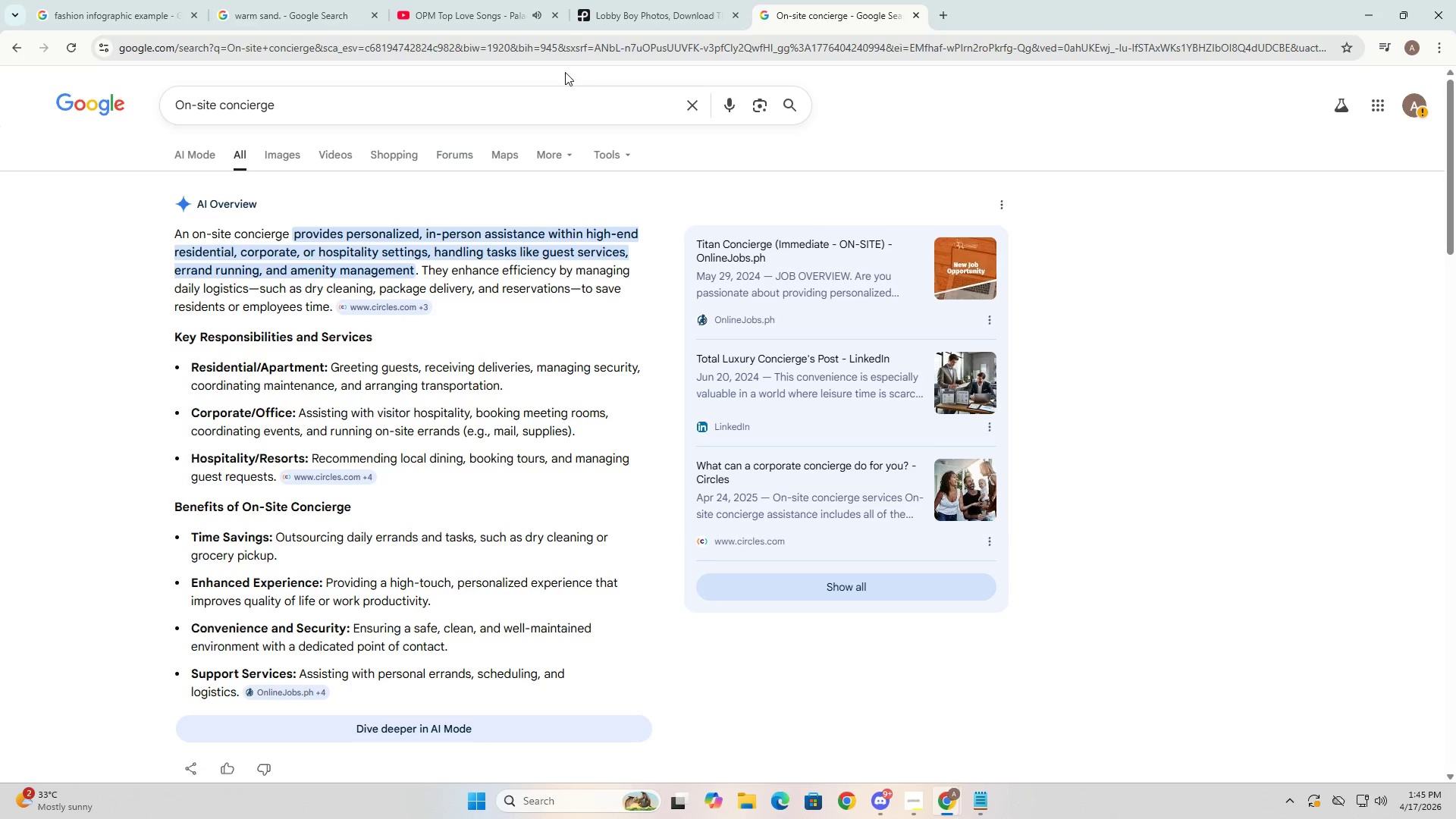 
left_click([534, 94])
 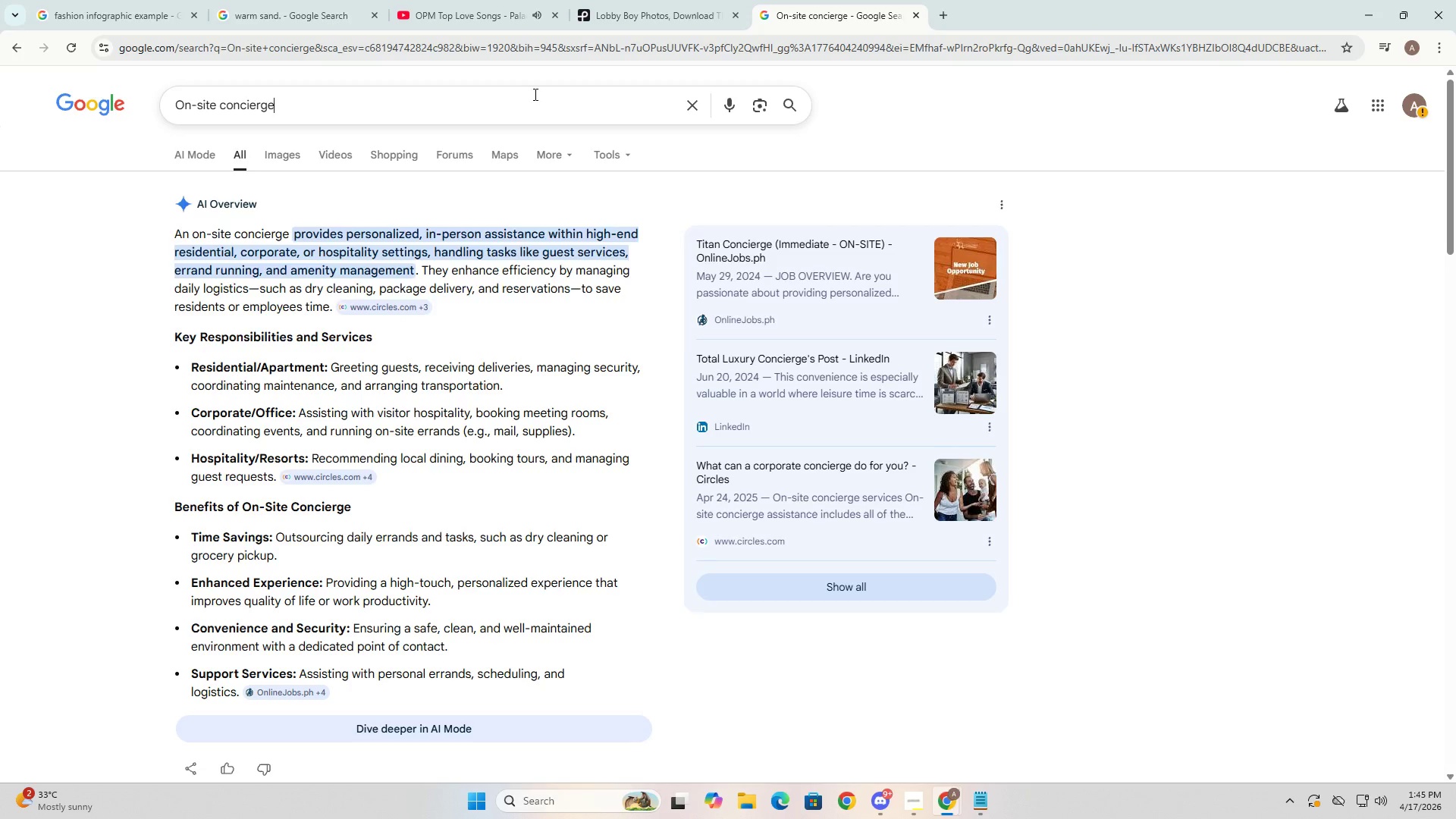 
key(Control+ControlLeft)
 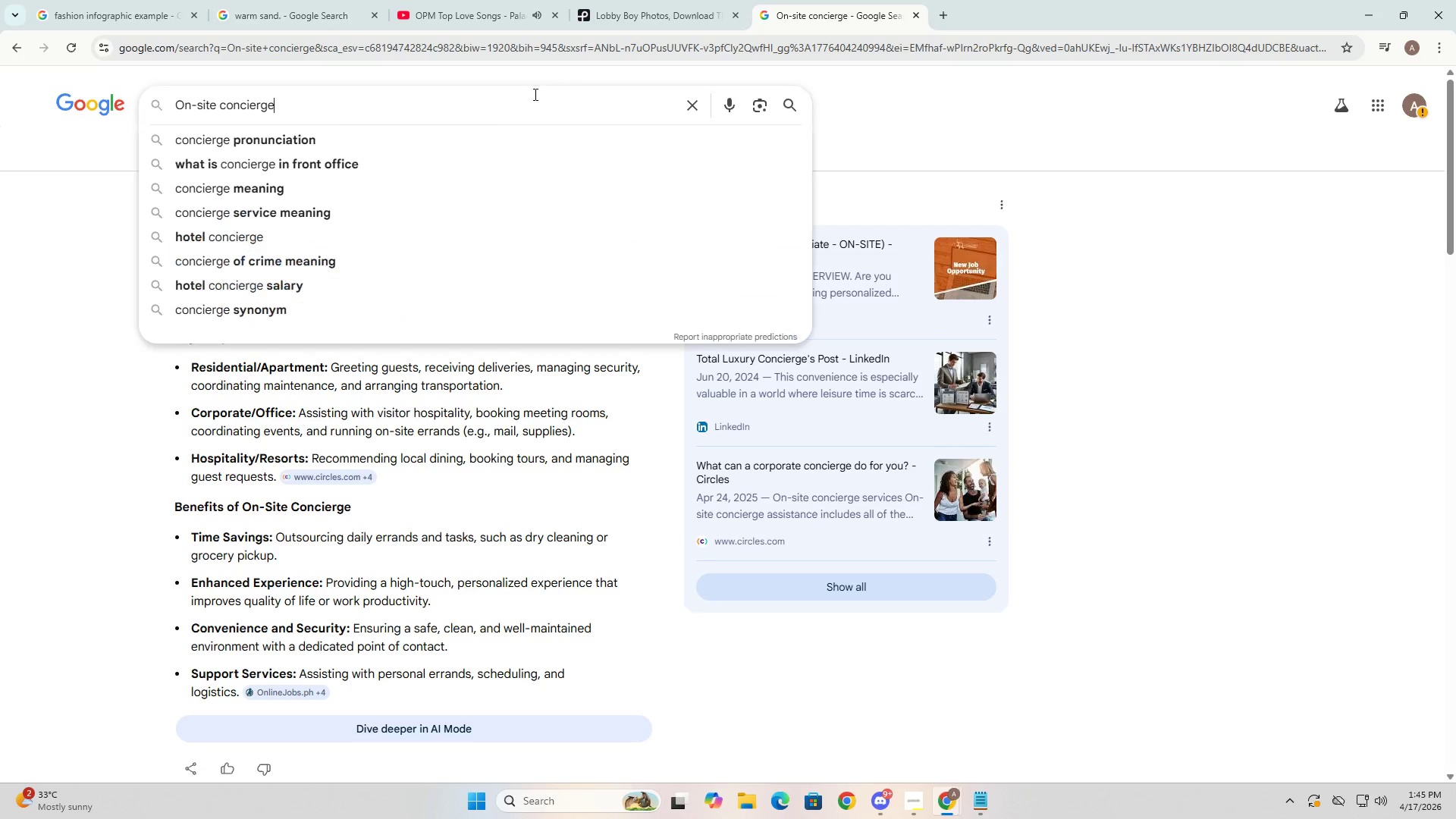 
key(Control+A)
 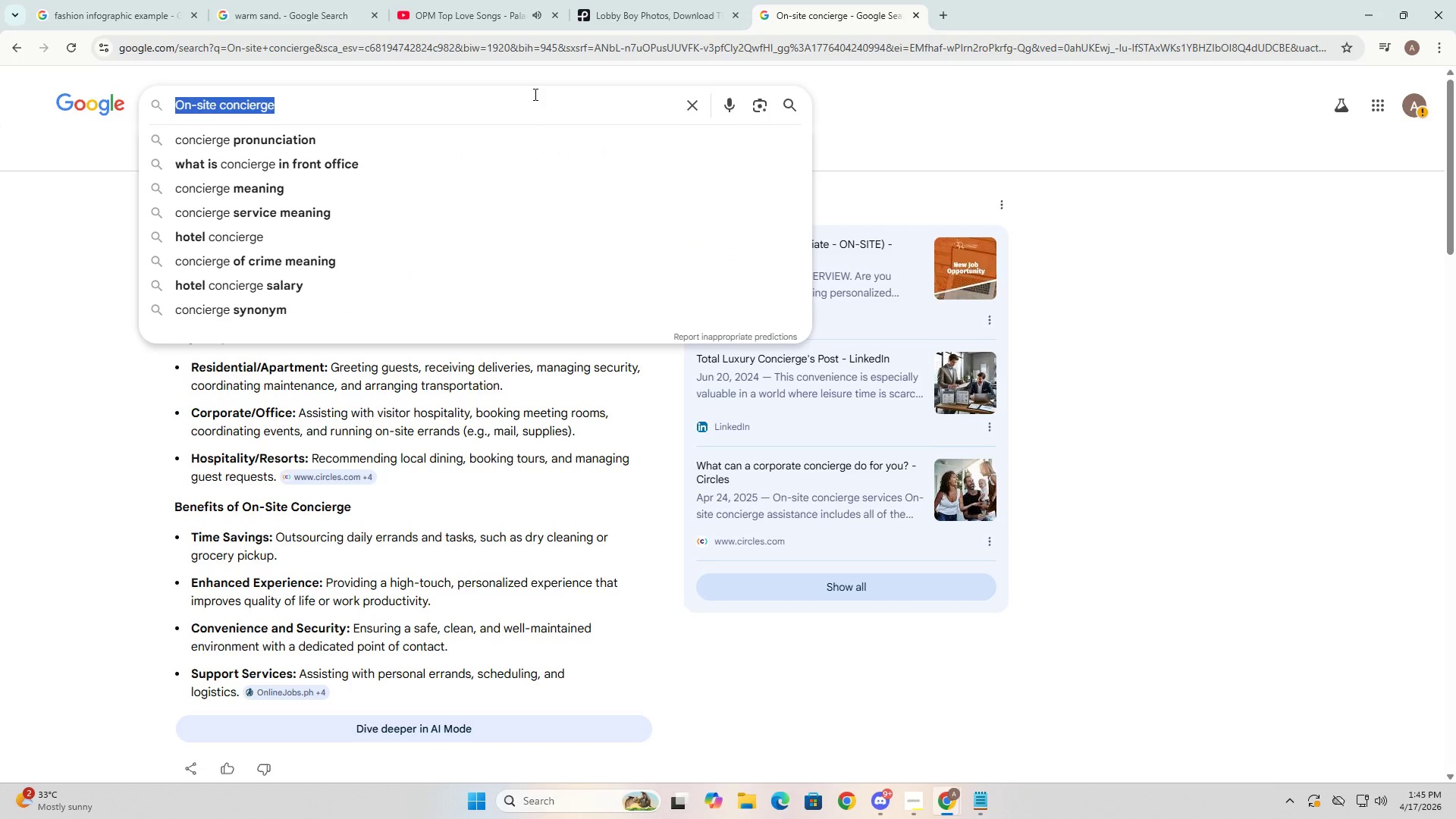 
type(lobby boy a)
key(Backspace)
type(other )
 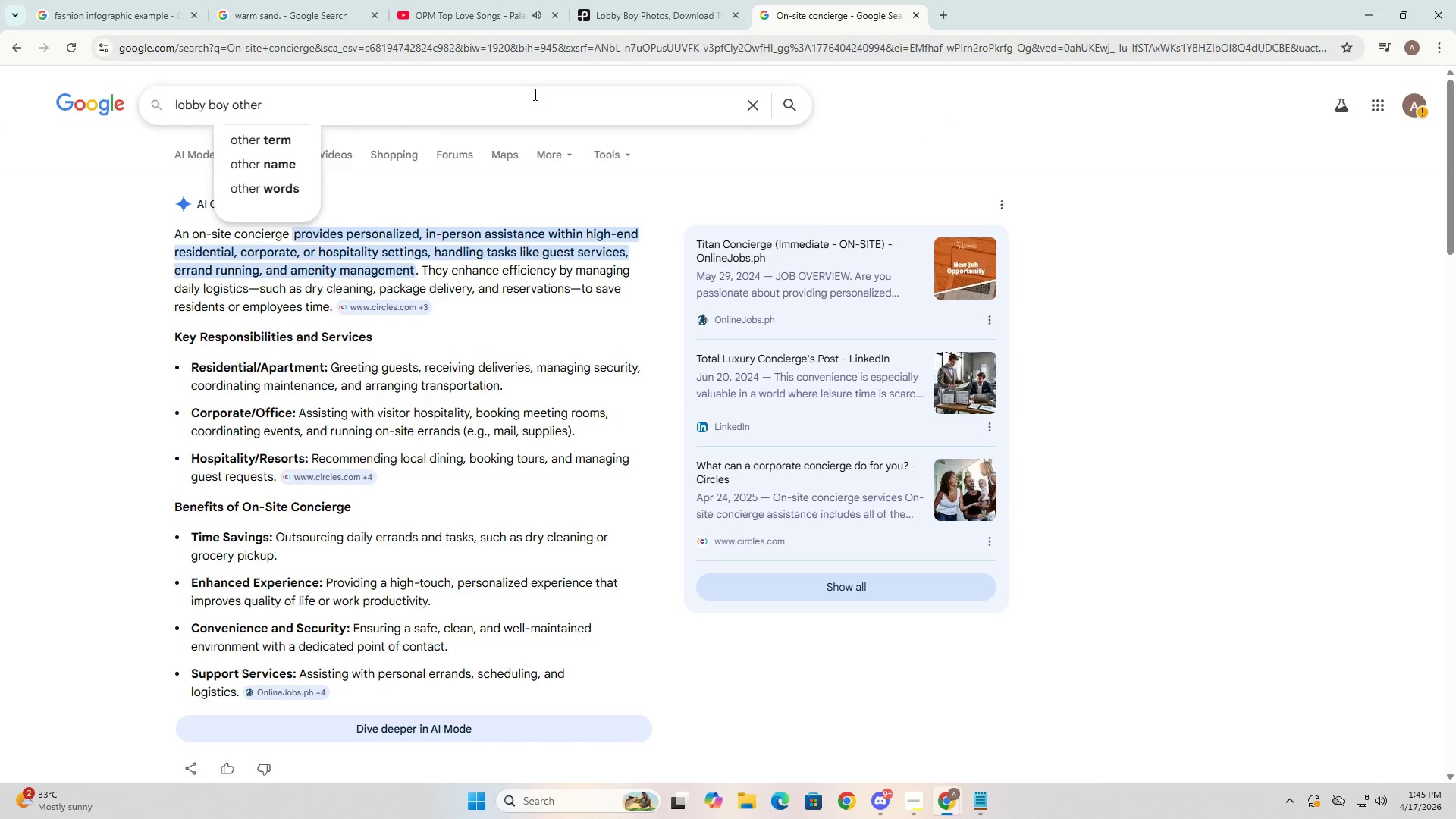 
key(ArrowRight)
 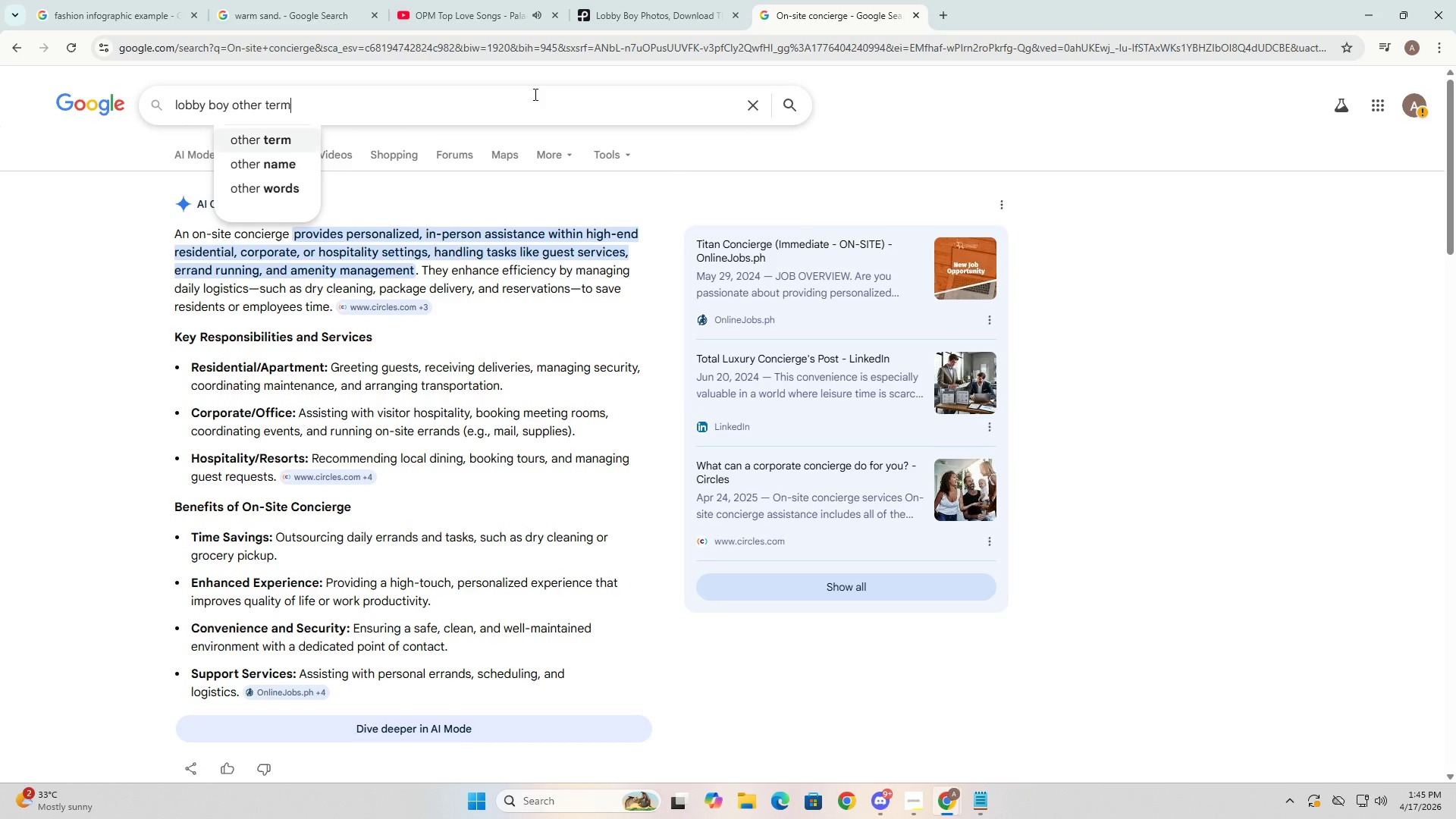 
key(ArrowDown)
 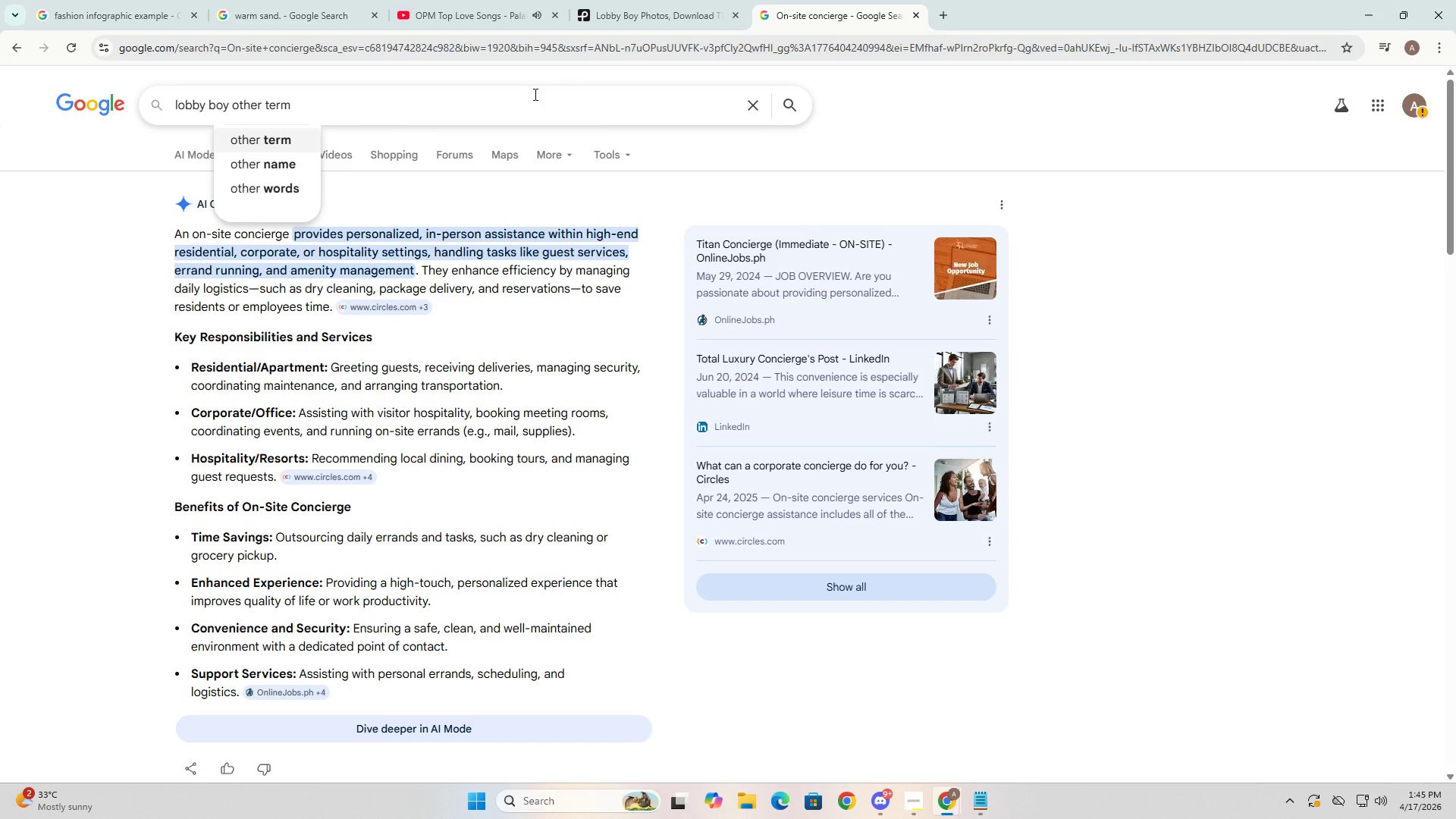 
key(Enter)
 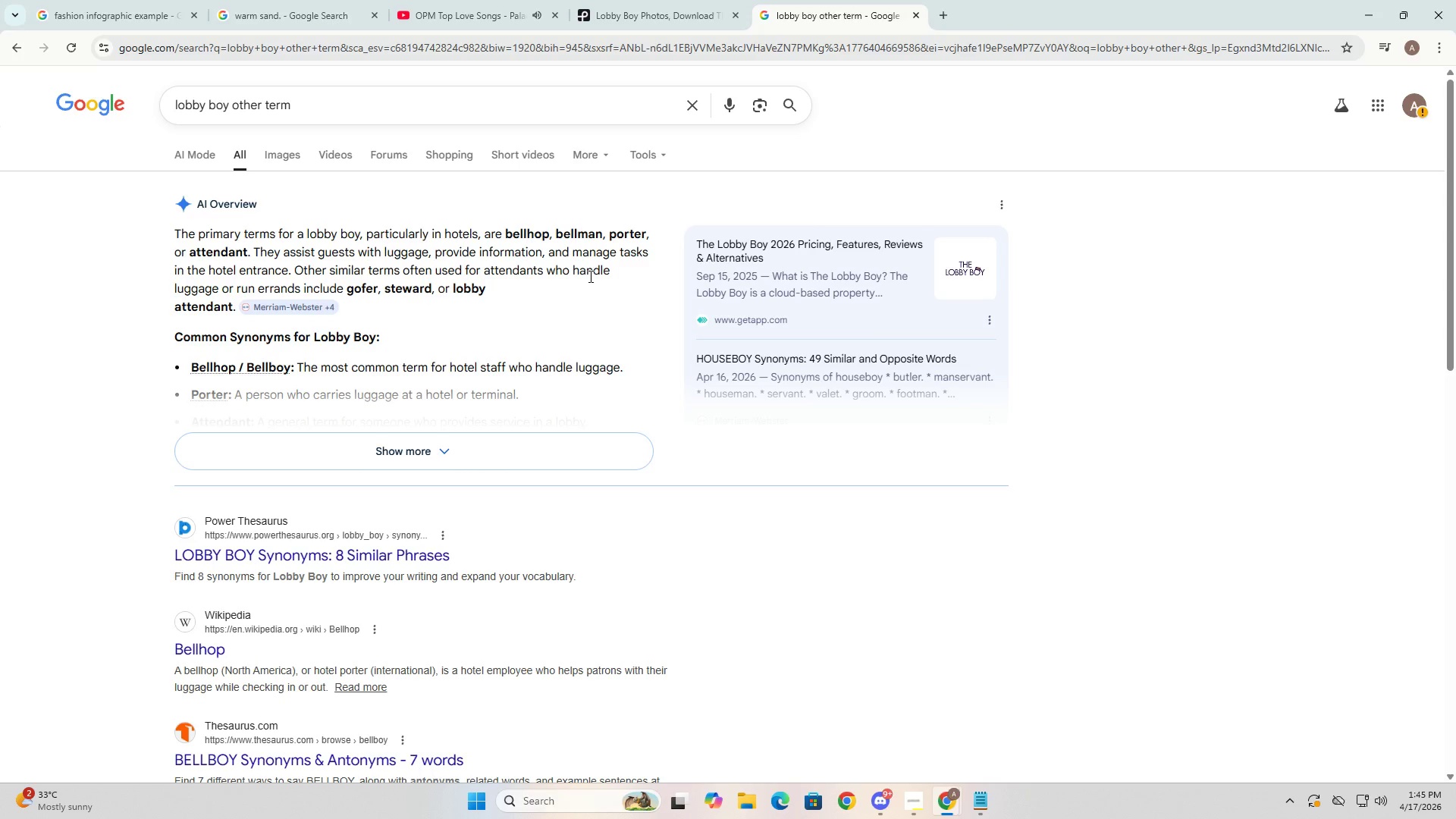 
wait(5.08)
 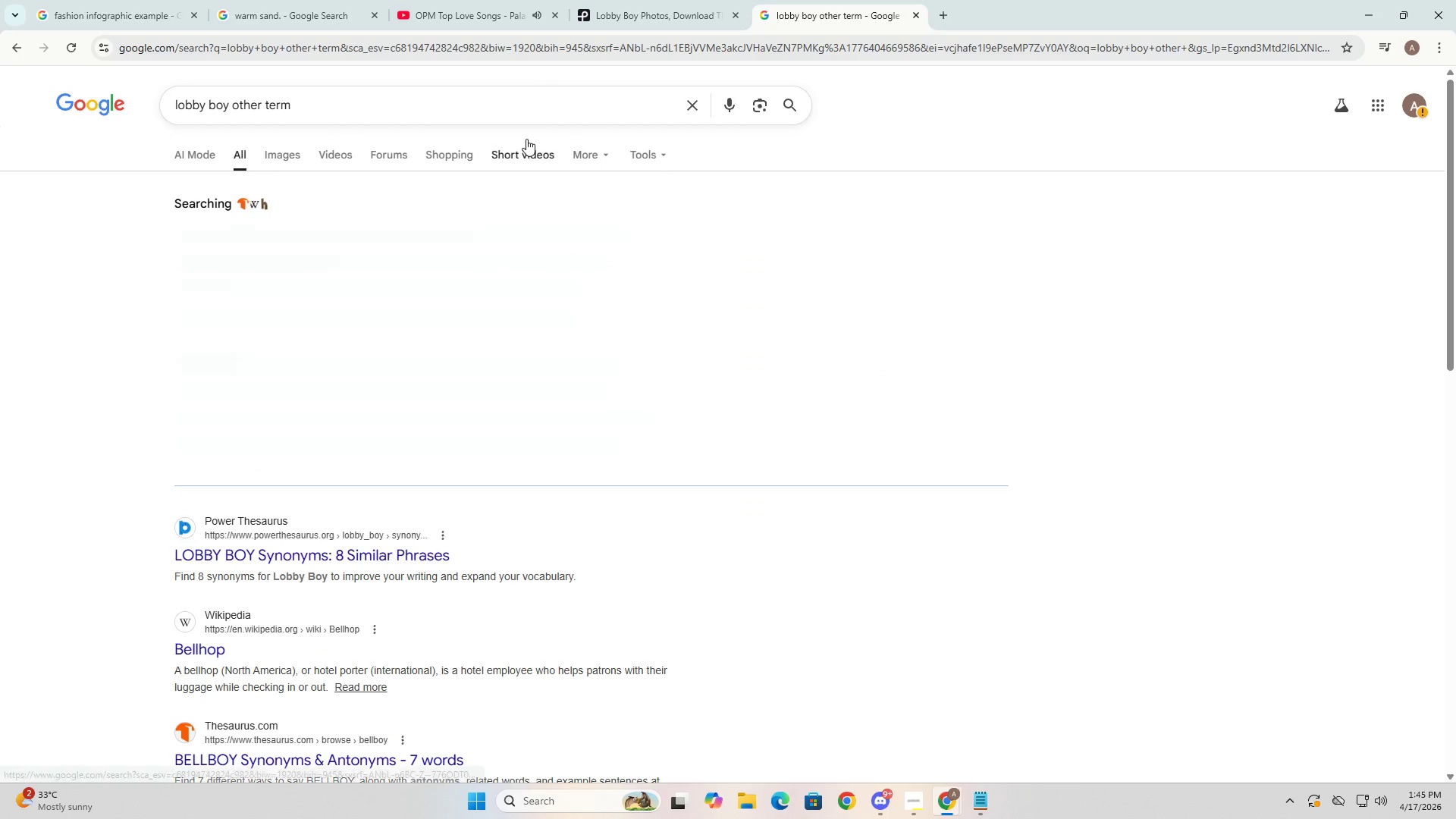 
double_click([522, 99])
 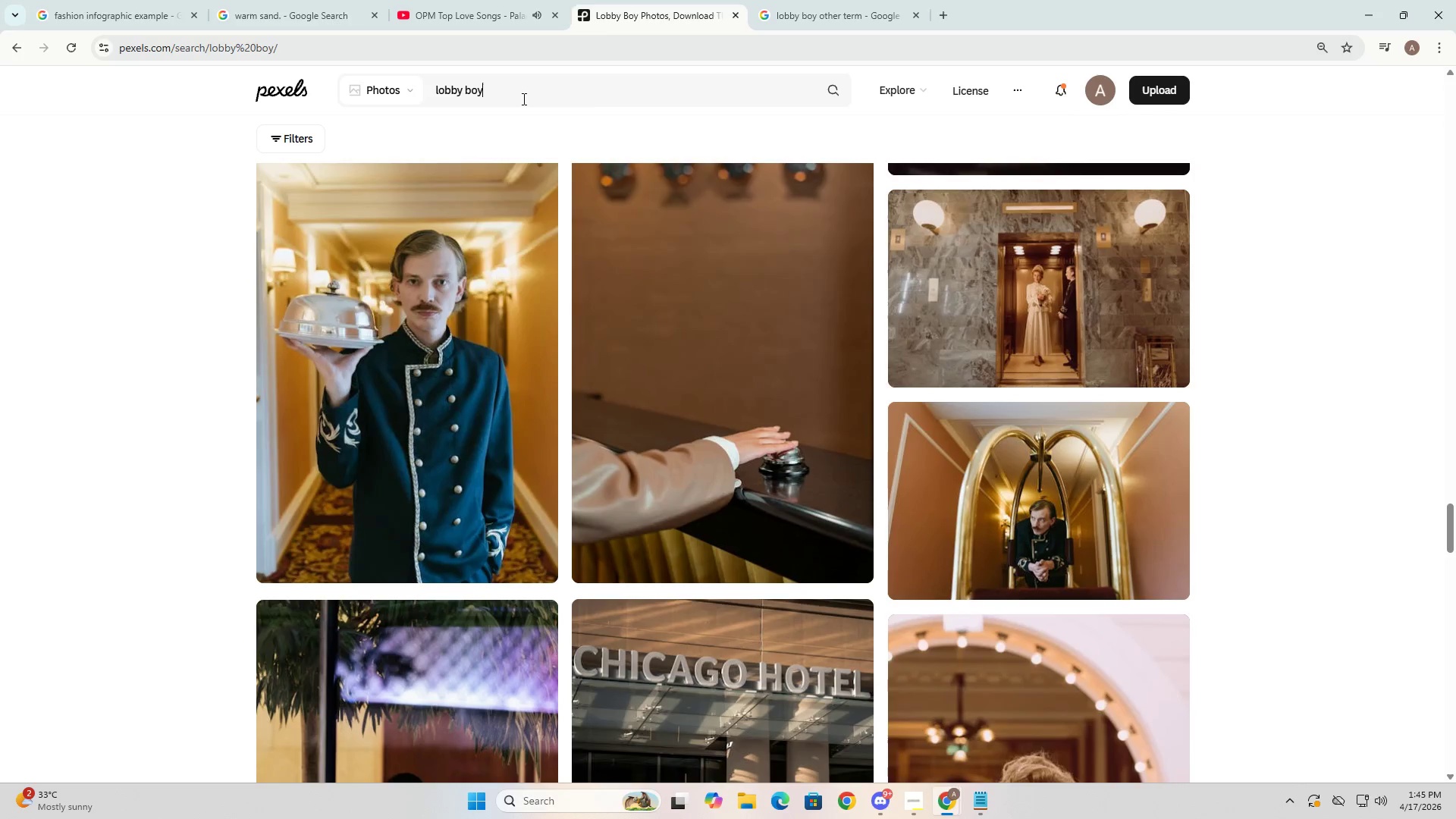 
key(Control+ControlLeft)
 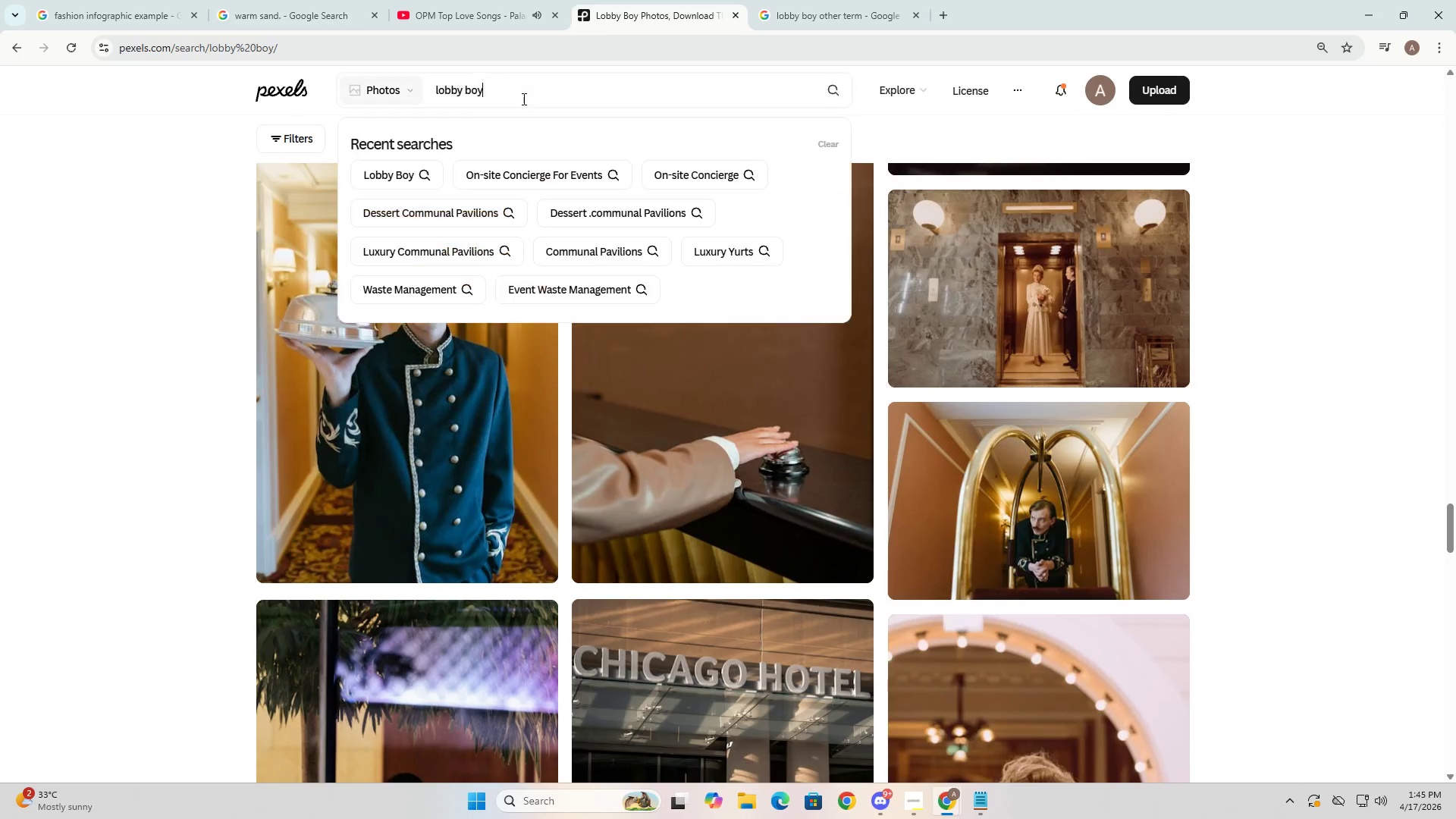 
key(Control+A)
 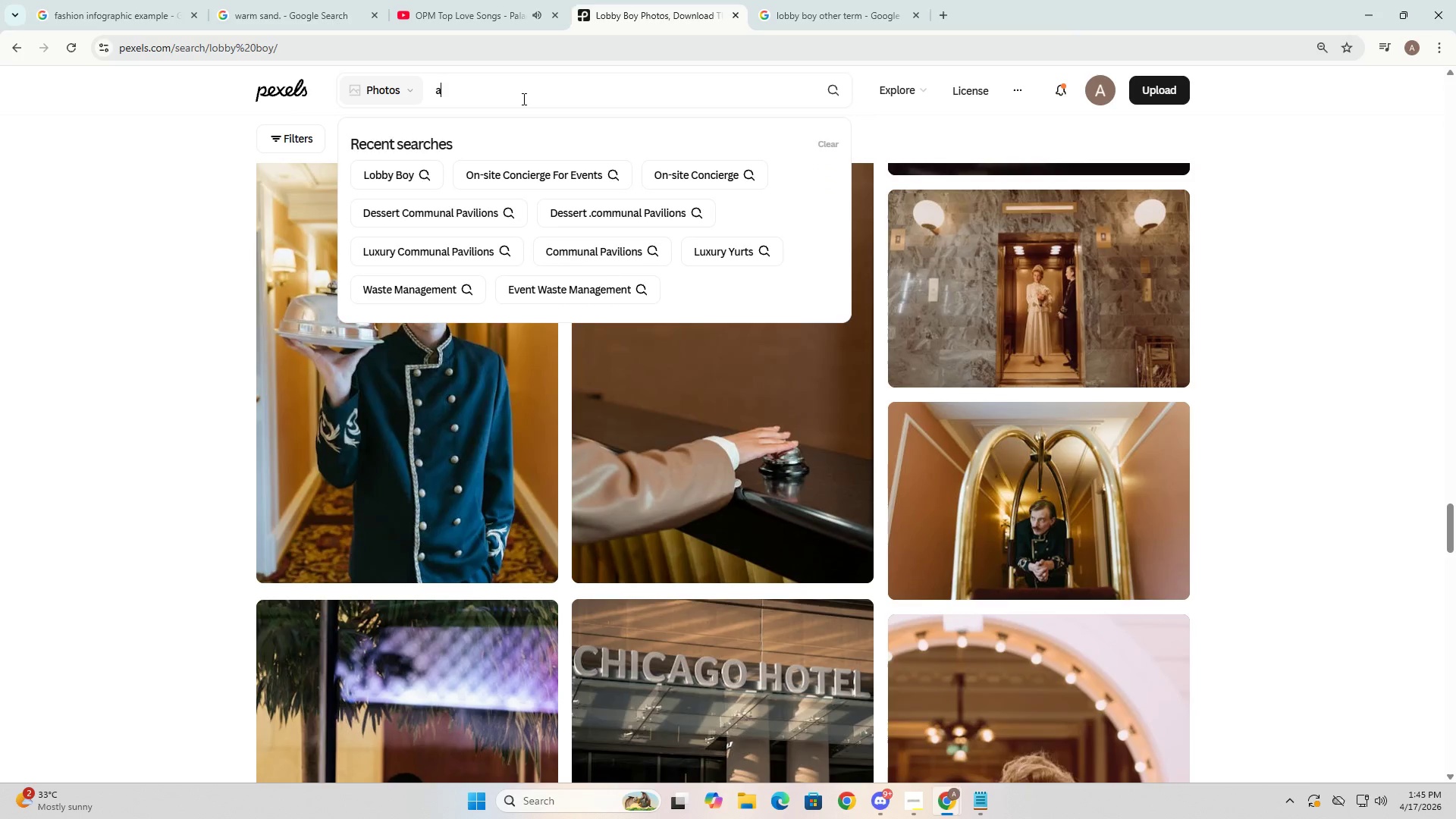 
type(attendant)
 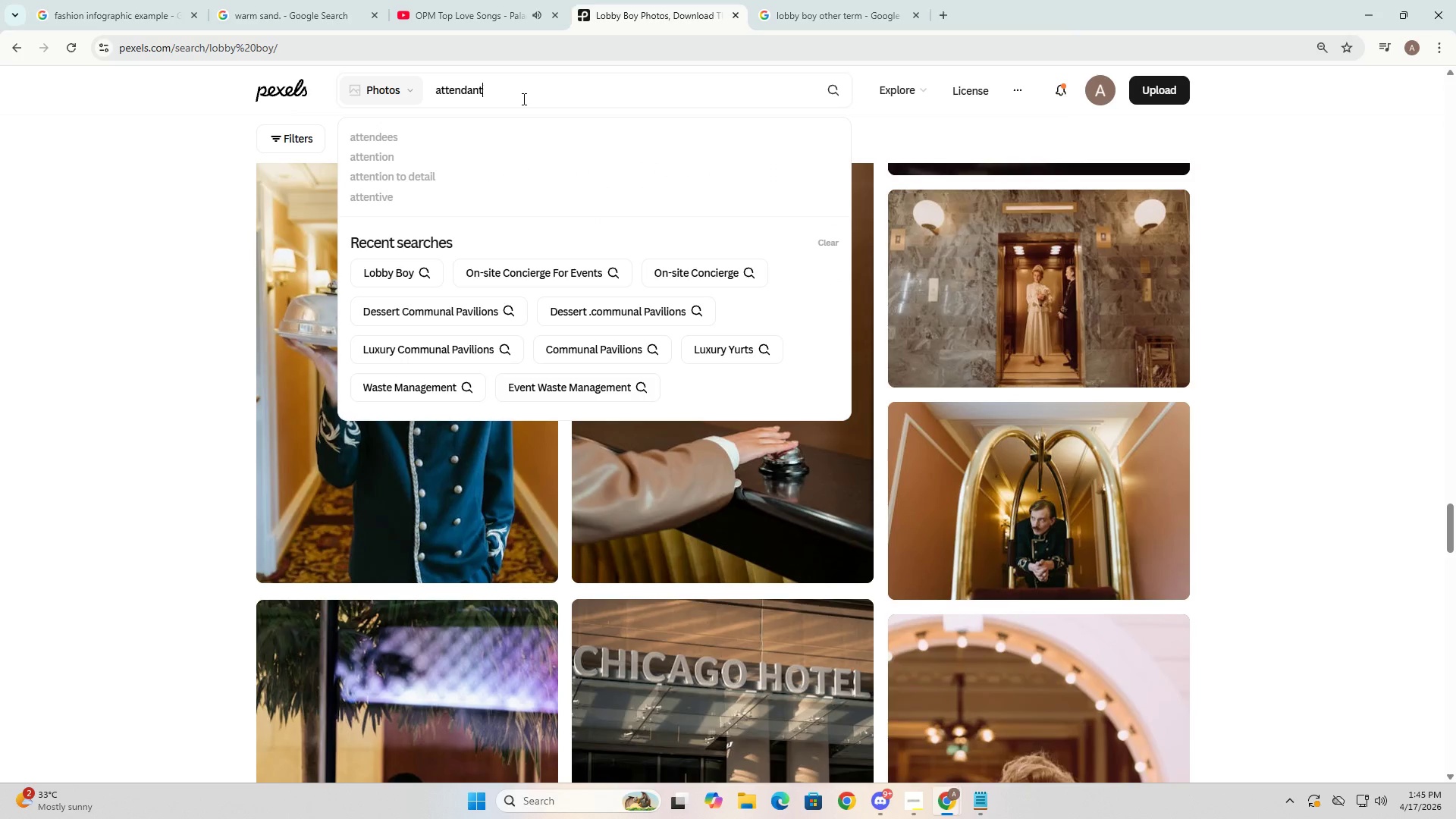 
key(Enter)
 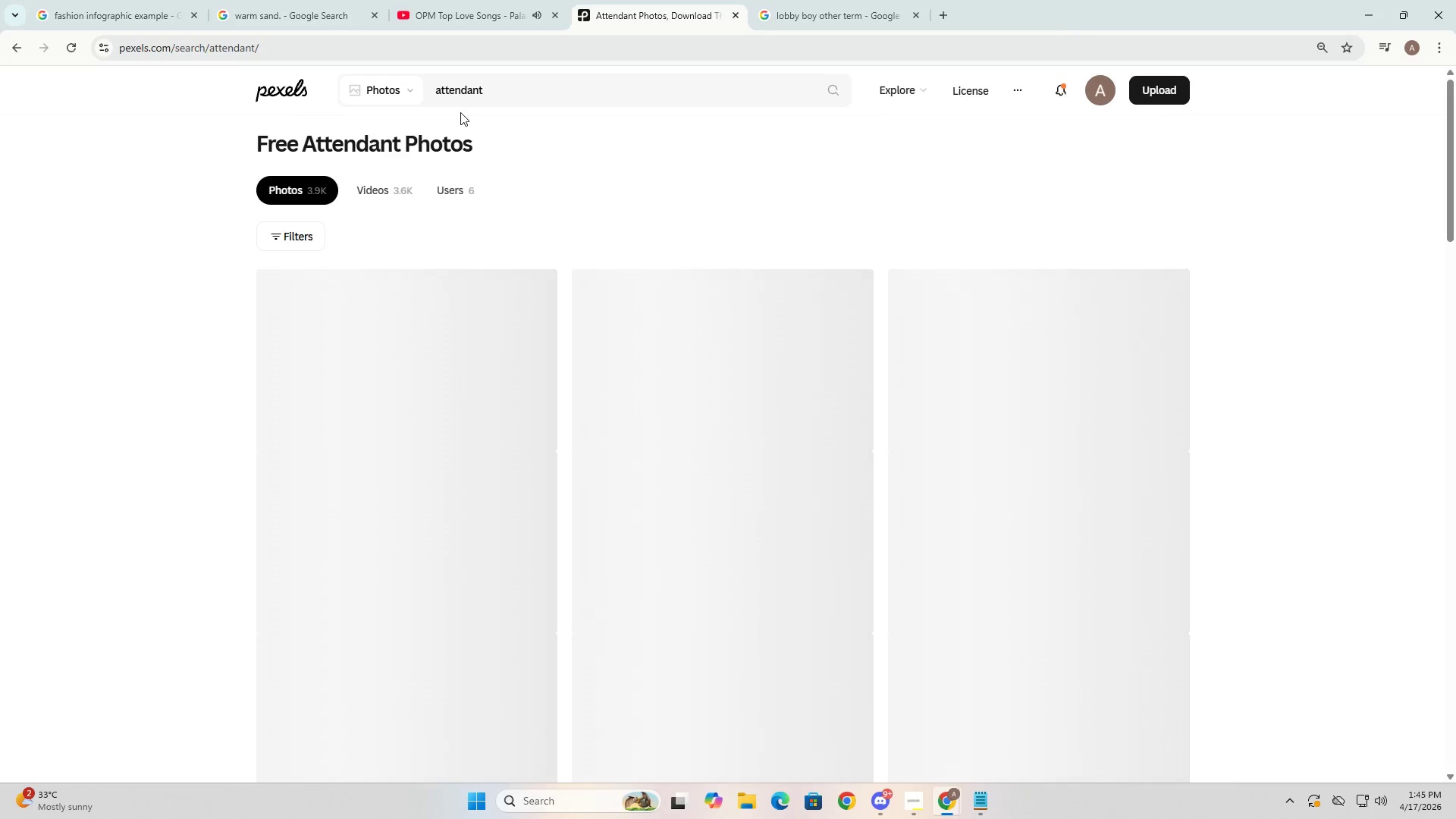 
left_click([435, 88])
 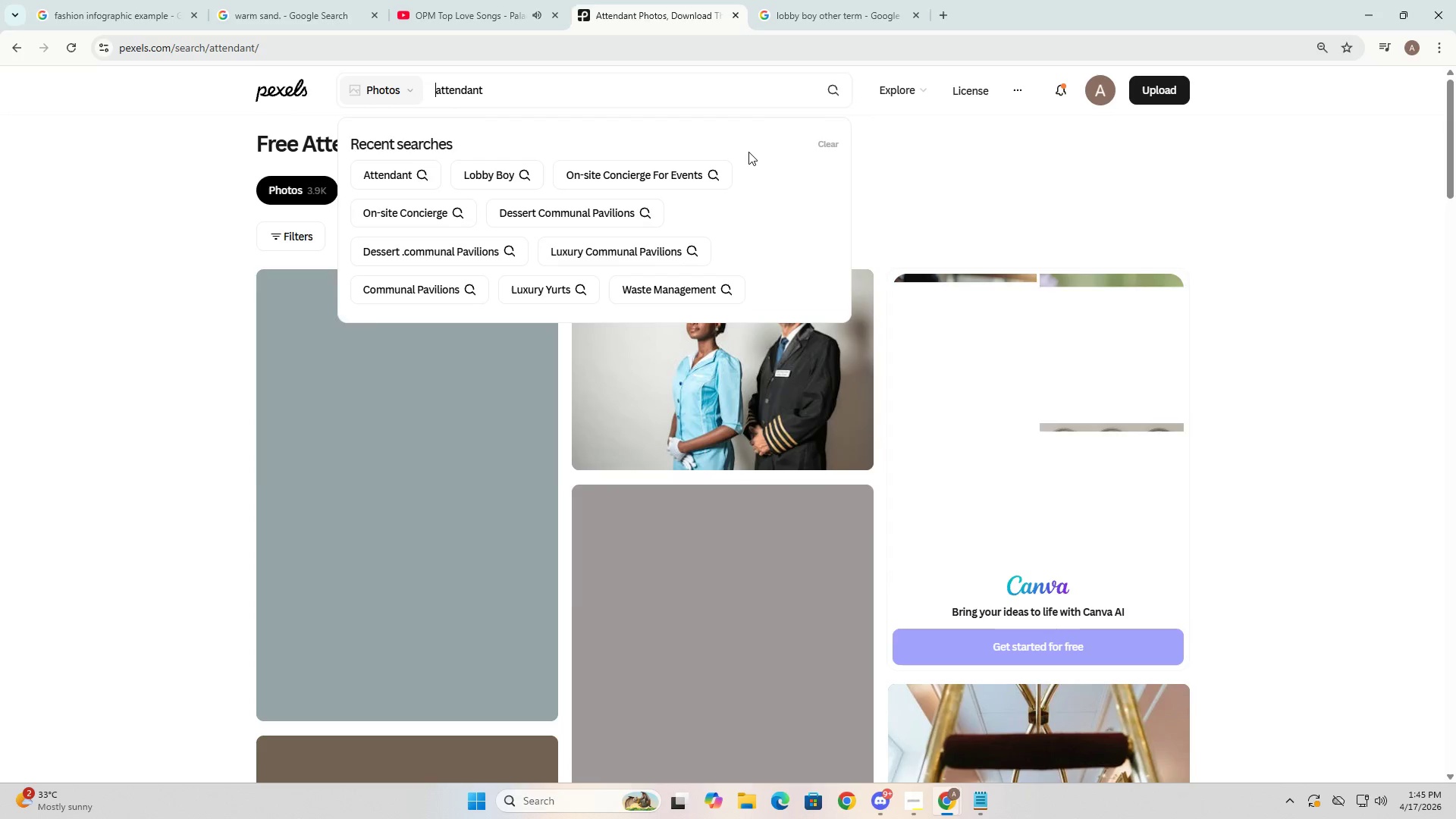 
type(ser)
key(Backspace)
key(Backspace)
key(Backspace)
type(service [Delete]a)
 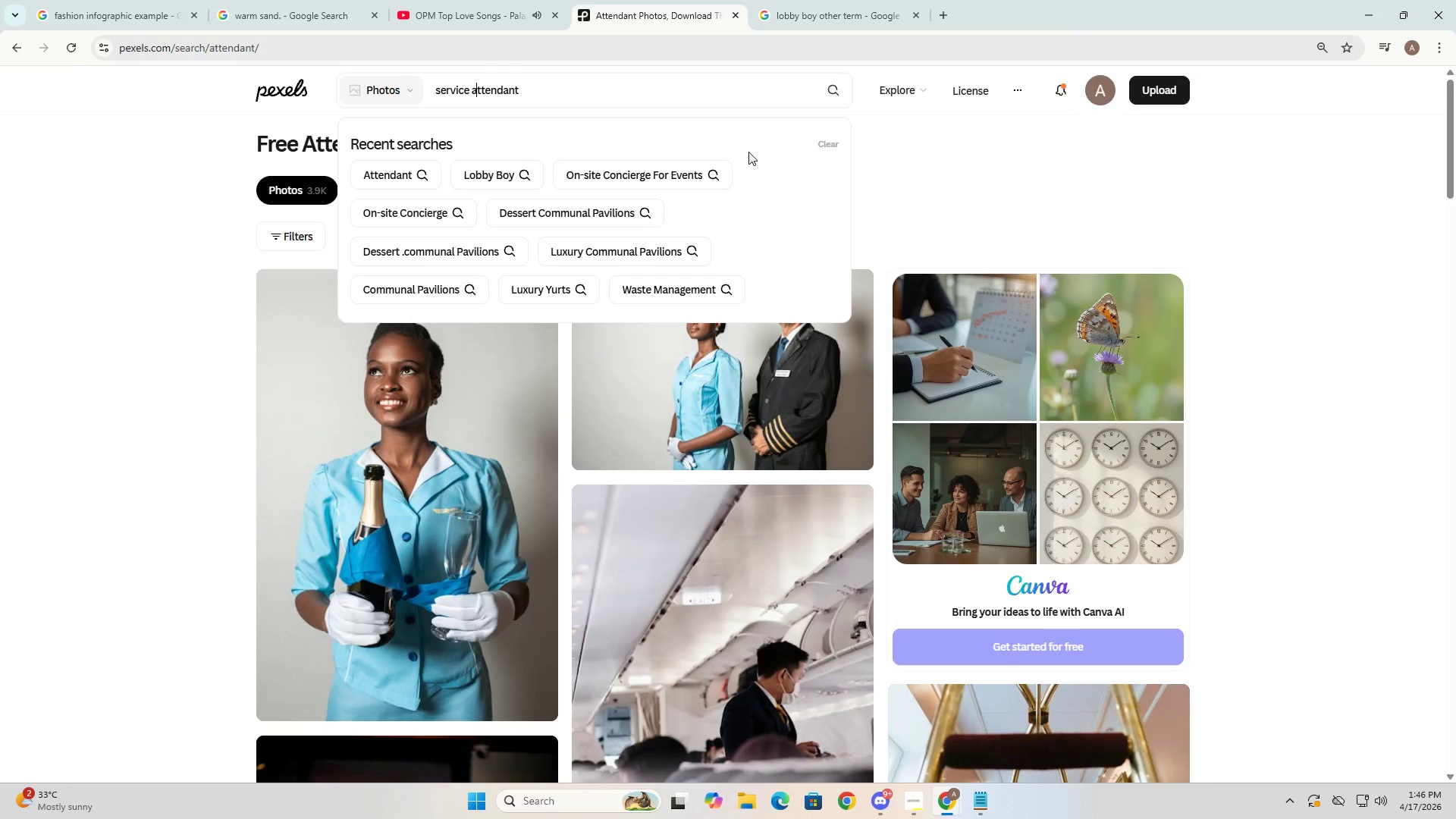 
key(Enter)
 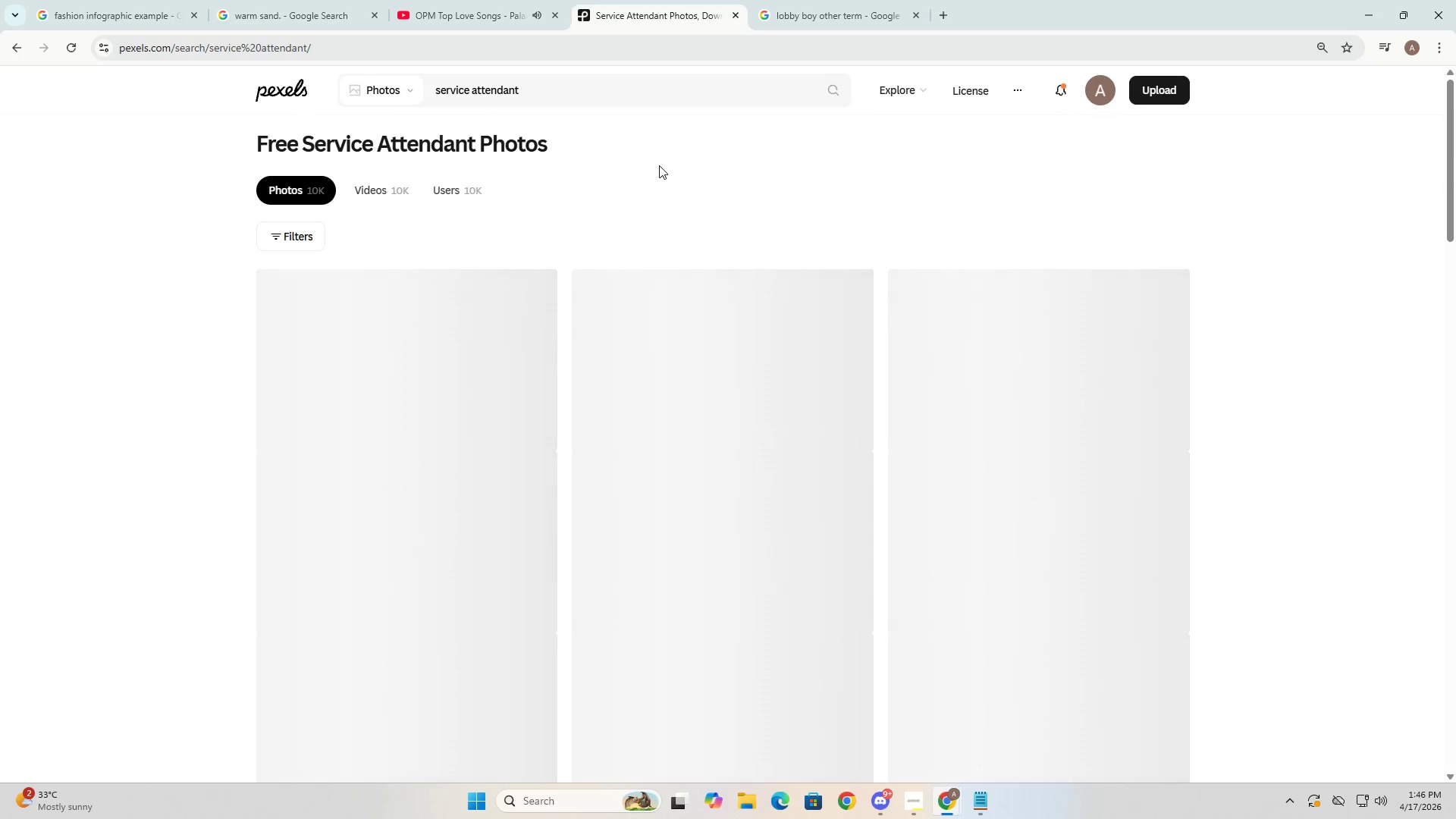 
scroll: coordinate [726, 417], scroll_direction: down, amount: 46.0
 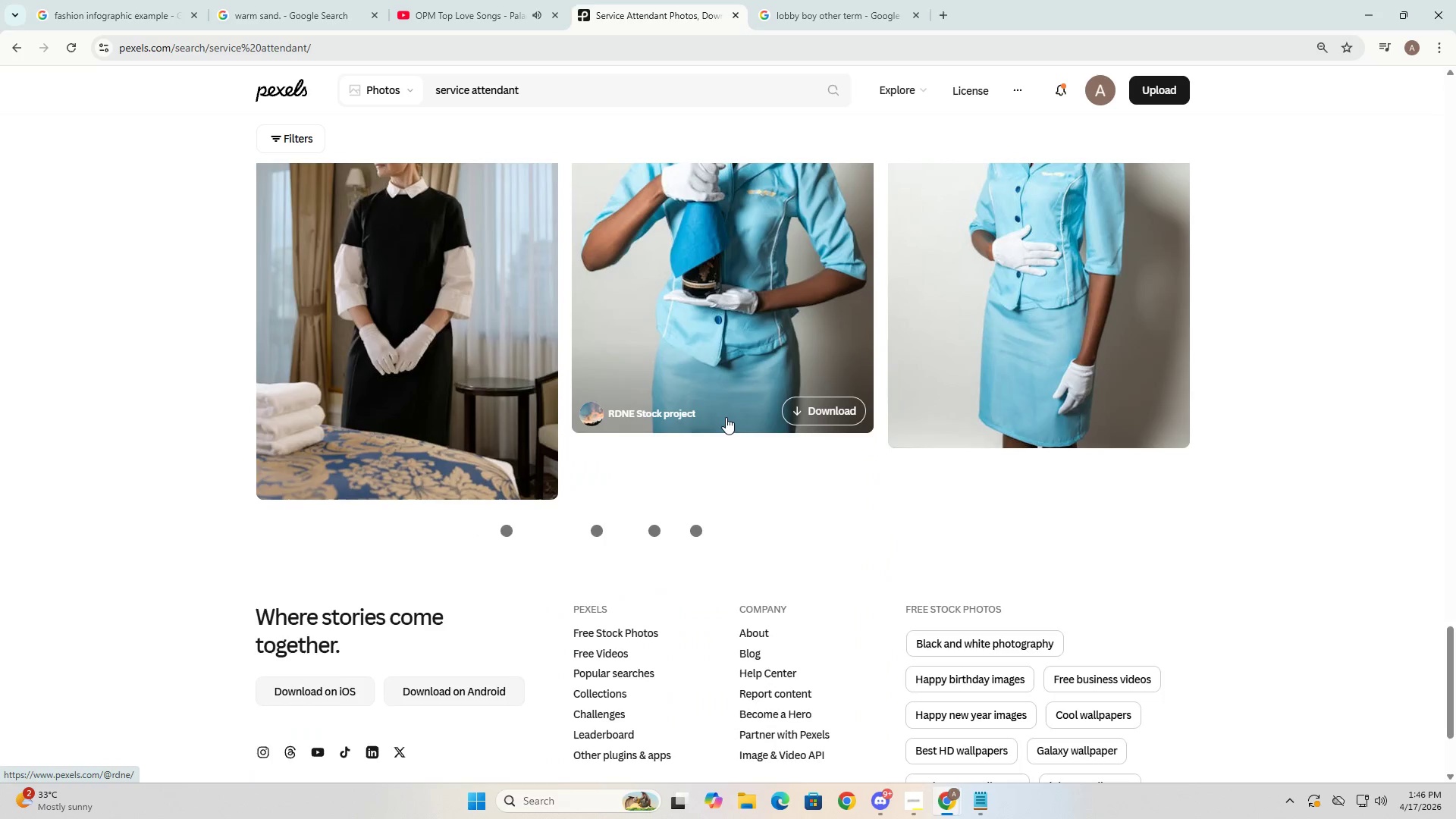 
scroll: coordinate [726, 417], scroll_direction: up, amount: 2.0
 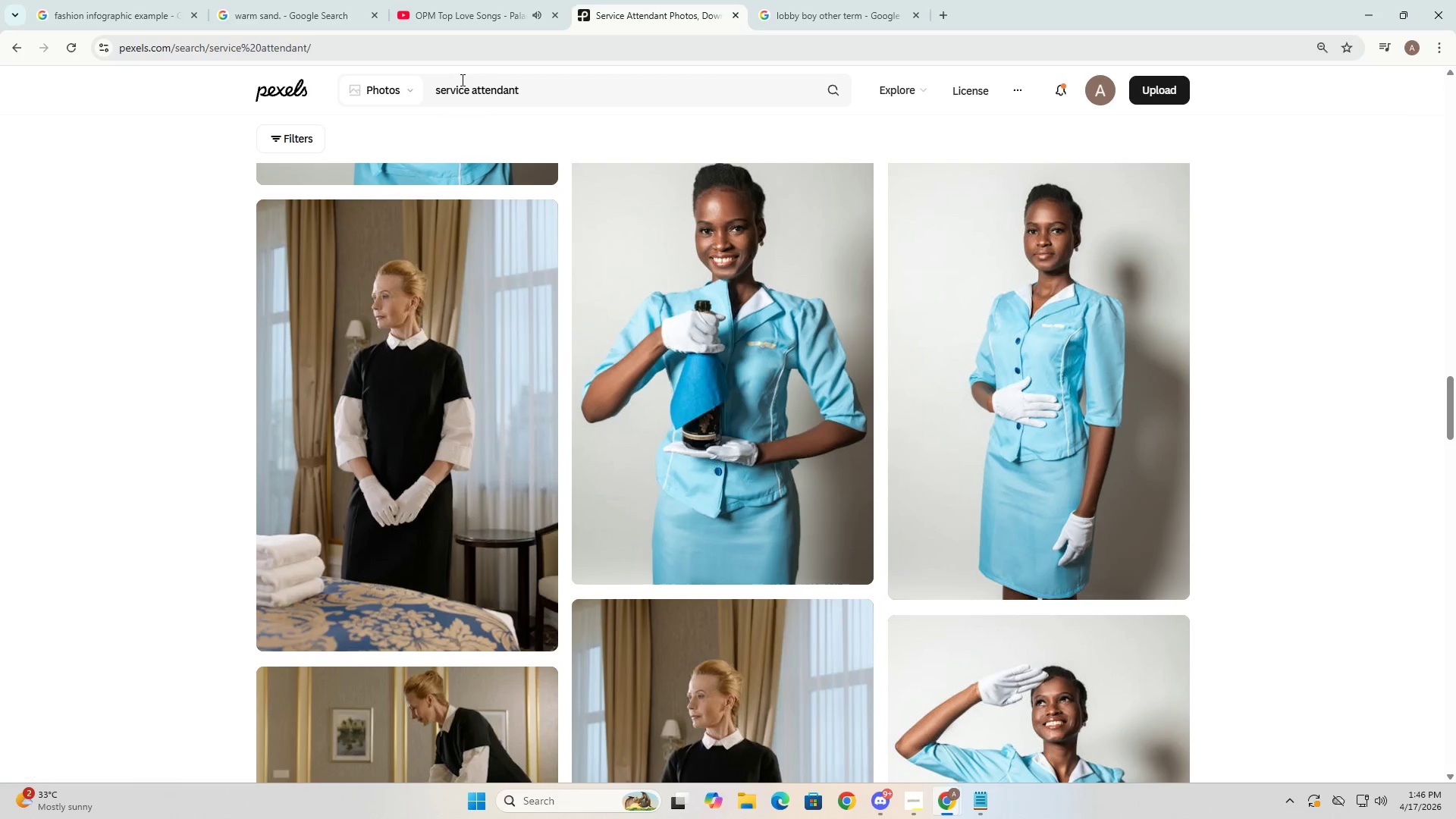 
double_click([461, 80])
 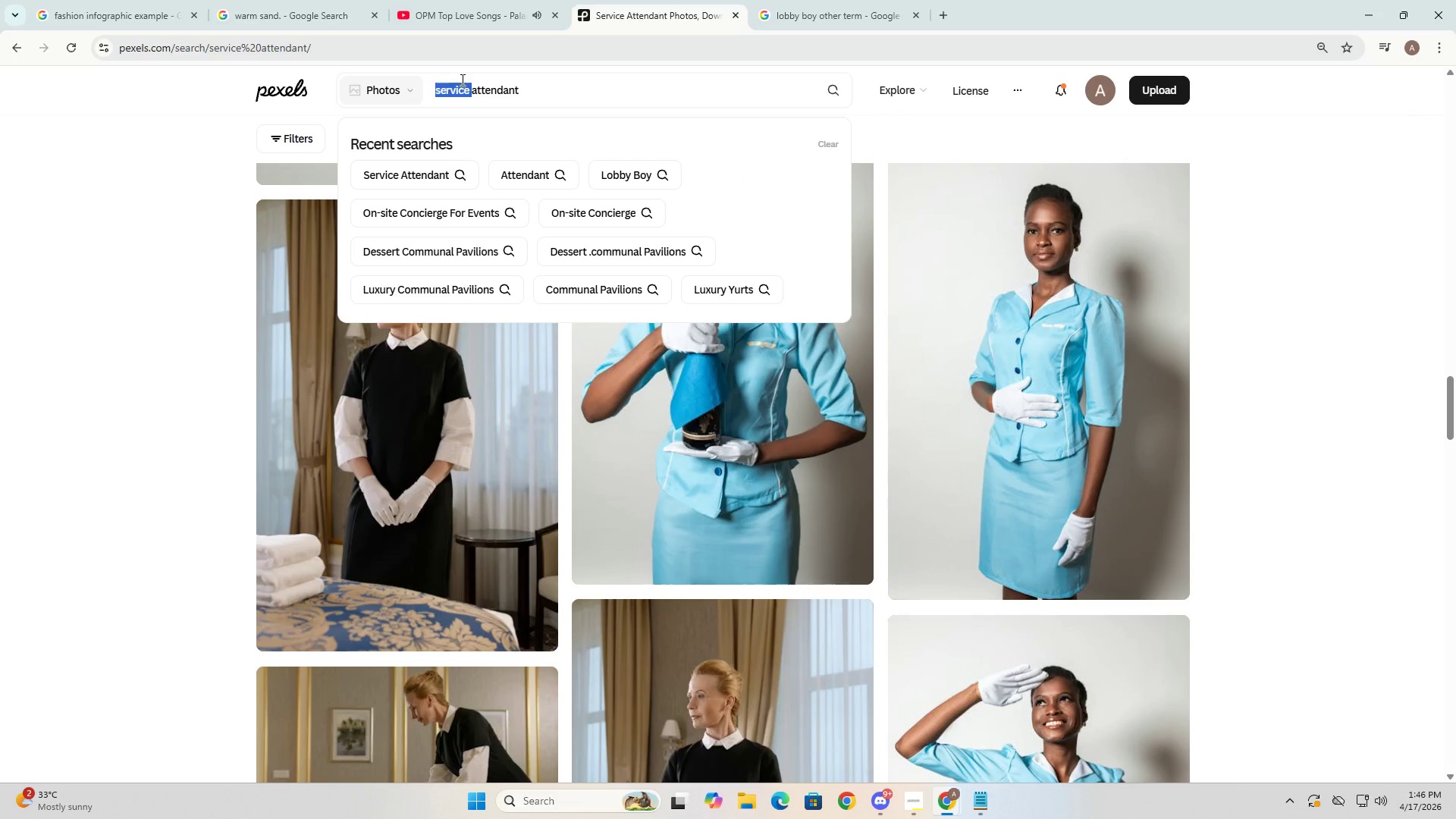 
type(event)
 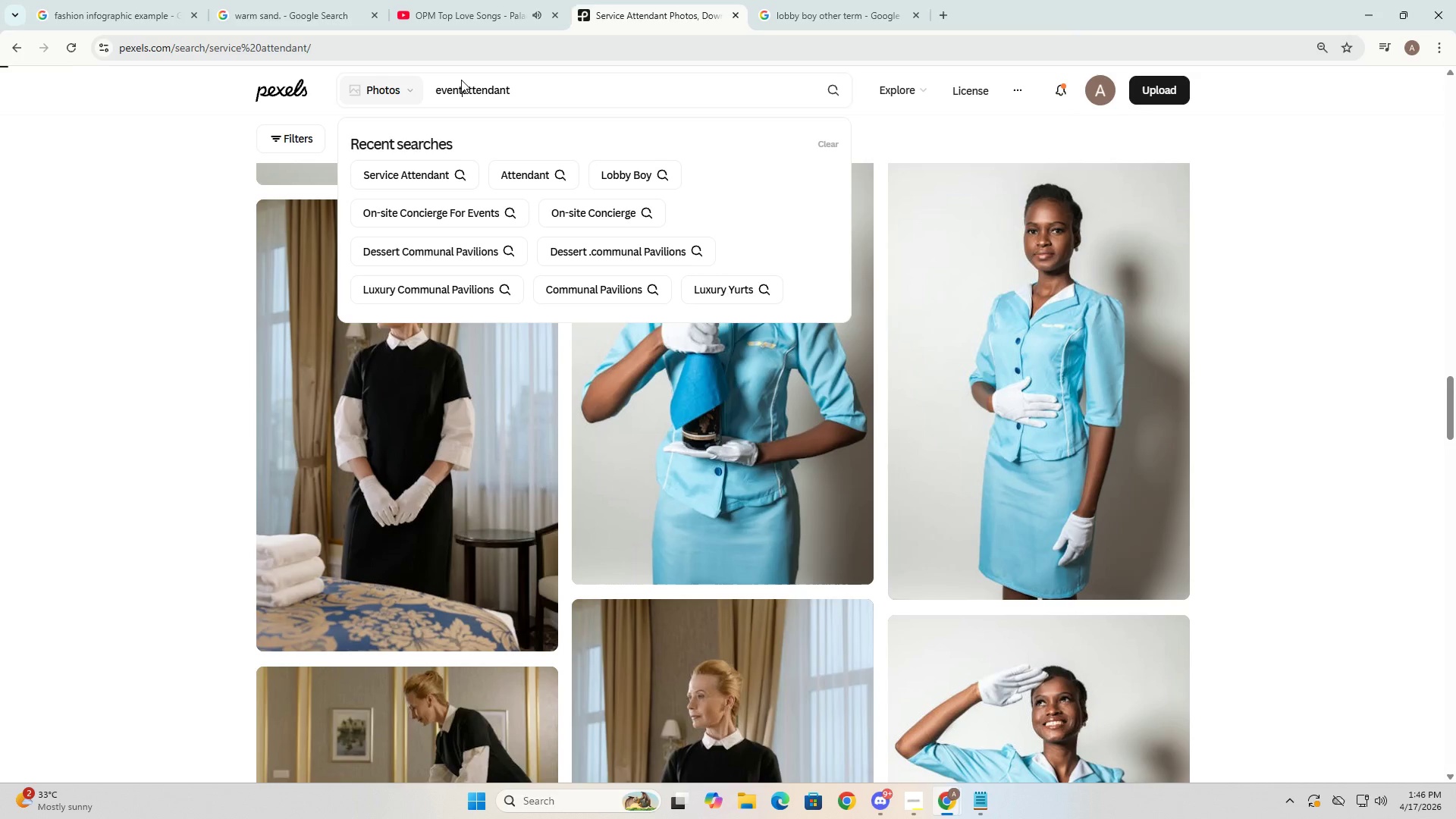 
key(Enter)
 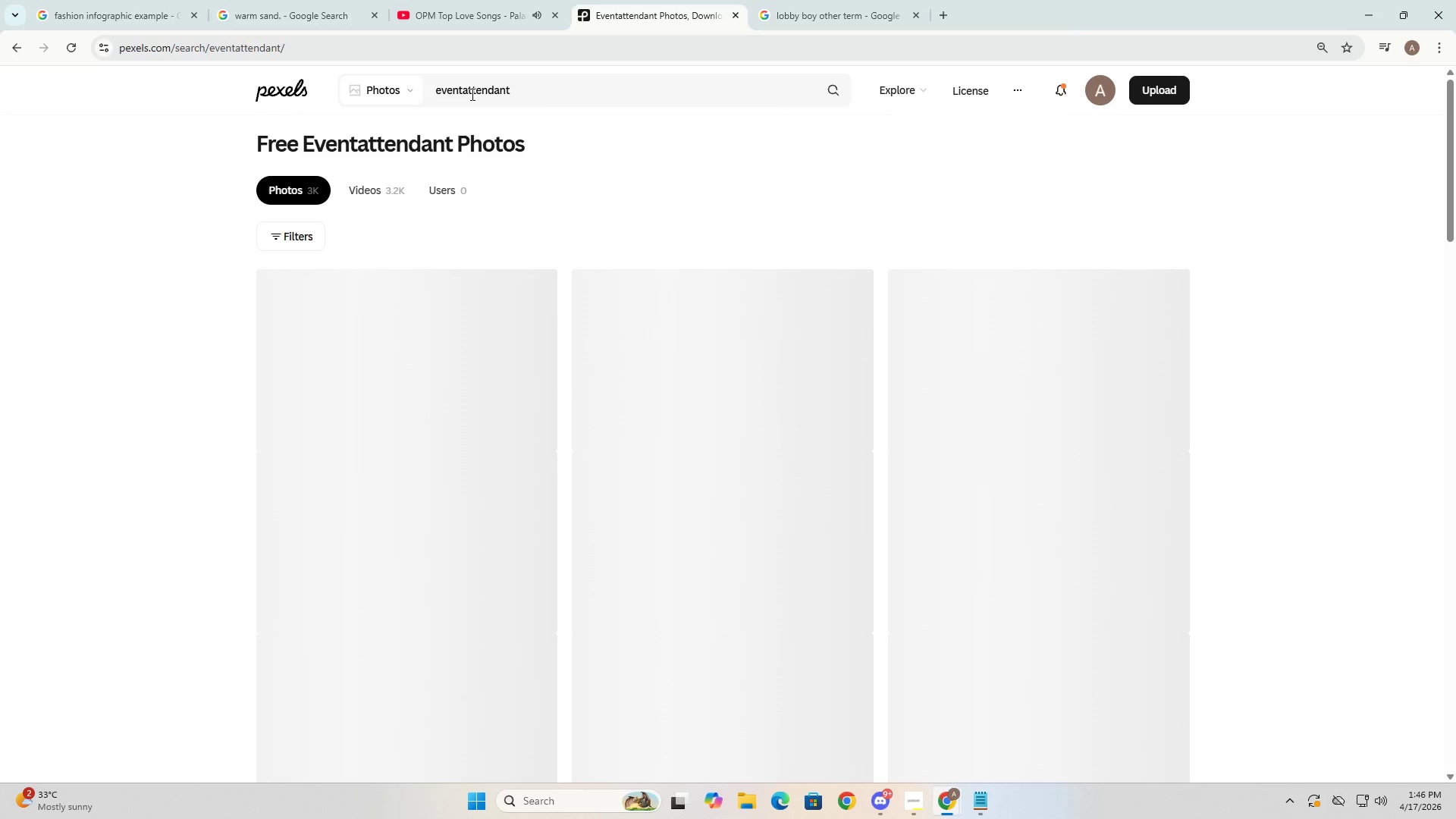 
left_click([463, 88])
 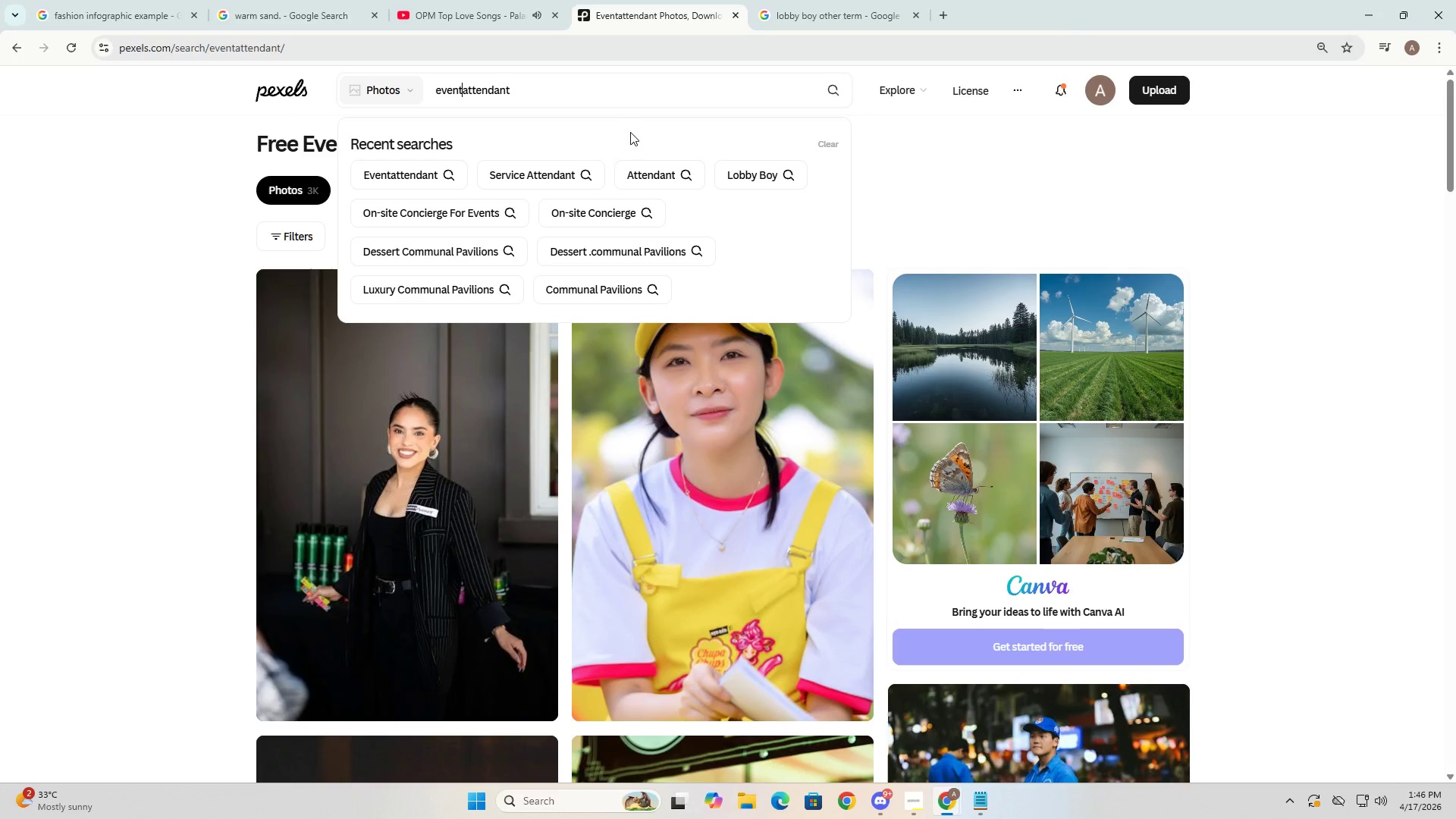 
key(Space)
 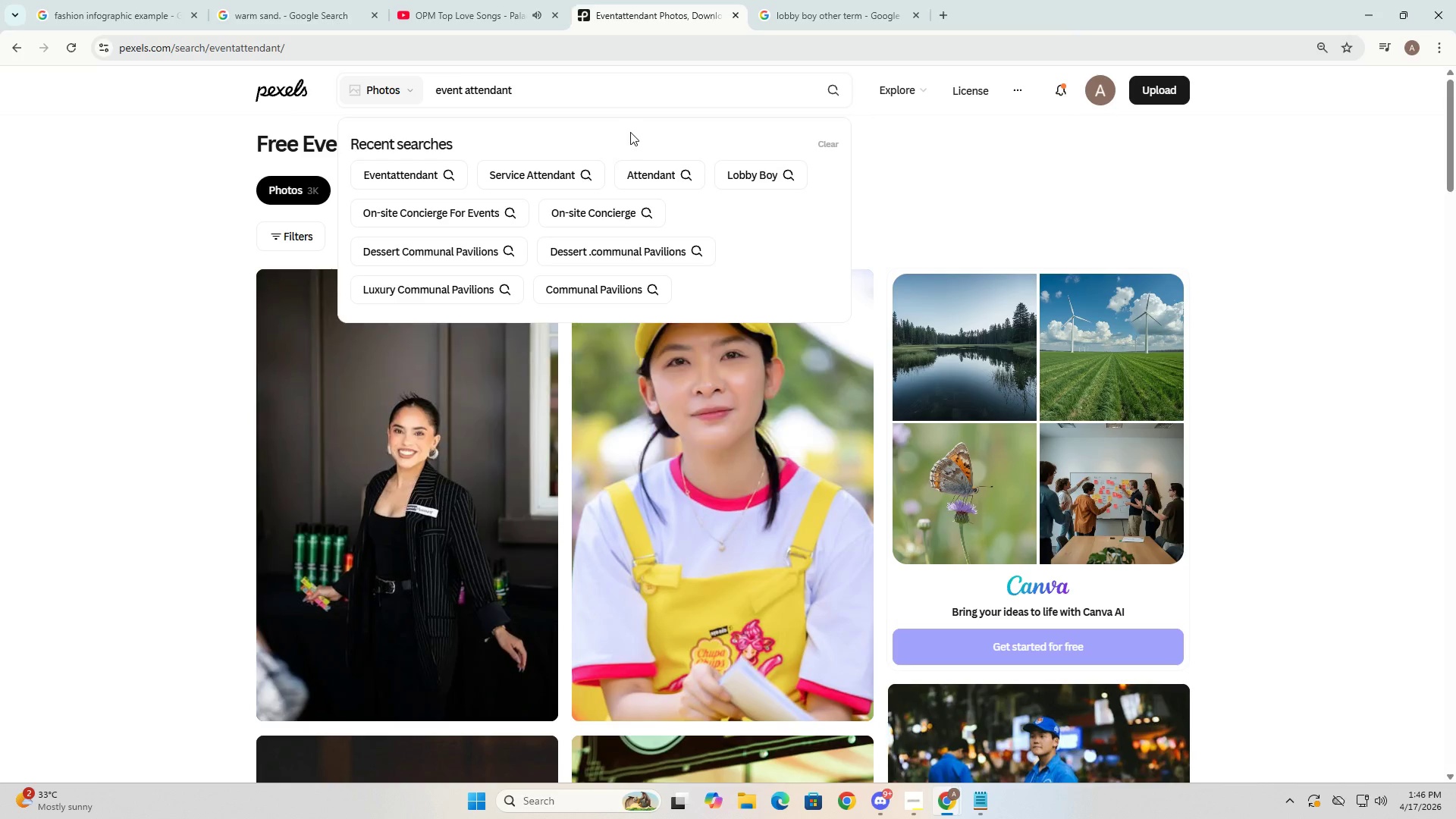 
key(NumpadEnter)
 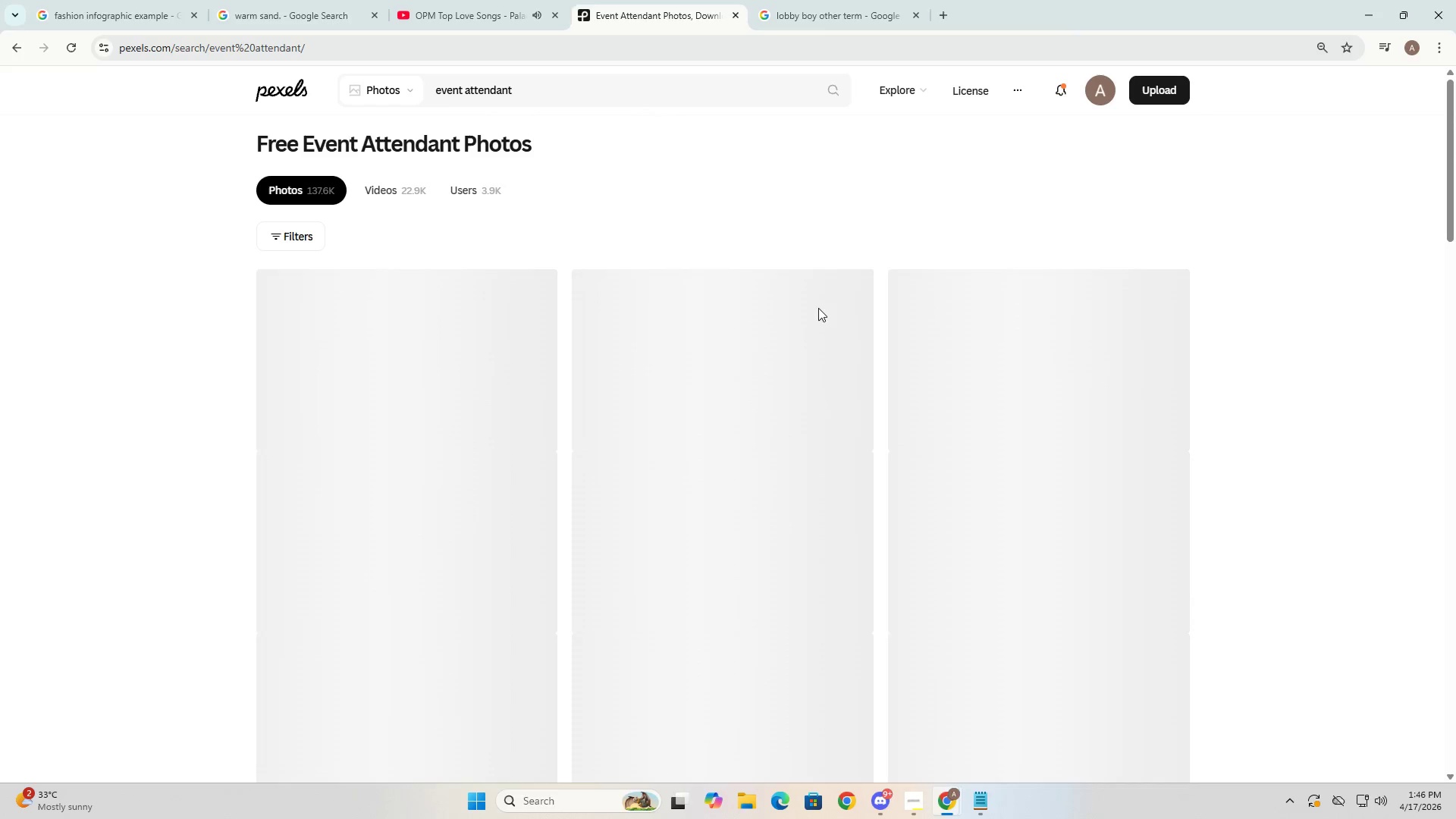 
scroll: coordinate [874, 372], scroll_direction: down, amount: 18.0
 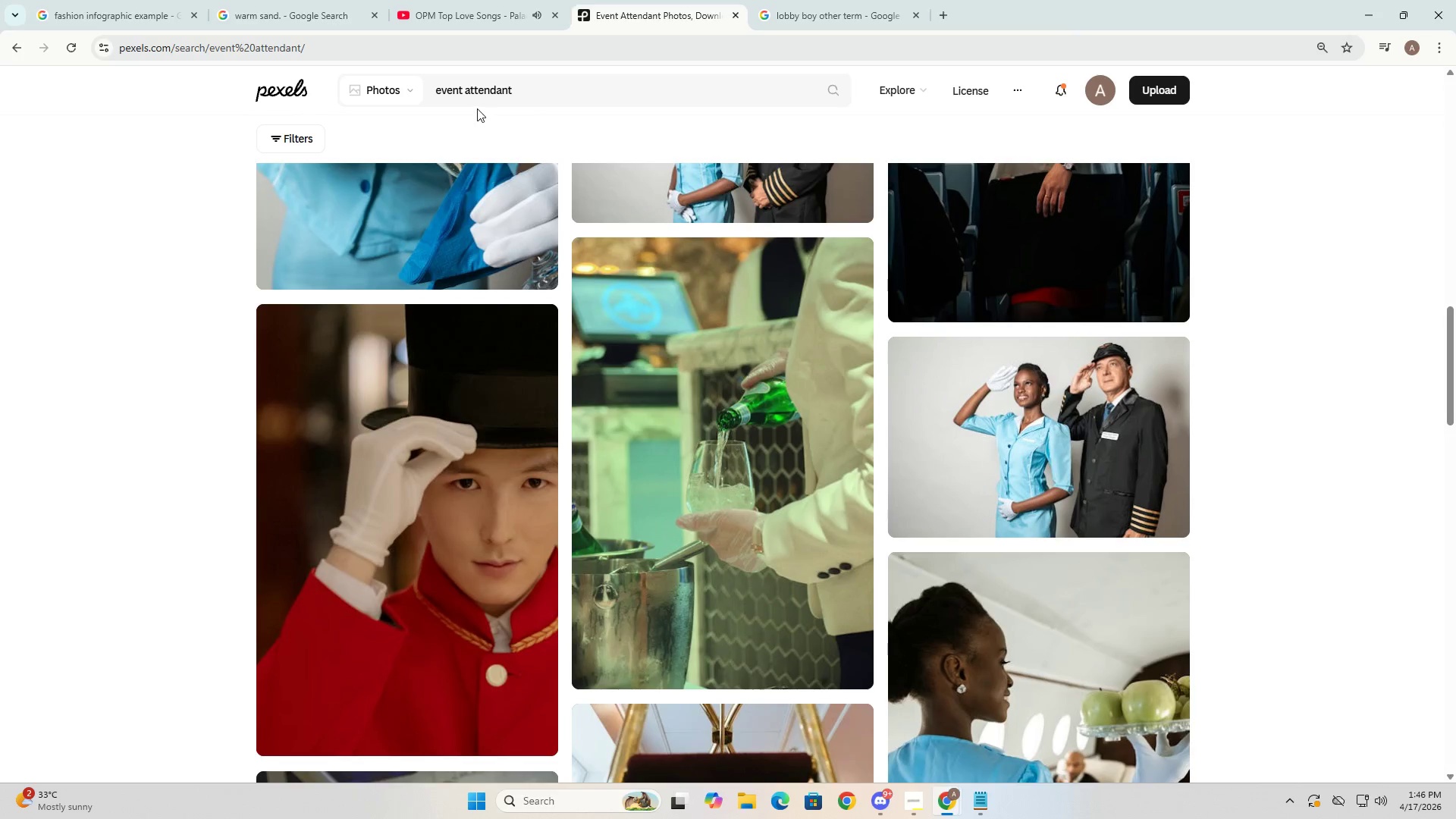 
left_click([451, 84])
 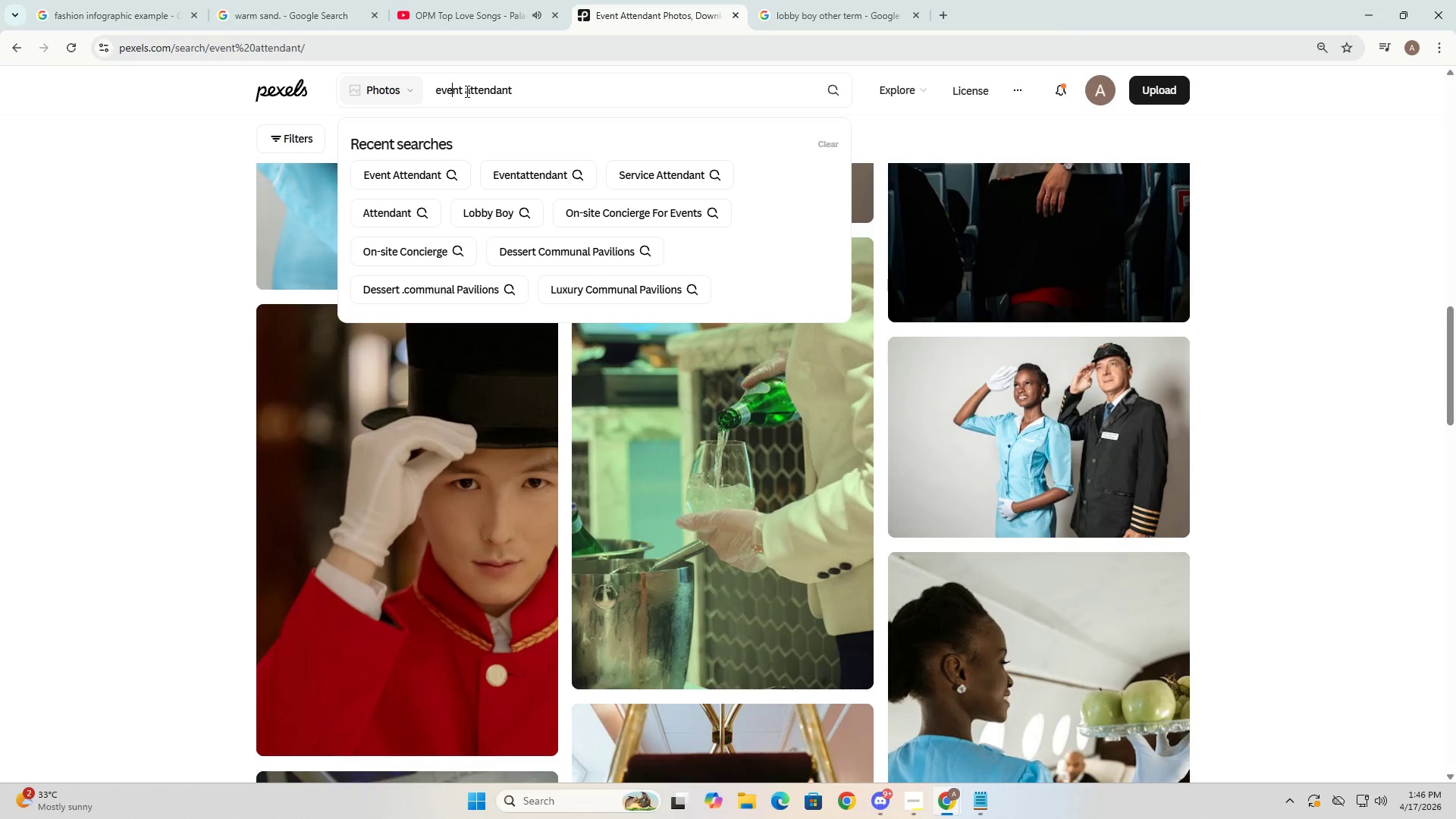 
left_click([460, 89])
 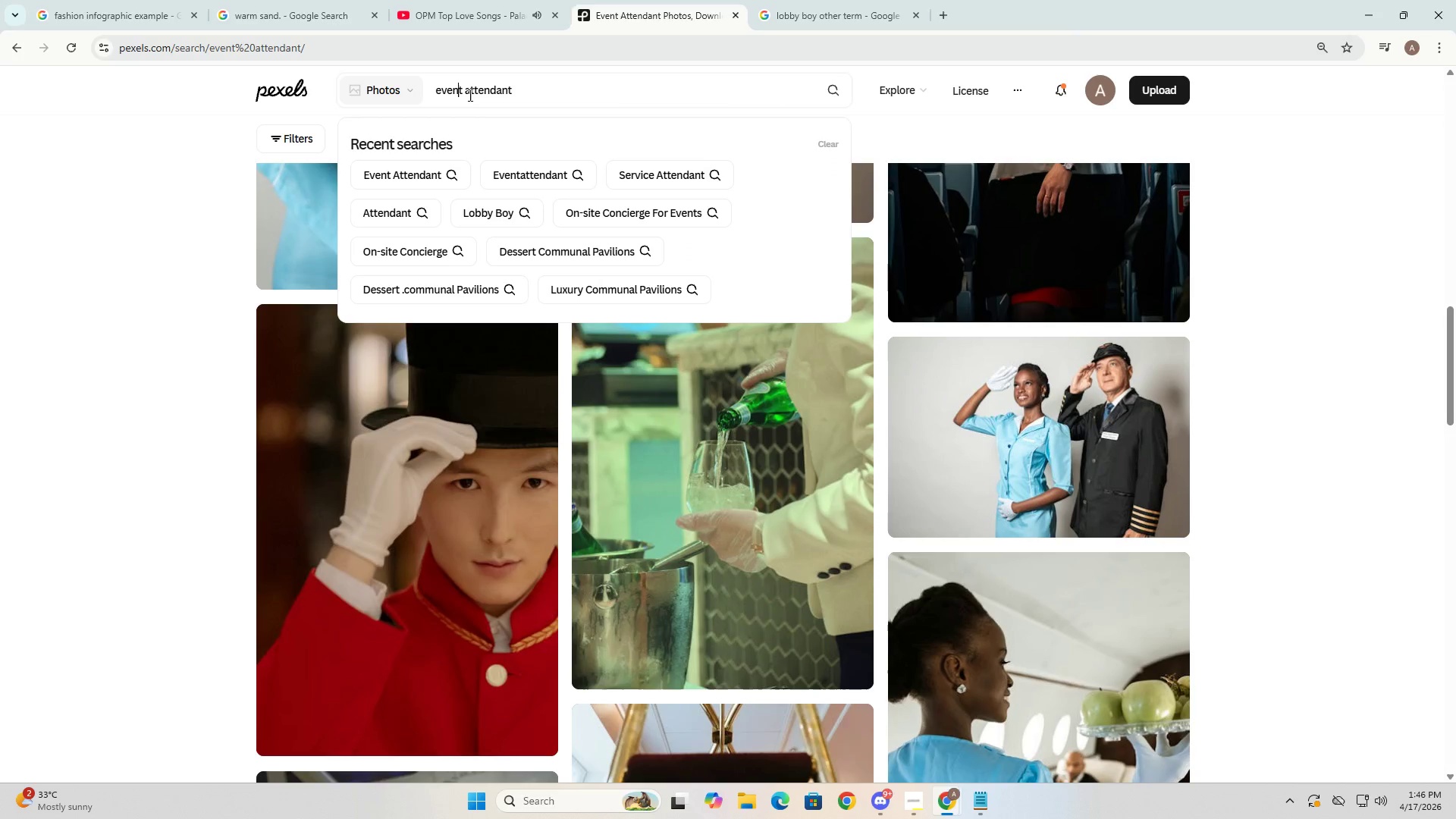 
left_click([460, 95])
 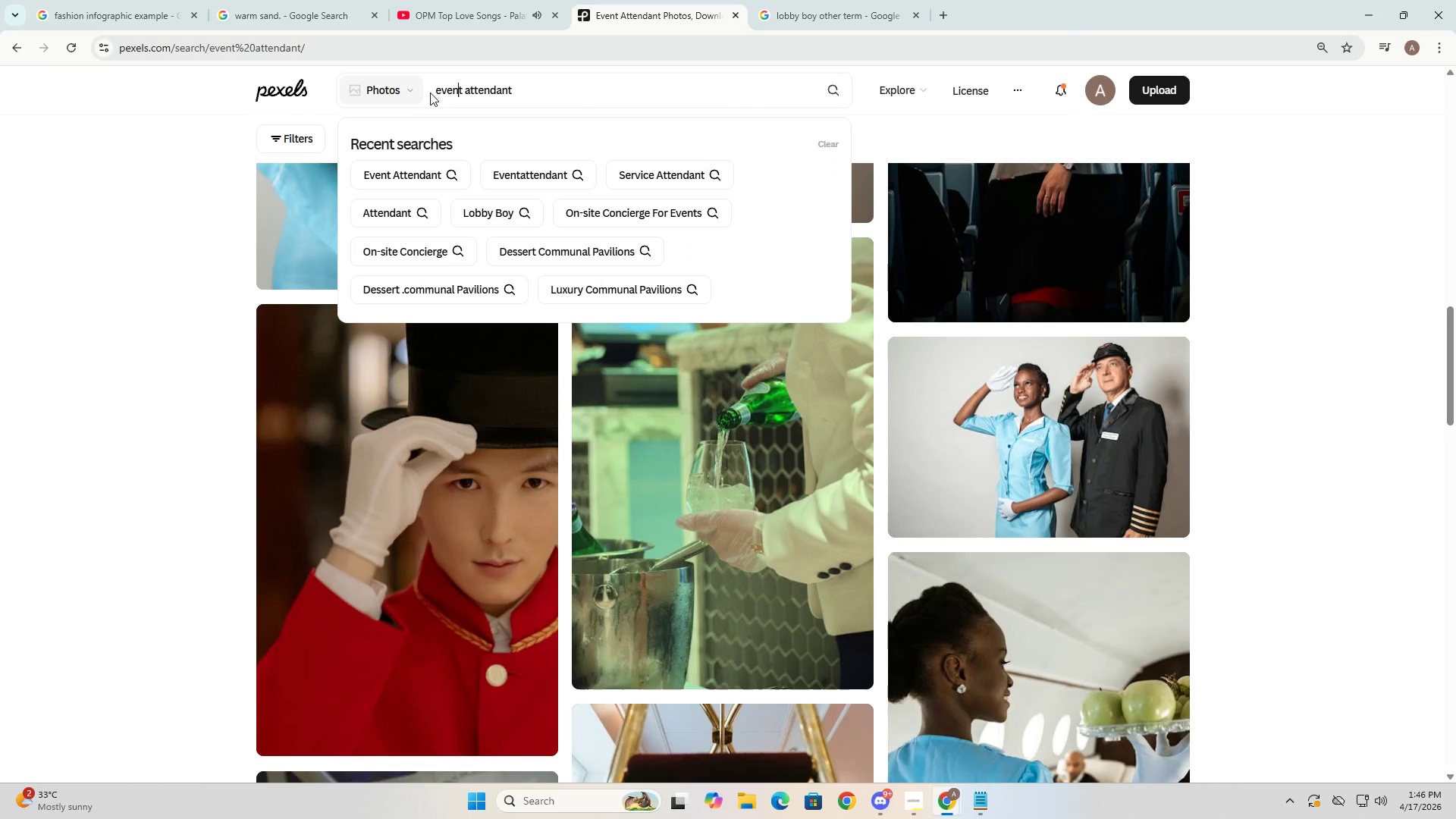 
left_click([435, 92])
 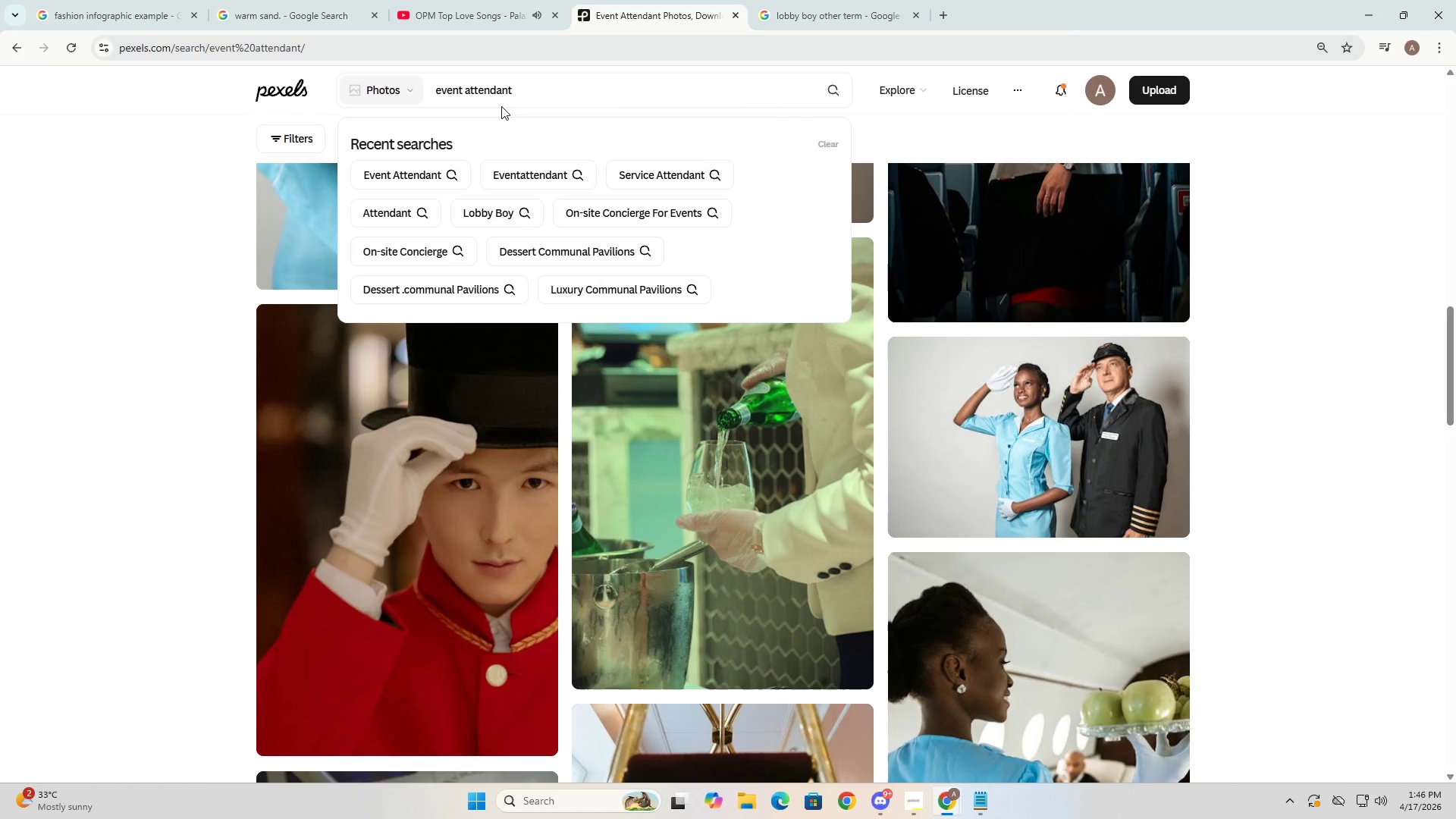 
type(hote )
key(Backspace)
type(l )
 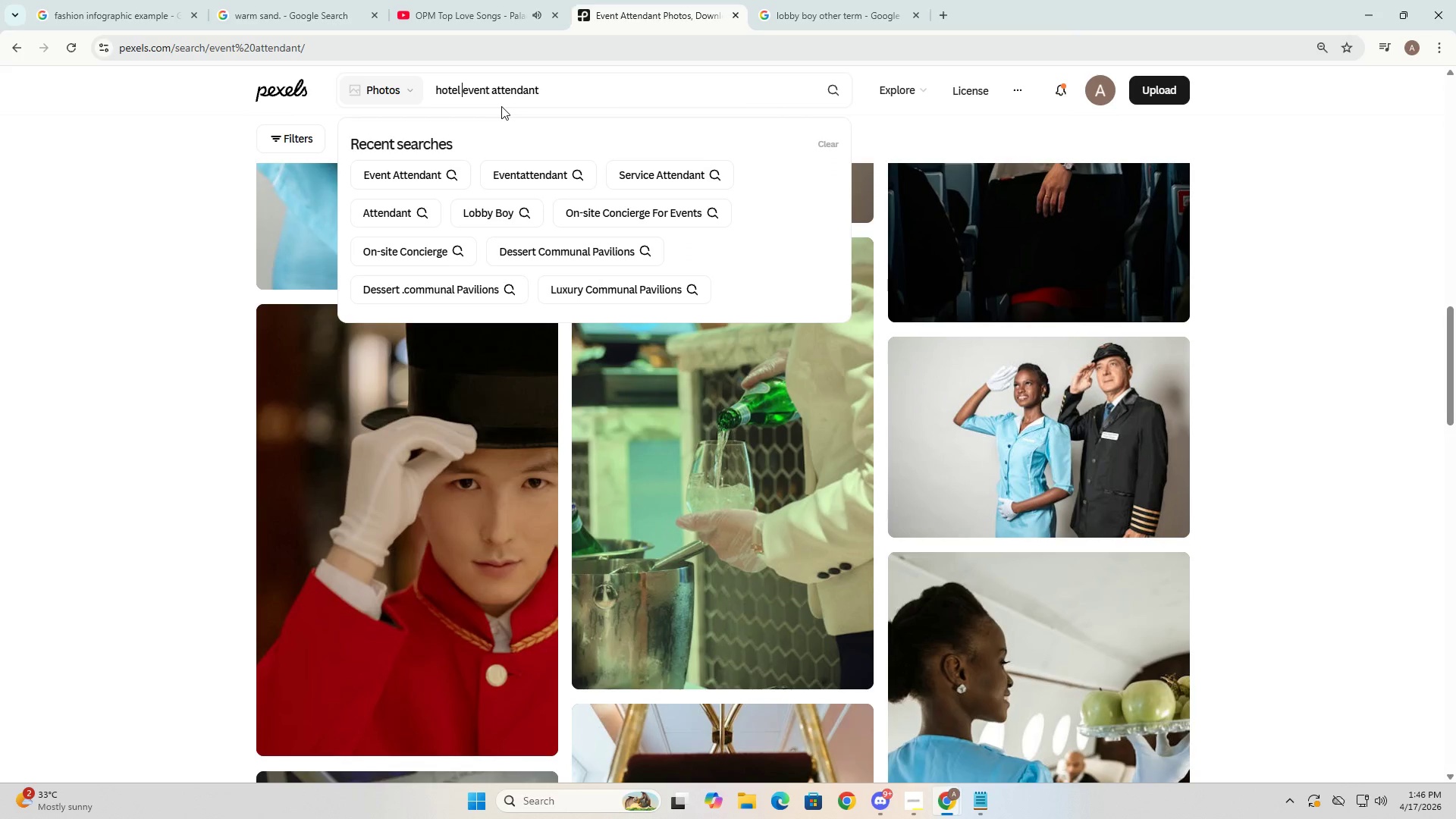 
key(Enter)
 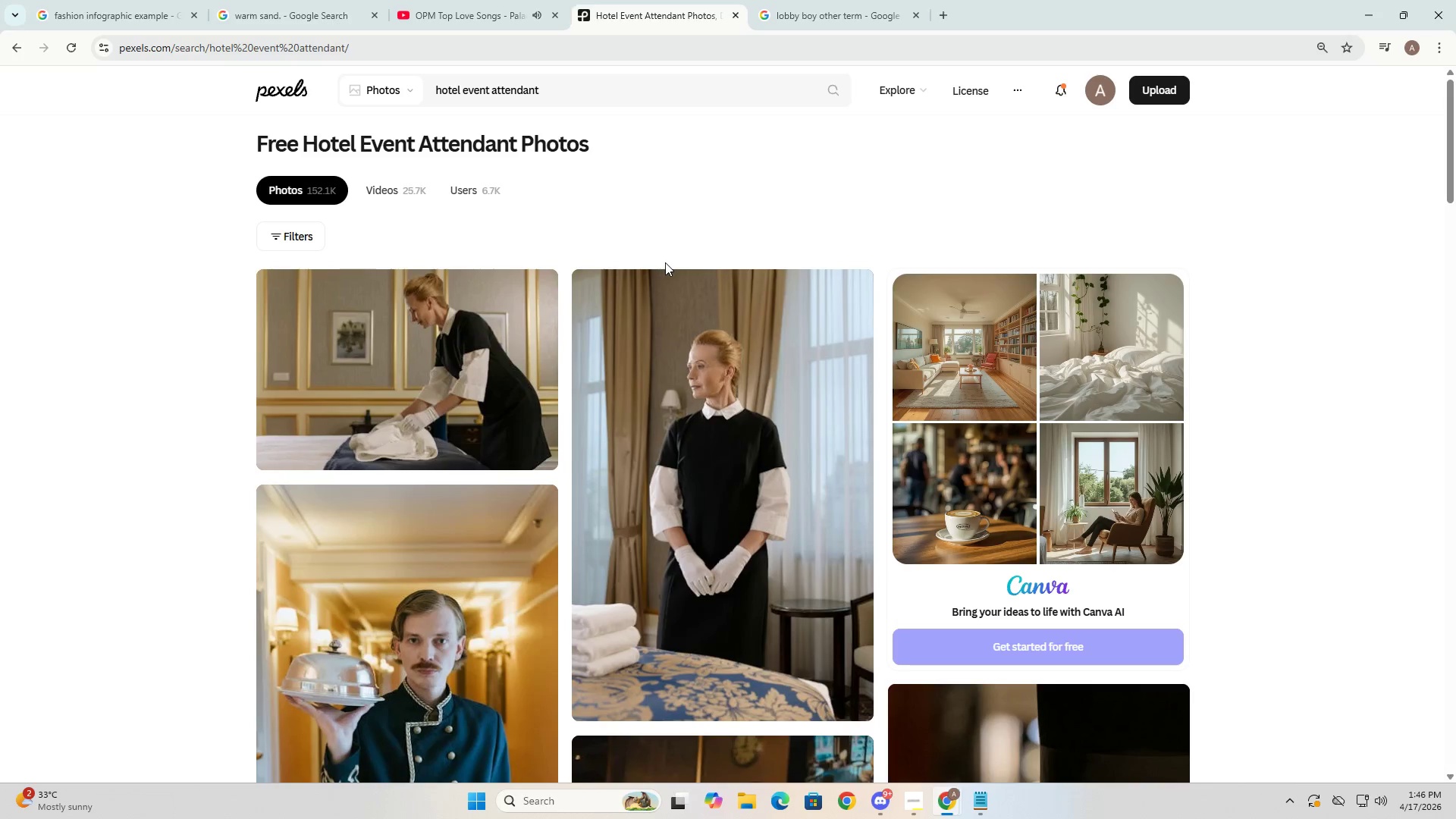 
scroll: coordinate [838, 435], scroll_direction: down, amount: 12.0
 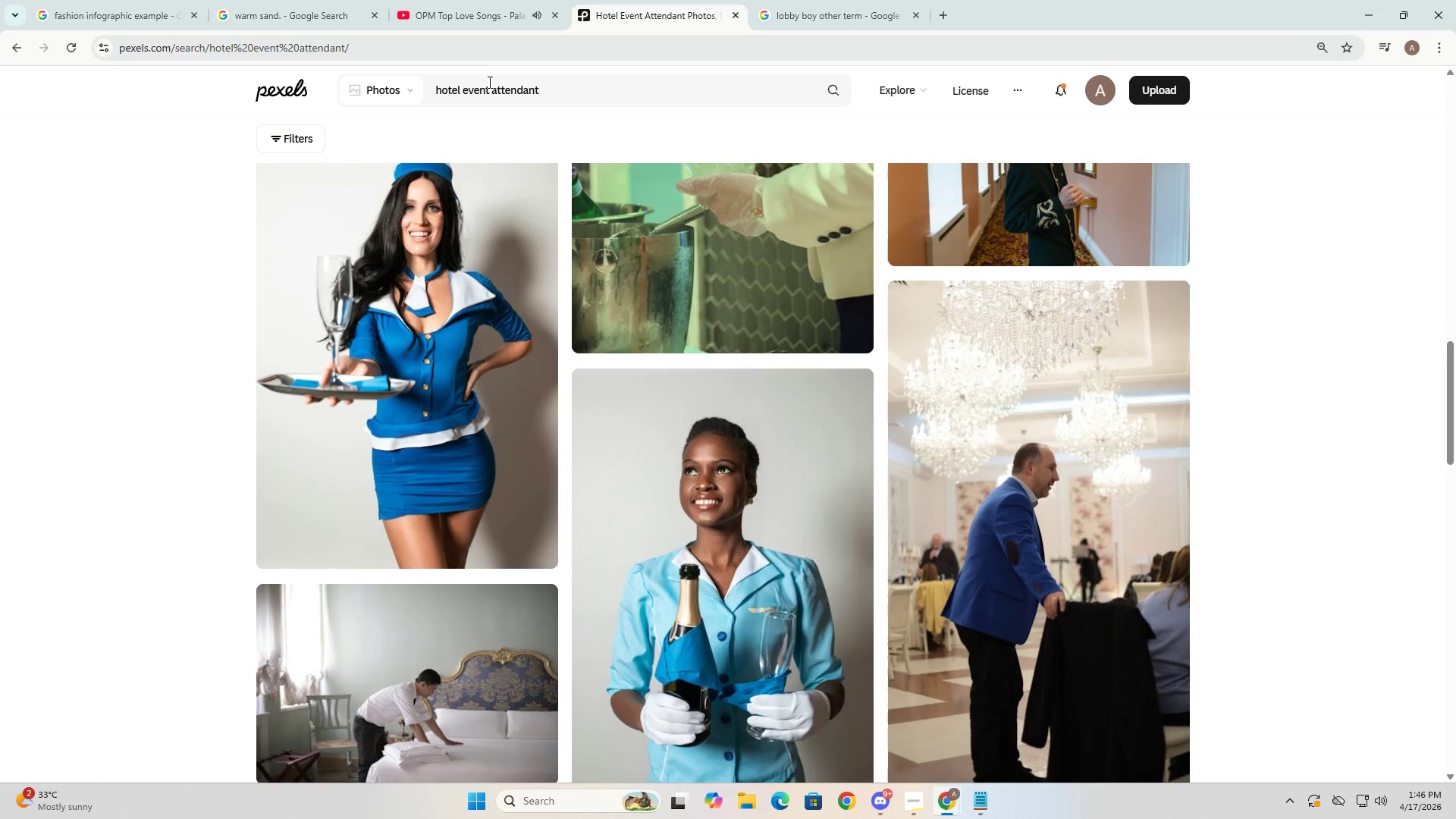 
left_click_drag(start_coordinate=[464, 80], to_coordinate=[413, 89])
 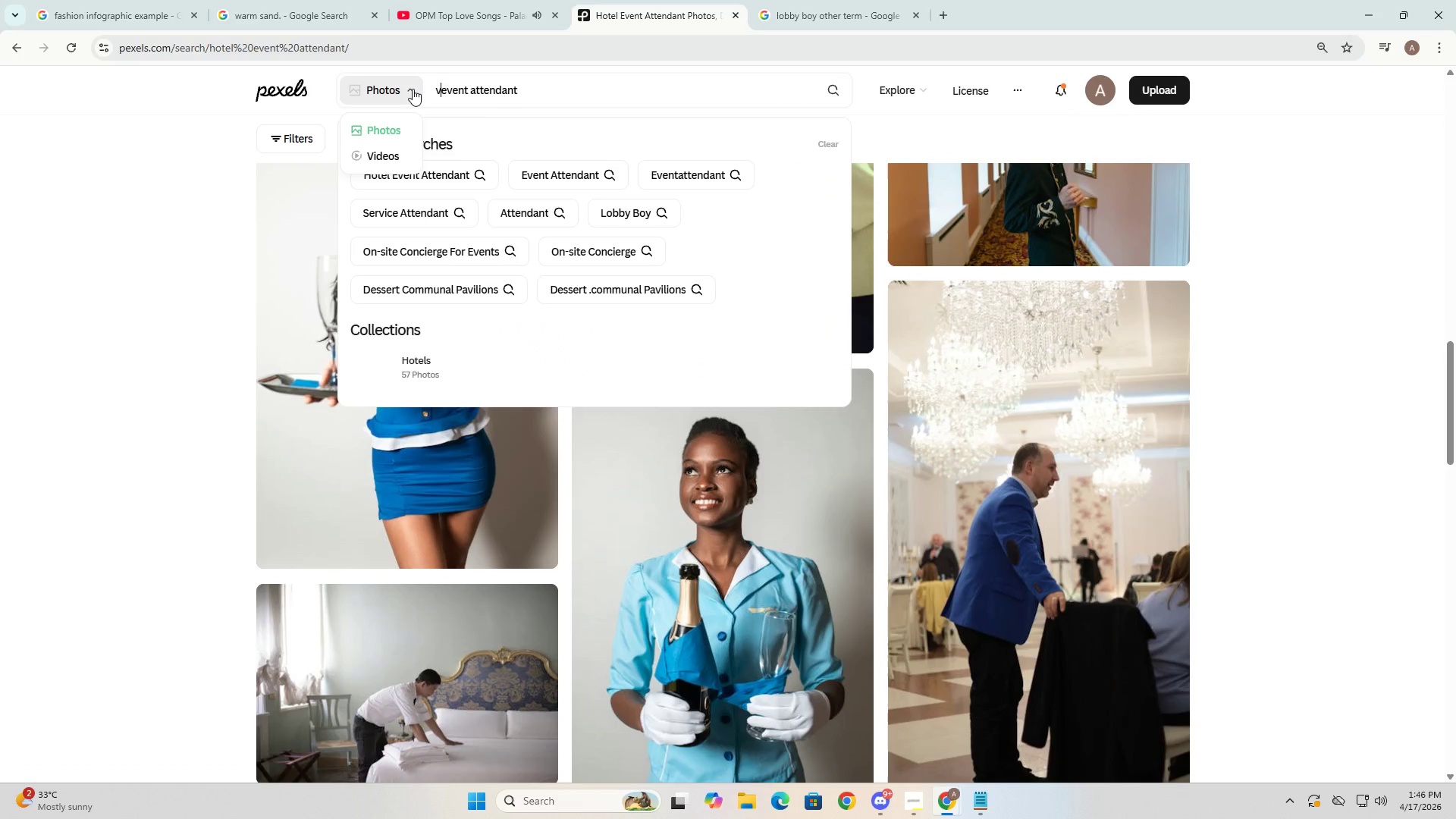 
type(v)
key(Backspace)
key(Backspace)
type(casual )
 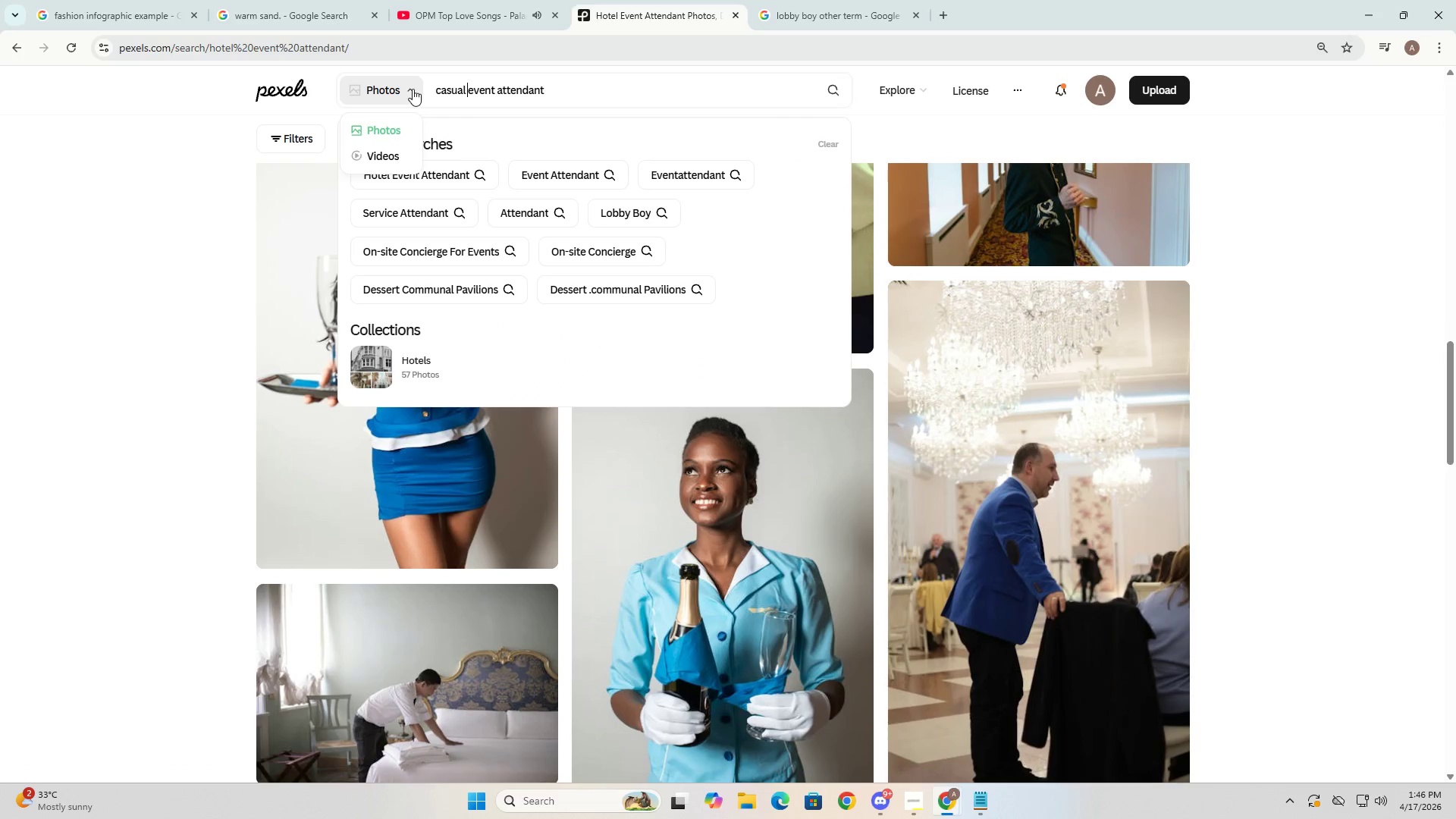 
key(Enter)
 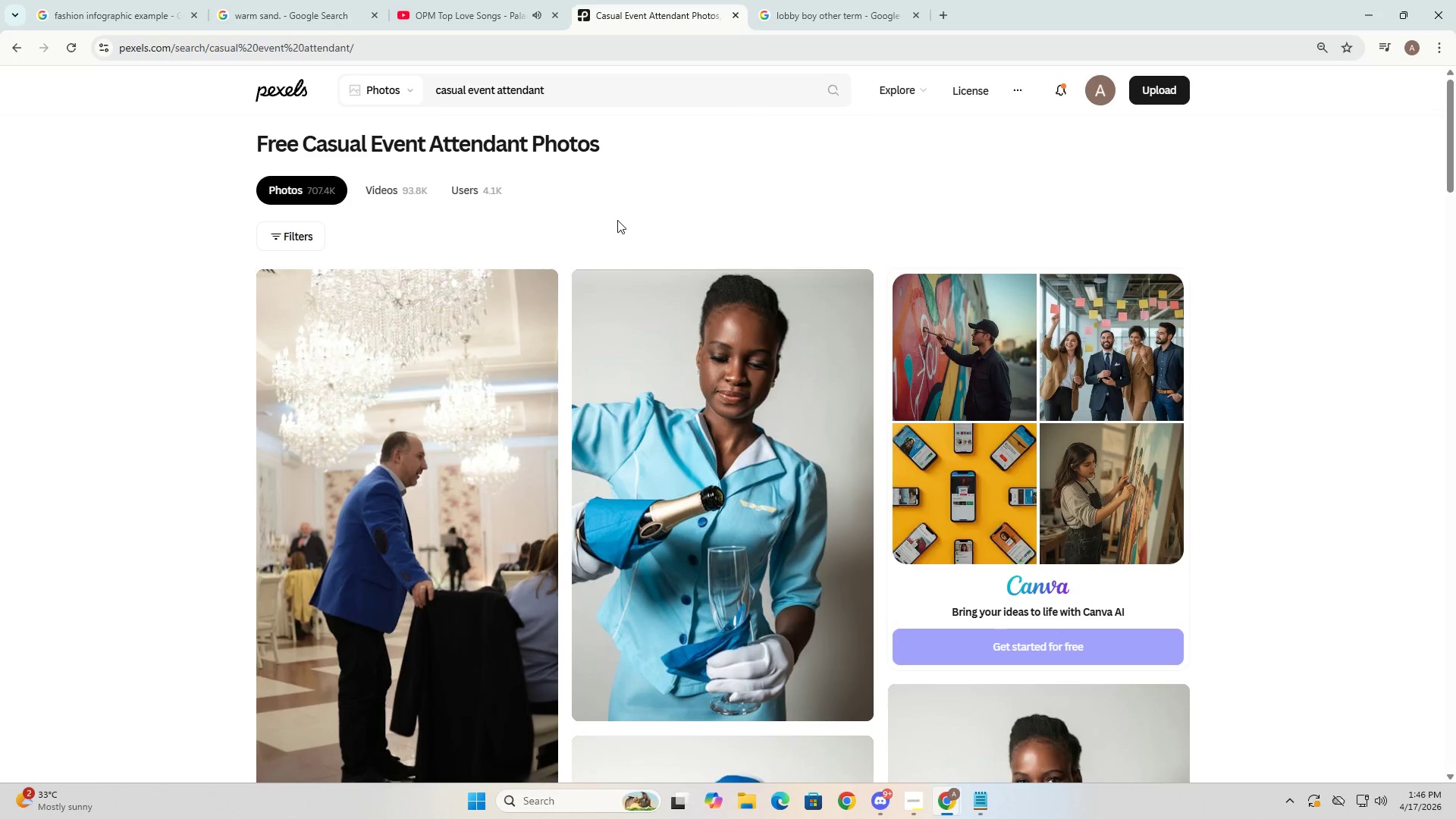 
scroll: coordinate [629, 397], scroll_direction: down, amount: 50.0
 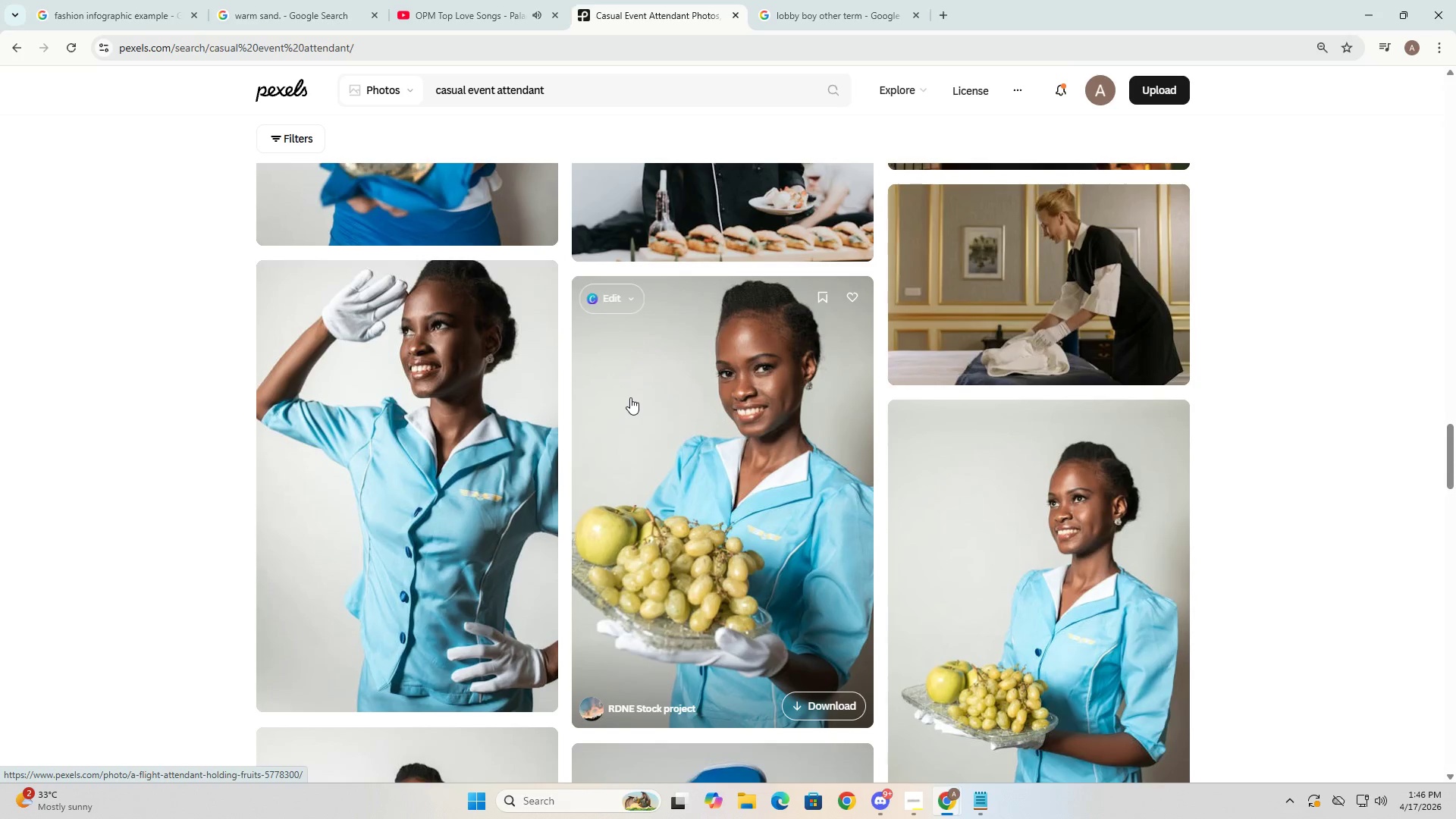 
scroll: coordinate [630, 397], scroll_direction: up, amount: 4.0
 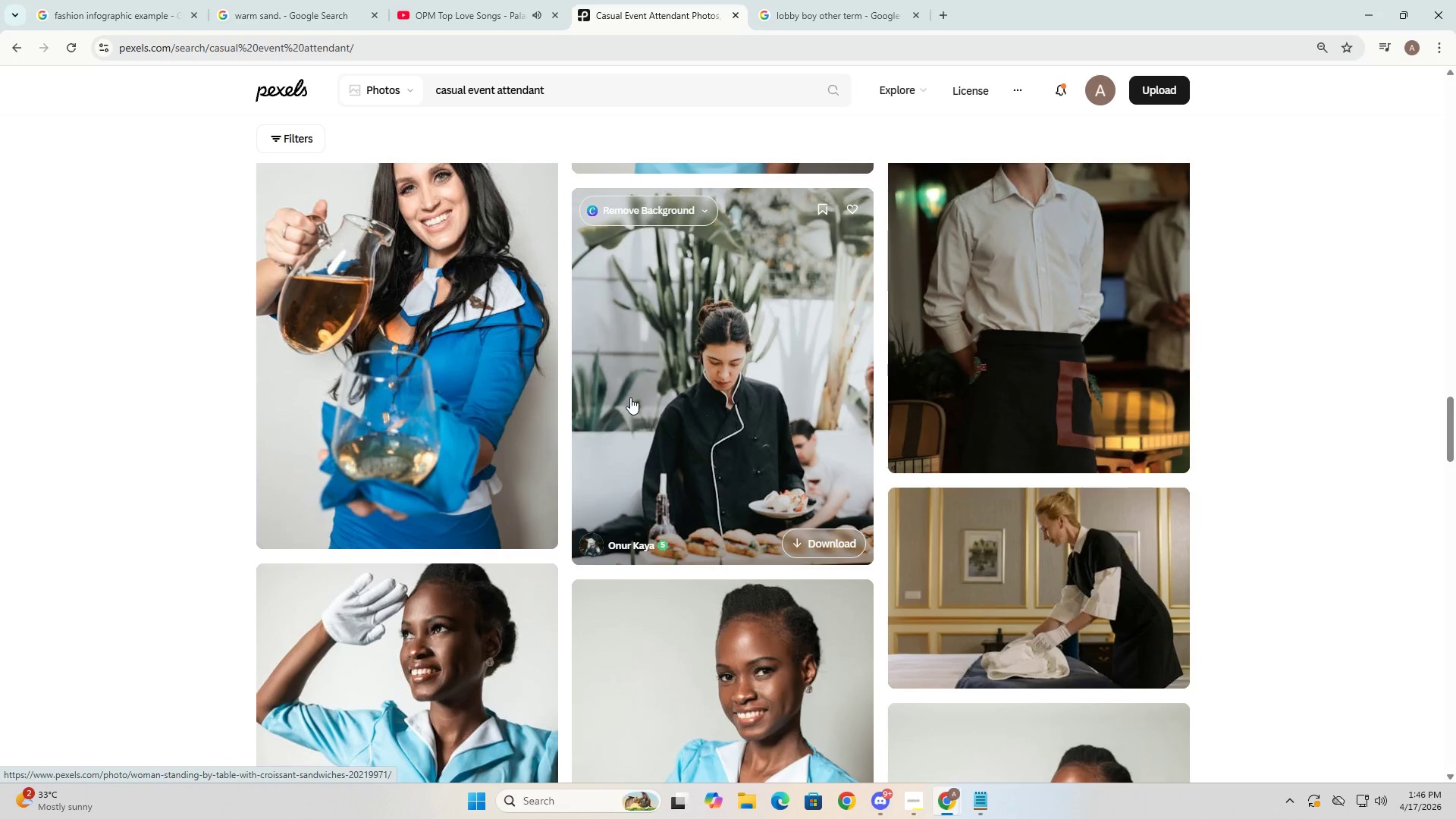 
scroll: coordinate [636, 395], scroll_direction: down, amount: 25.0
 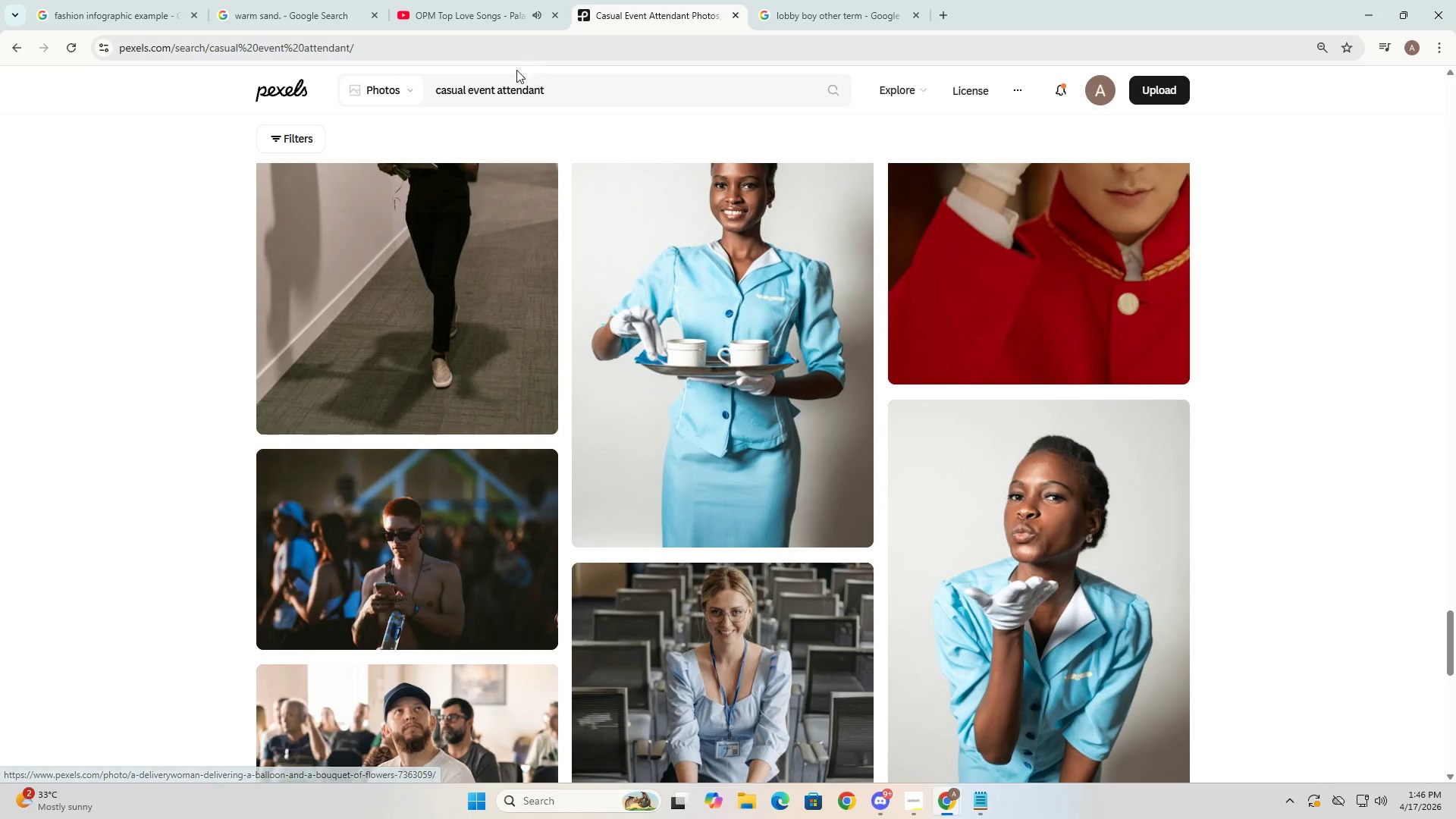 
left_click_drag(start_coordinate=[496, 86], to_coordinate=[359, 104])
 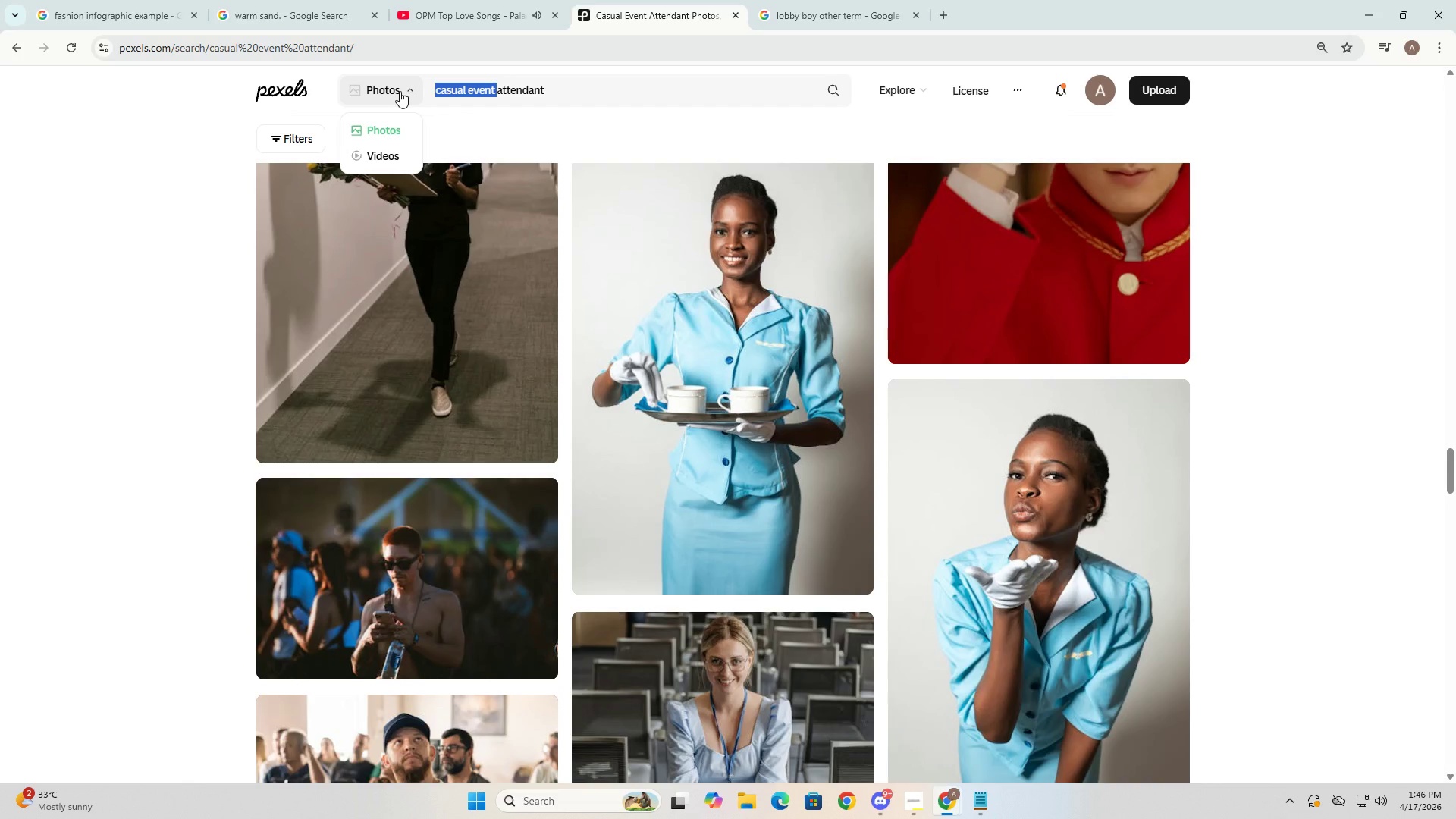 
type(event organizer )
 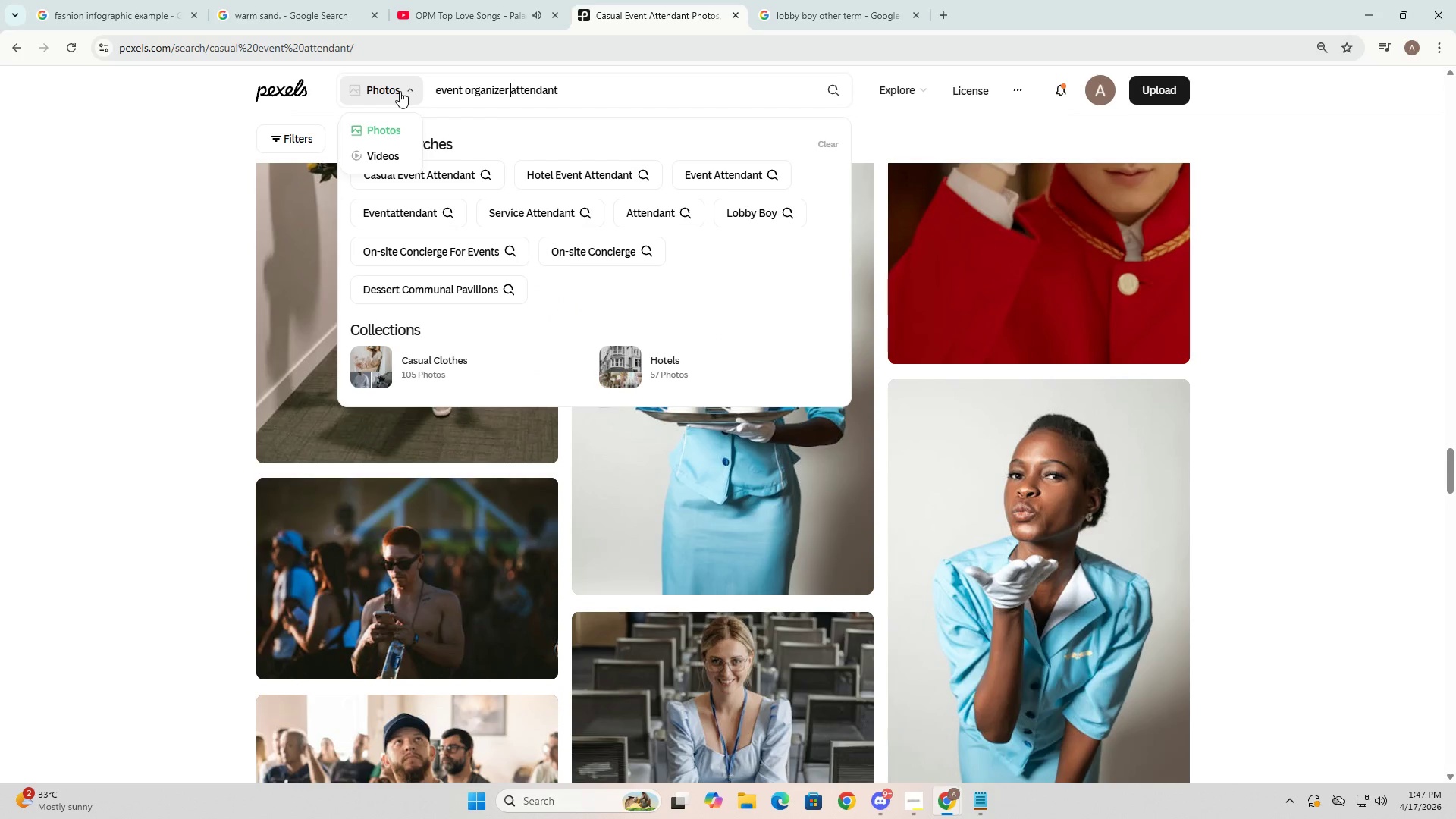 
key(Enter)
 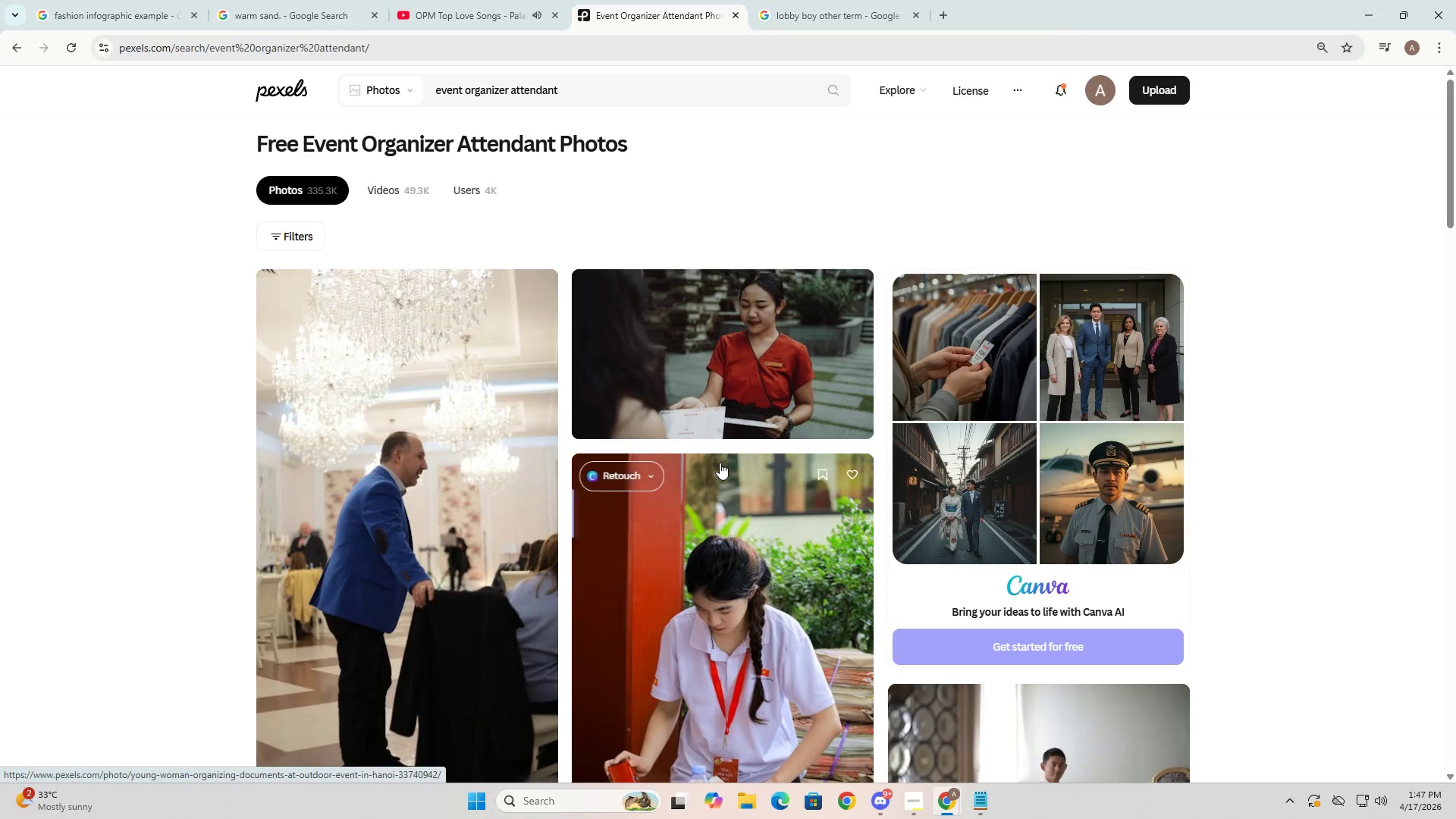 
wait(5.02)
 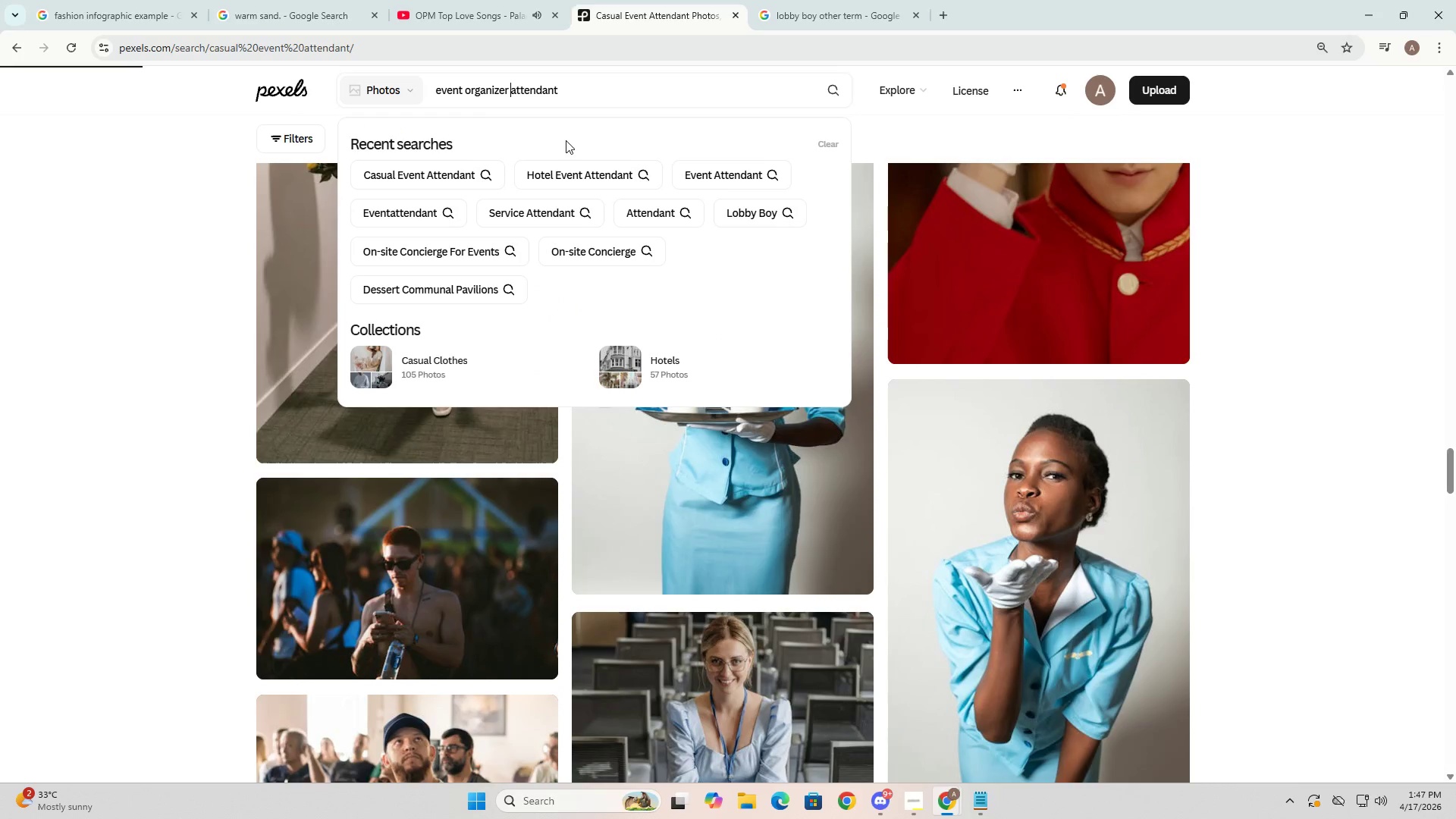 
left_click([778, 359])
 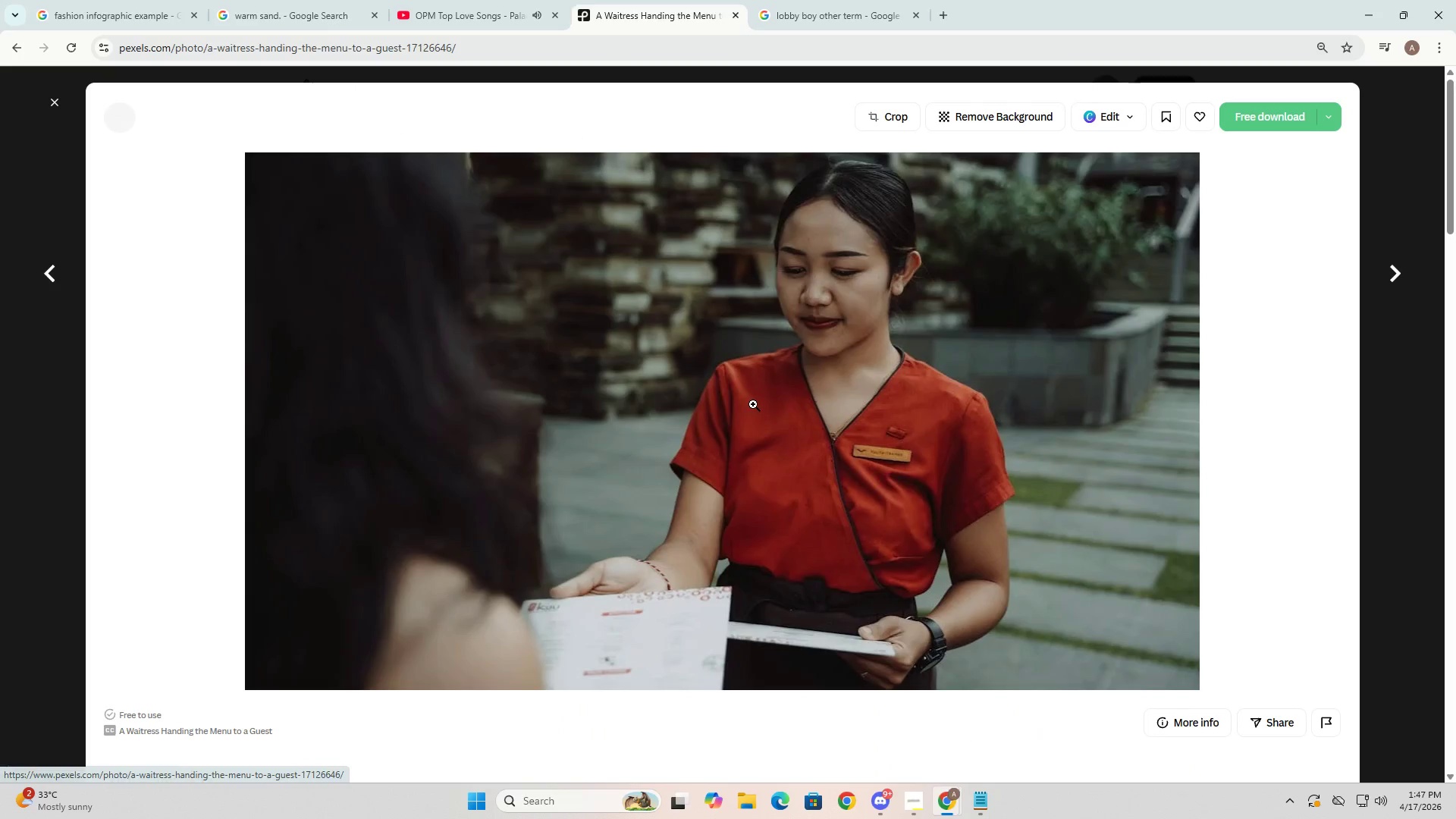 
right_click([793, 391])
 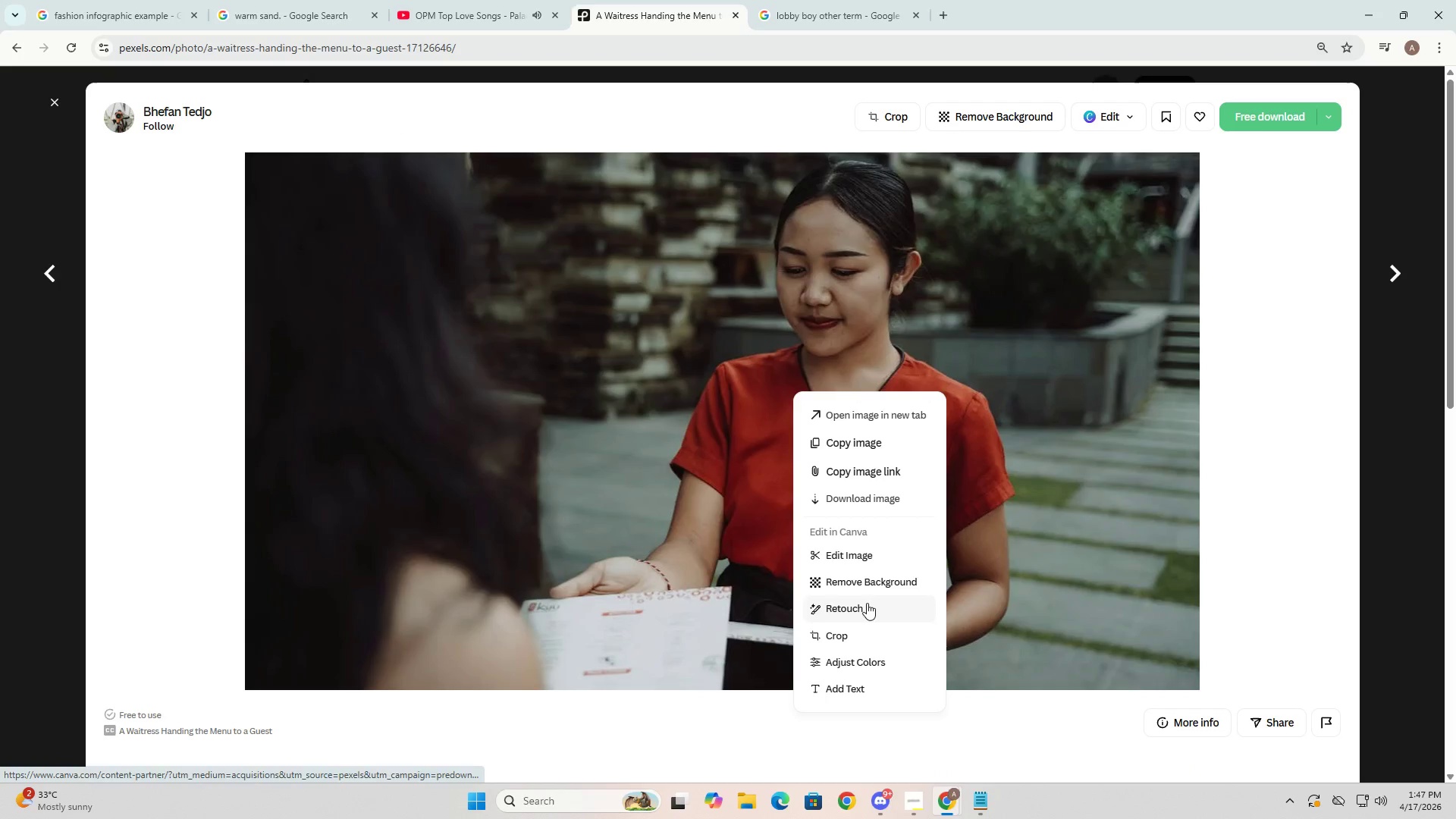 
left_click([874, 452])
 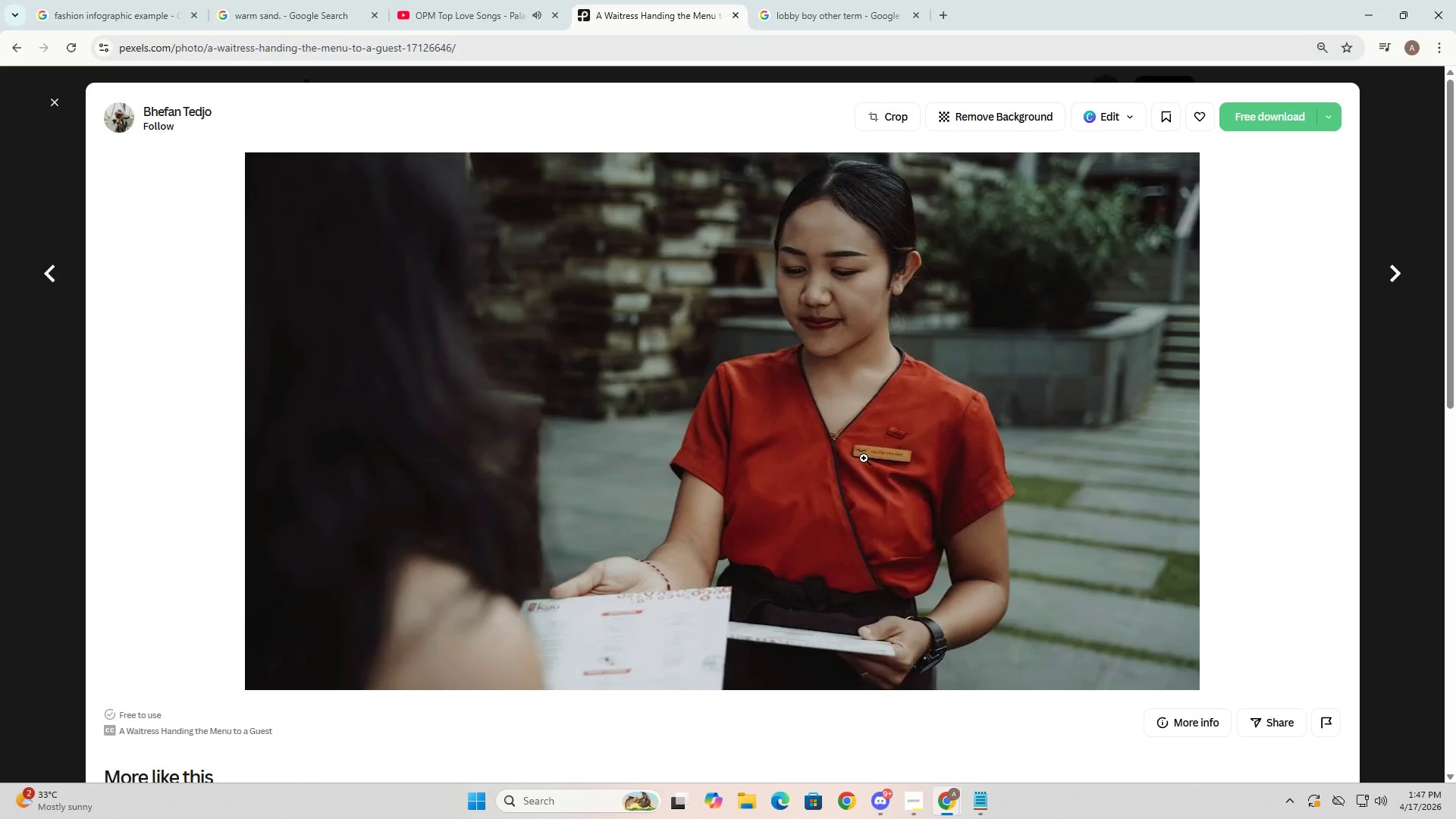 
key(Escape)
 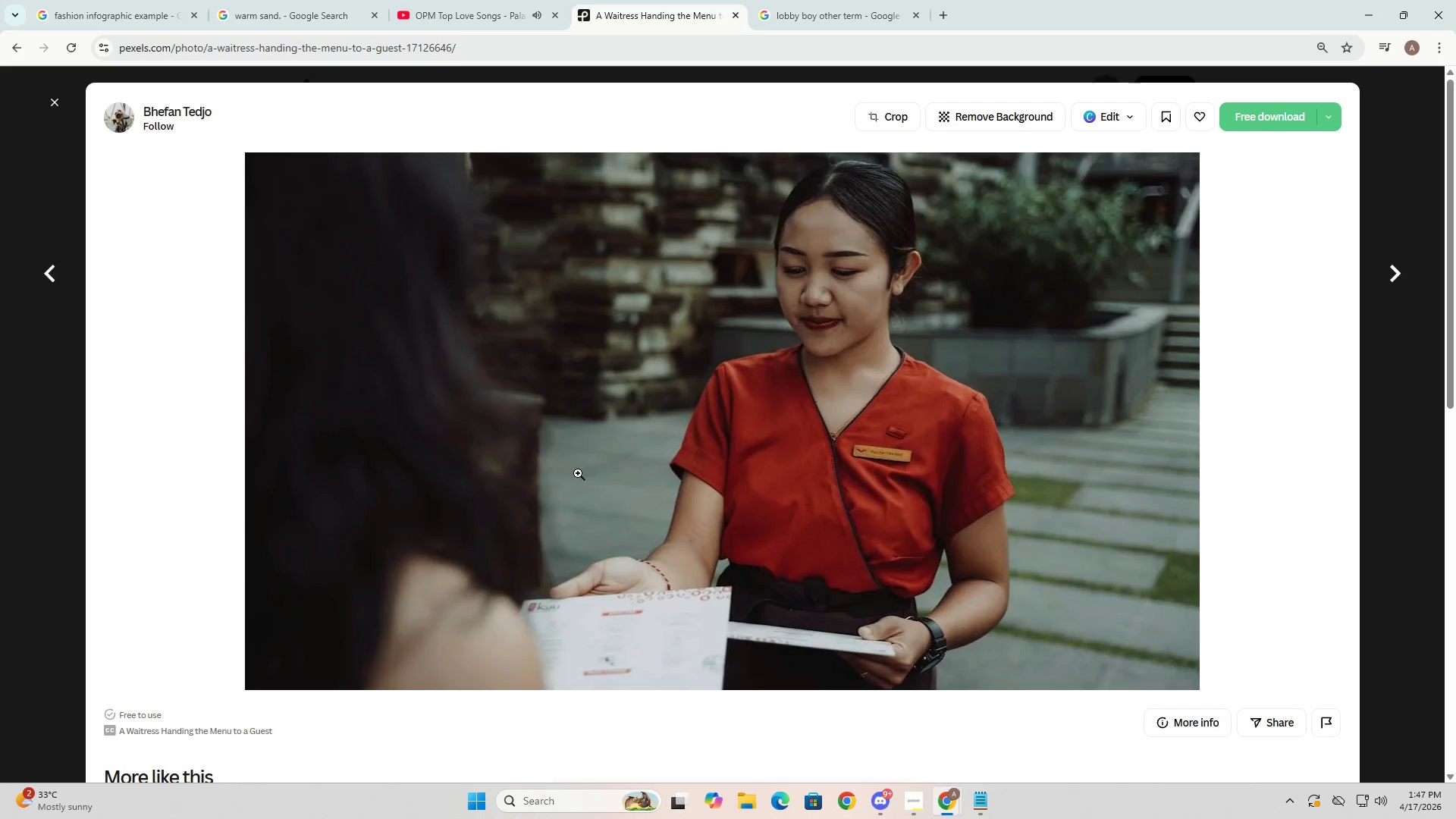 
key(Alt+AltLeft)
 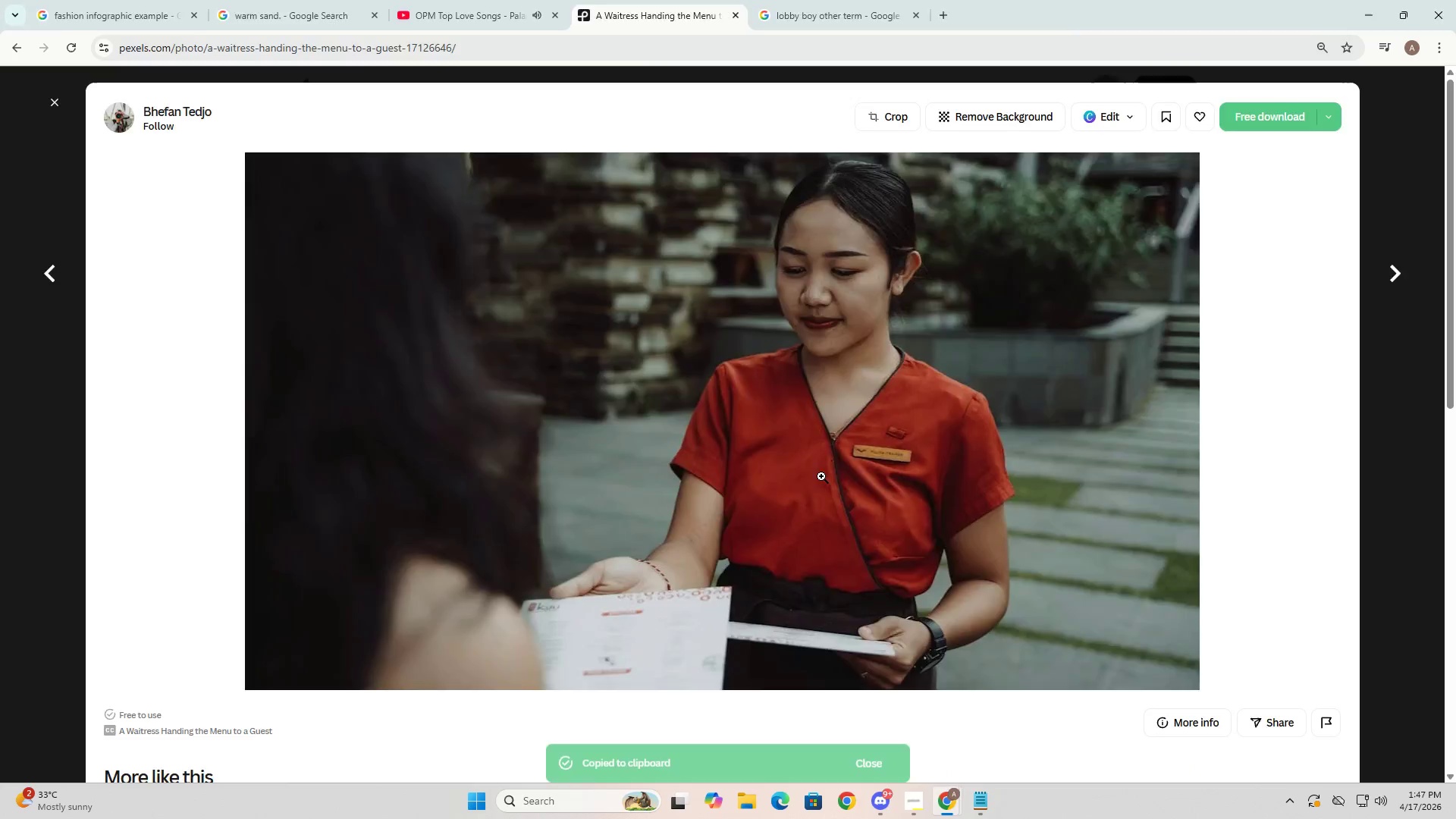 
key(Alt+Tab)
 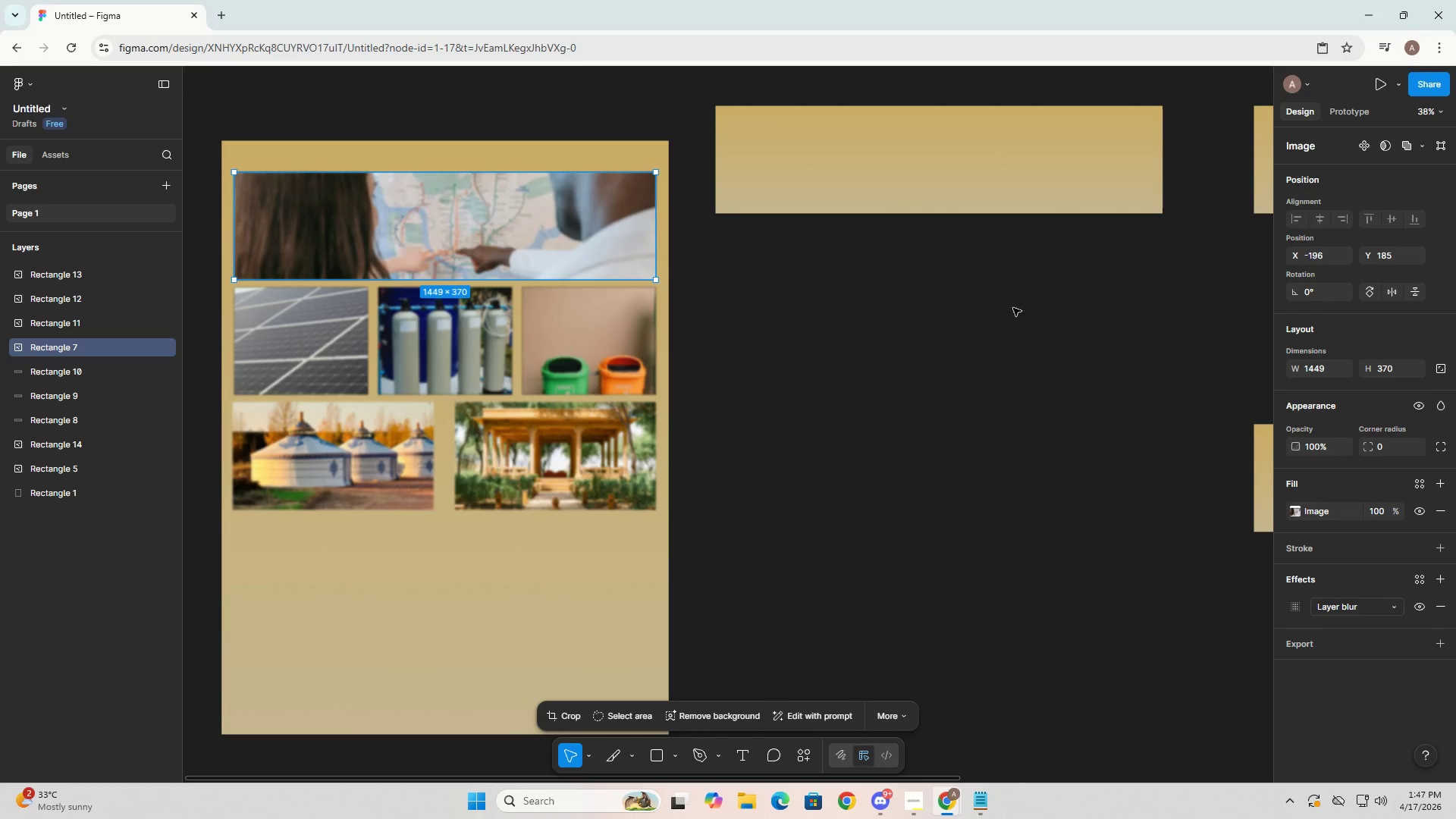 
scroll: coordinate [1018, 375], scroll_direction: up, amount: 3.0
 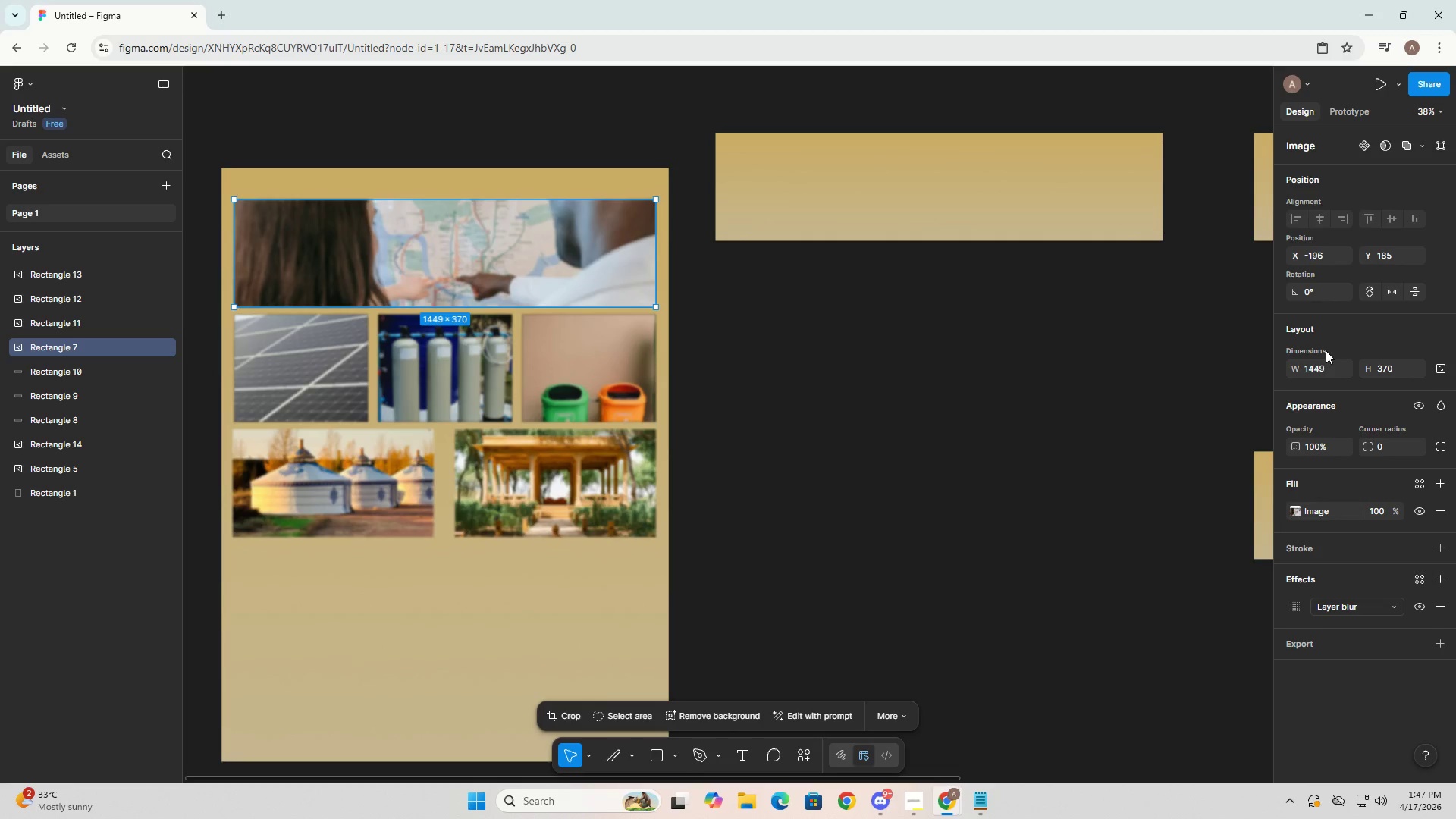 
left_click([973, 188])
 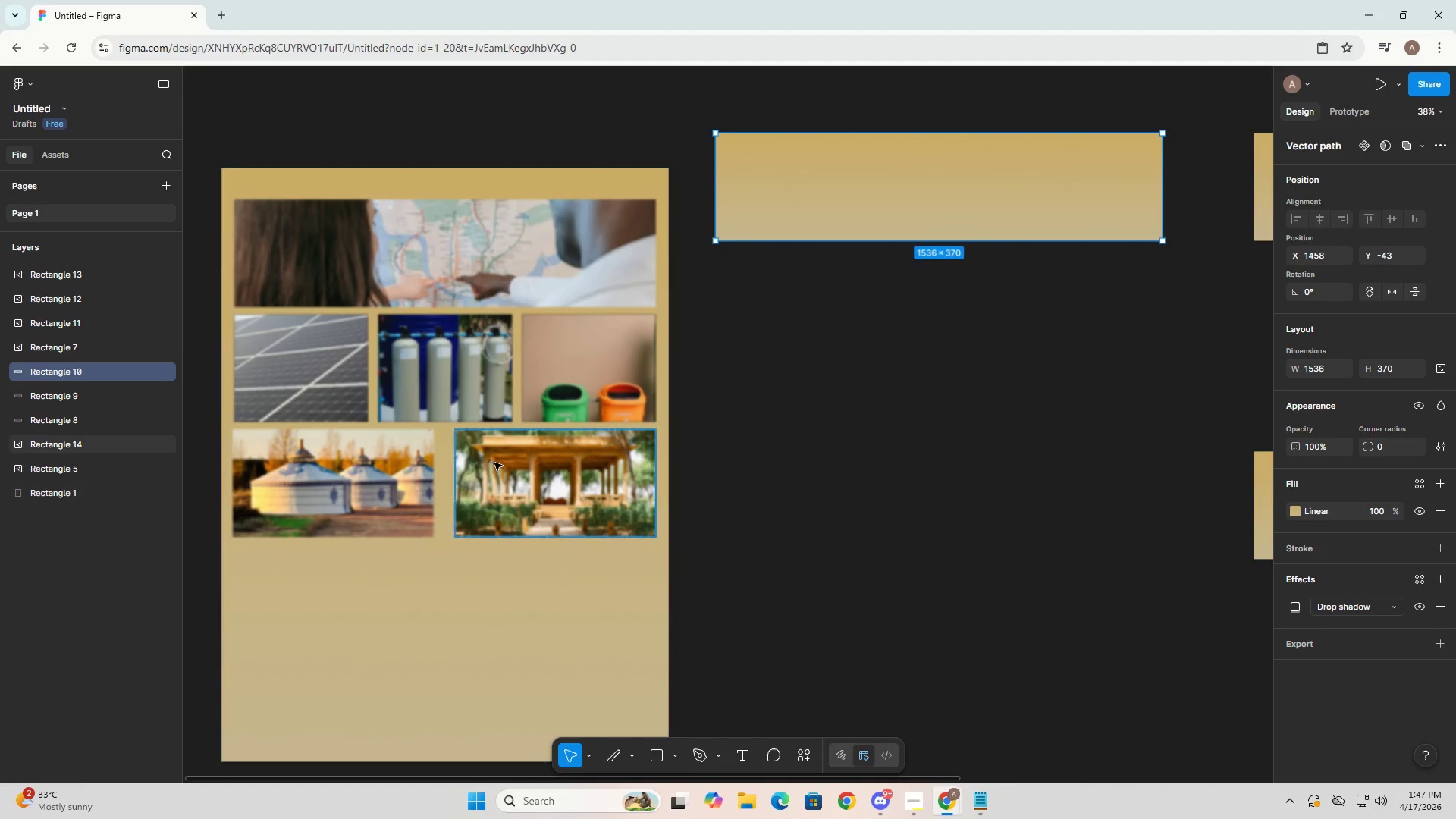 
left_click([373, 459])
 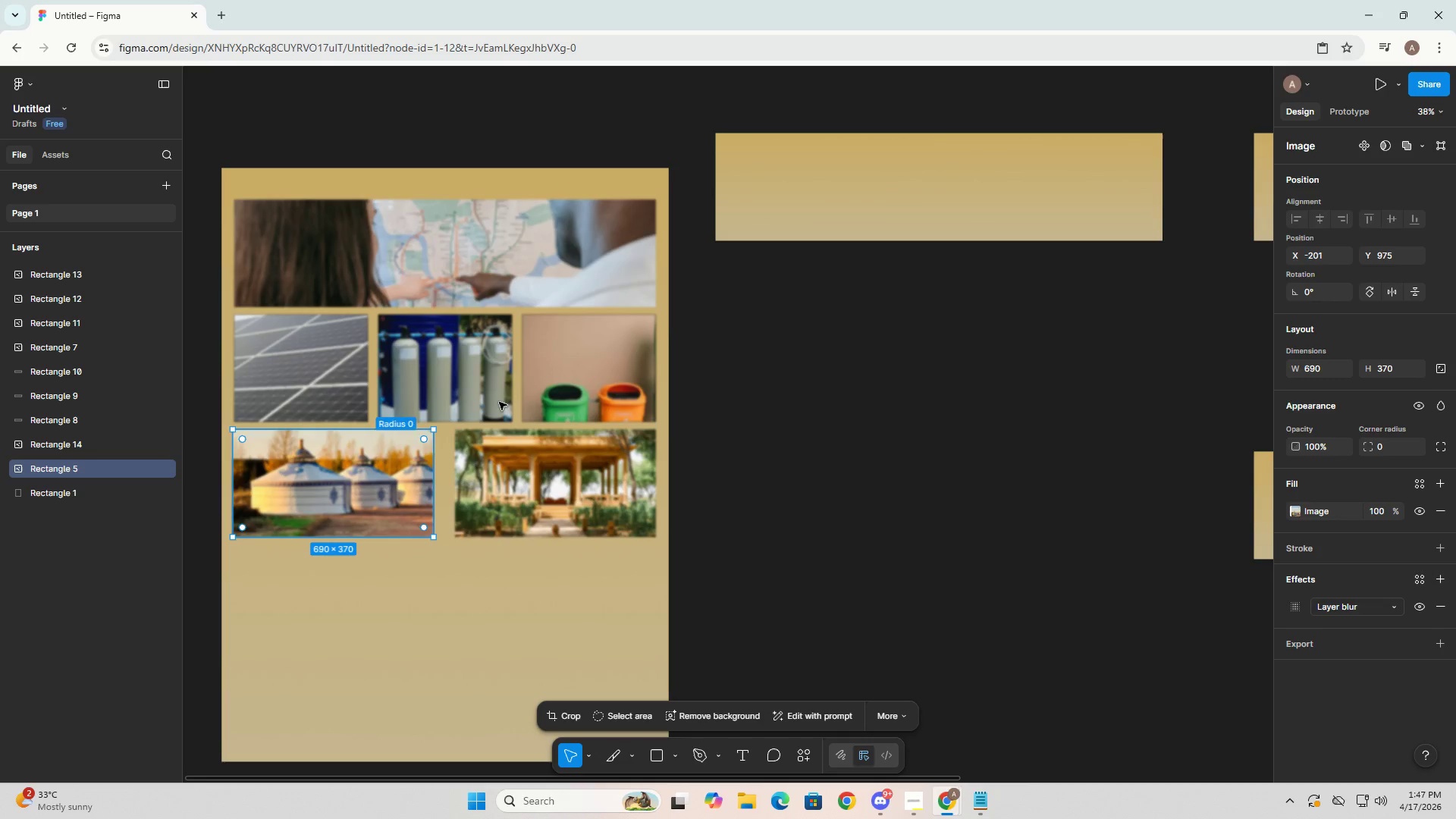 
left_click([889, 197])
 